 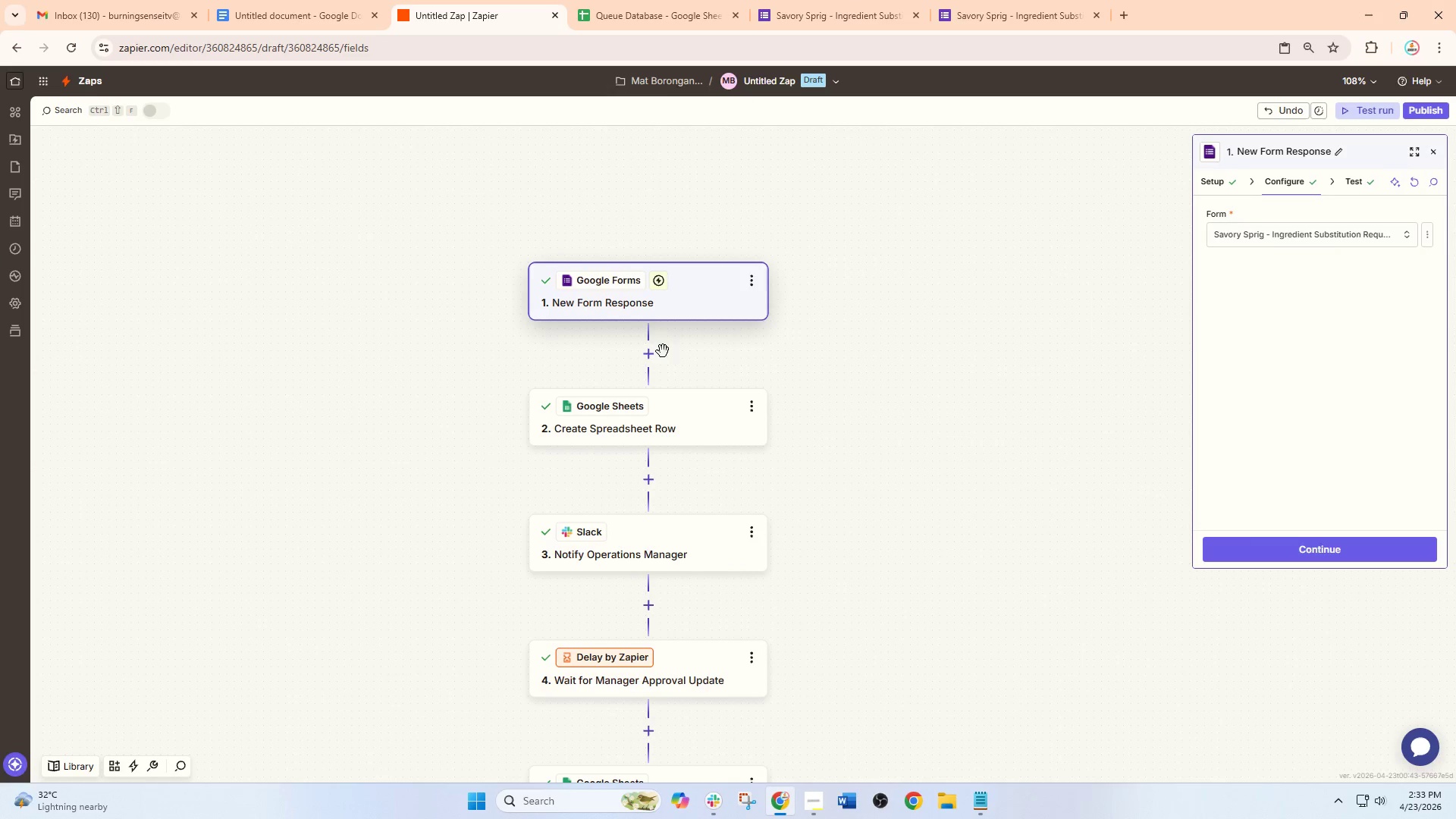 
left_click([651, 306])
 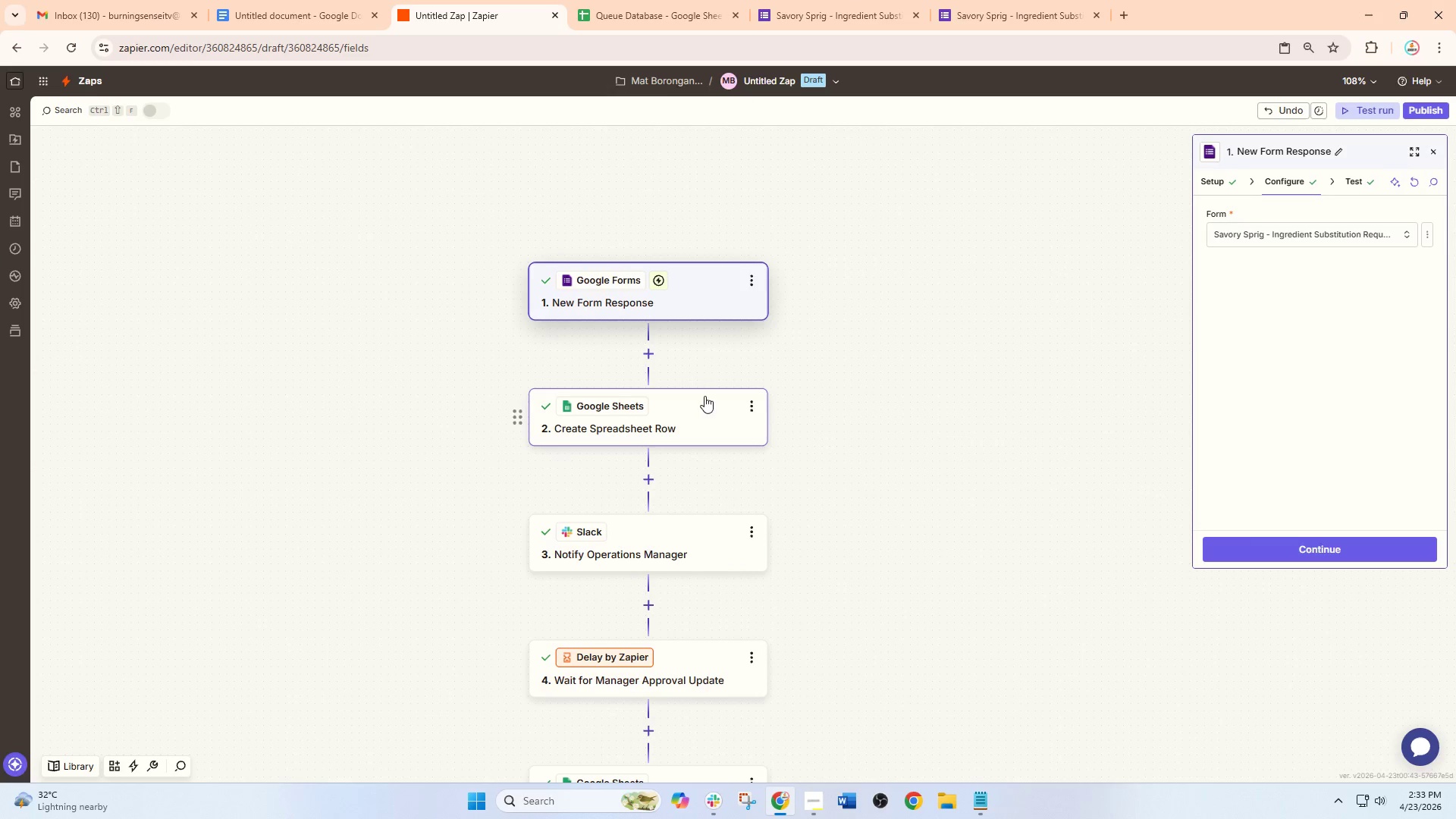 
scroll: coordinate [717, 360], scroll_direction: down, amount: 12.0
 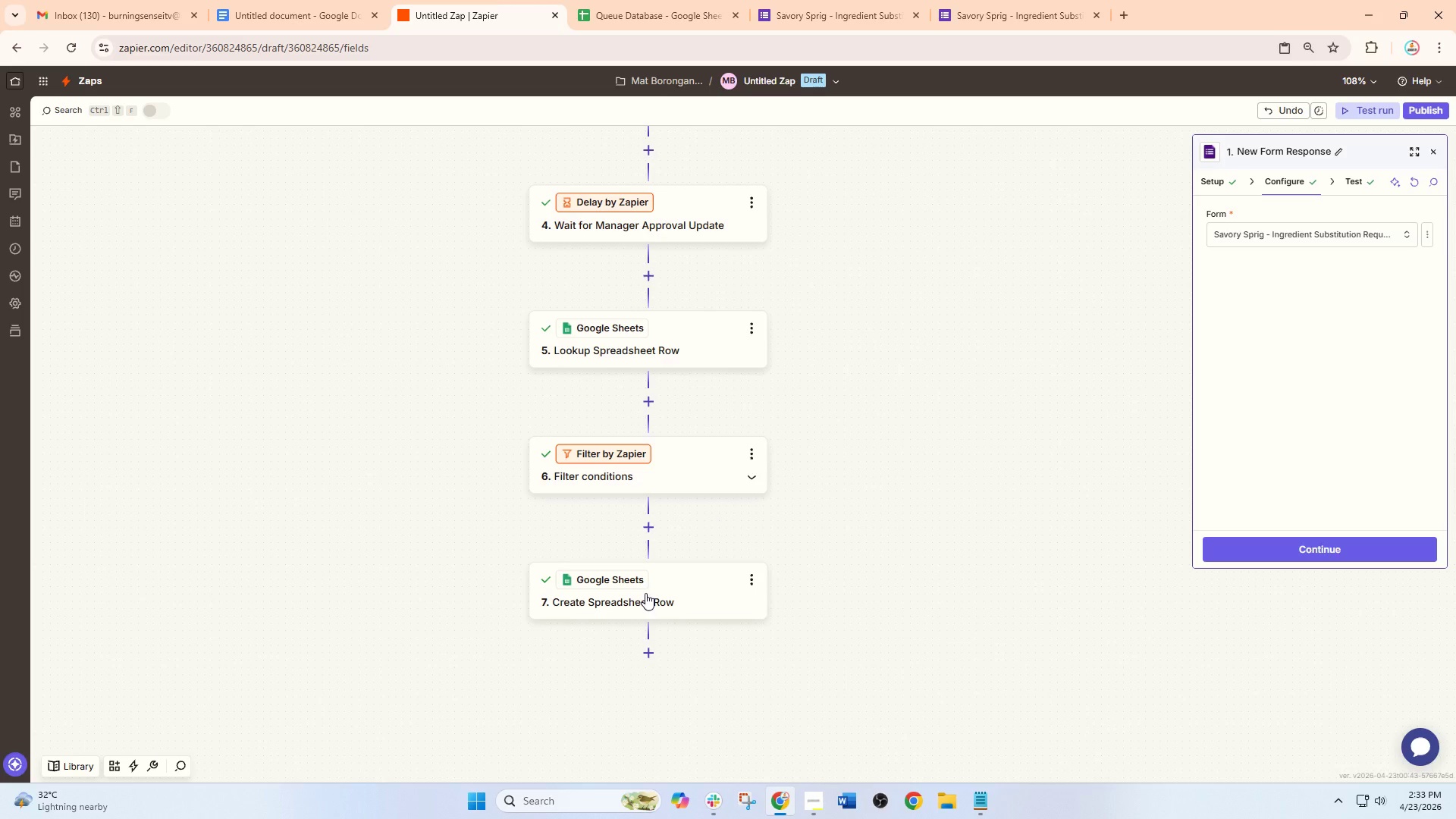 
left_click([645, 611])
 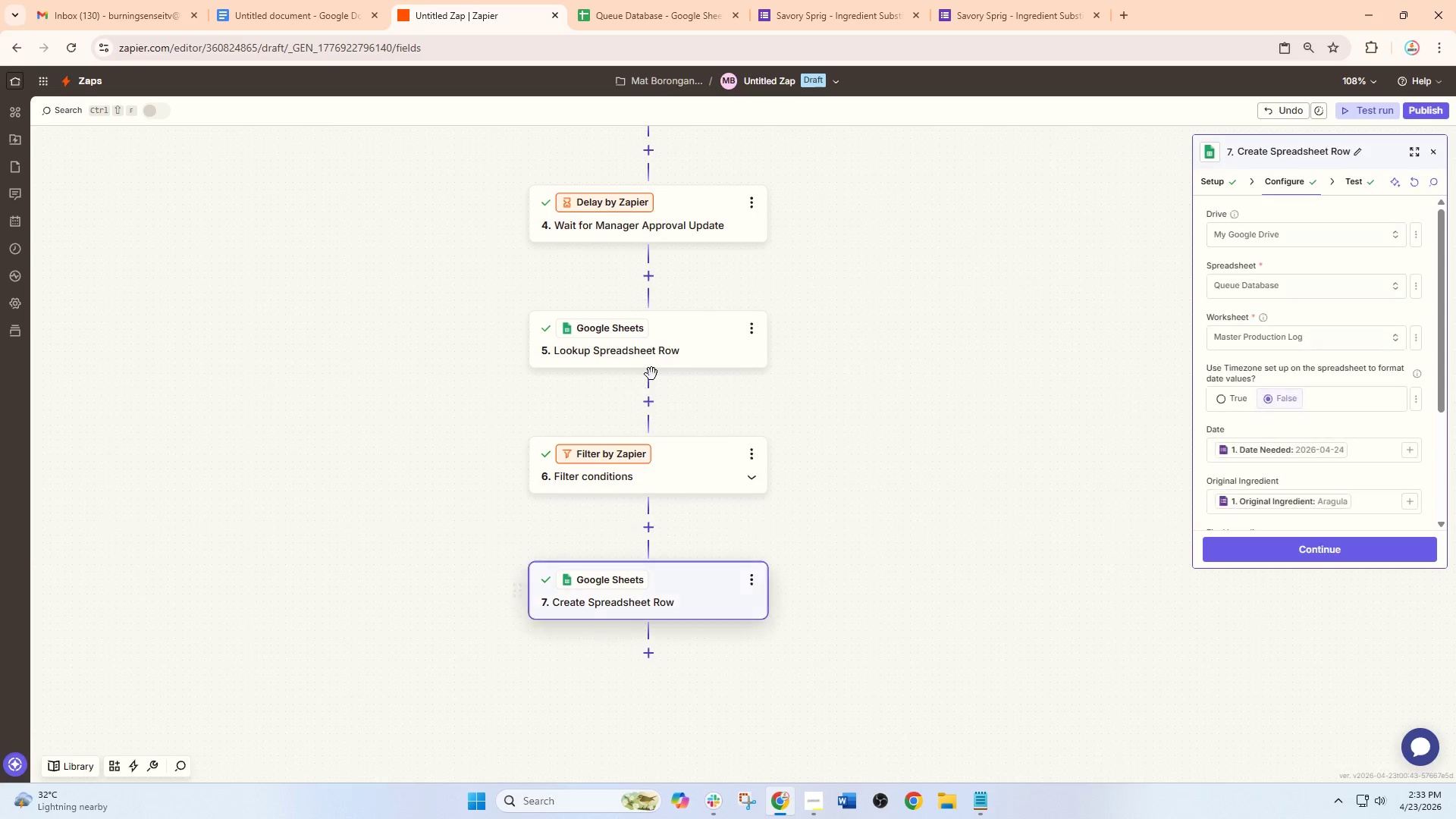 
left_click([651, 369])
 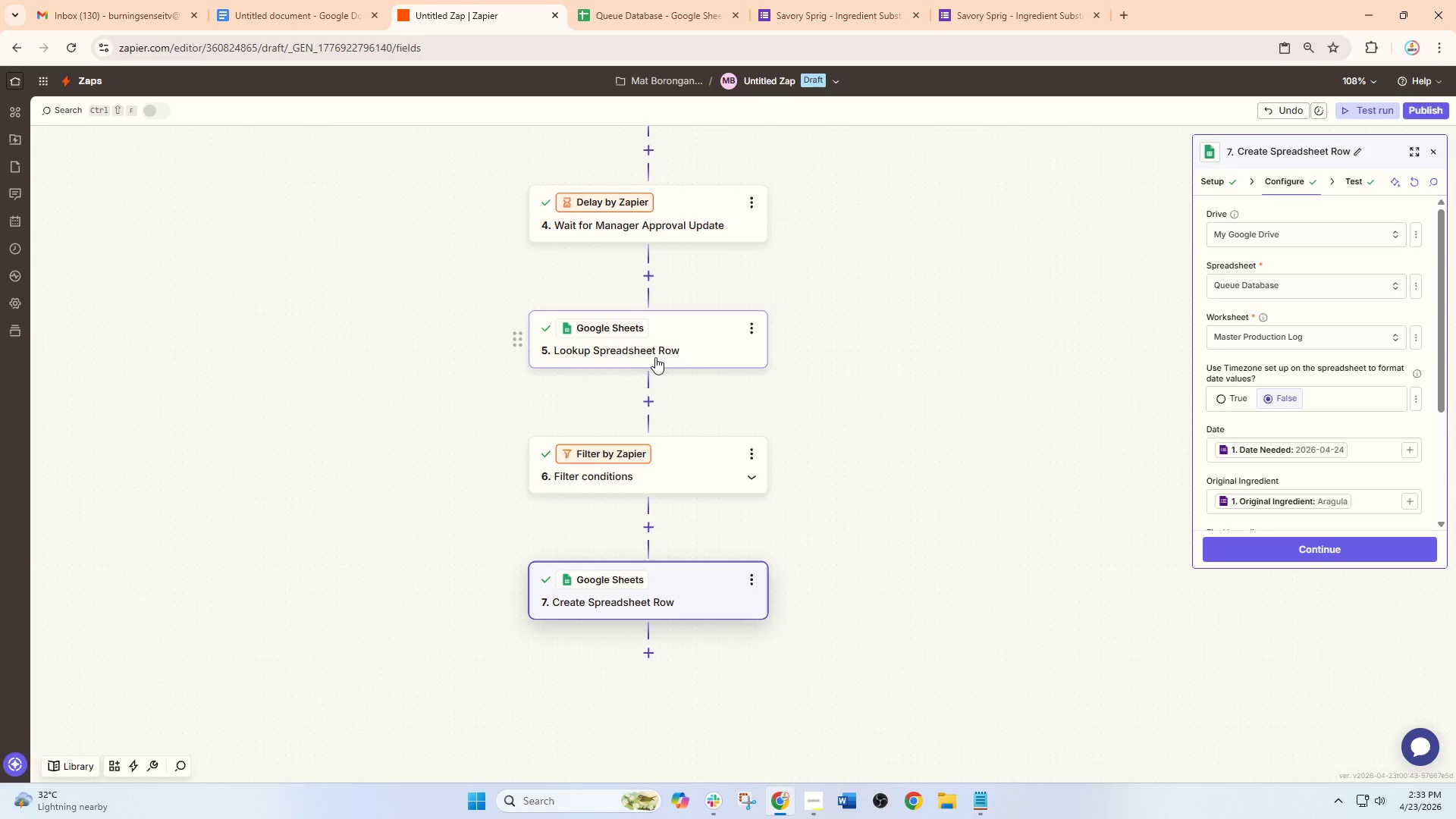 
left_click([655, 357])
 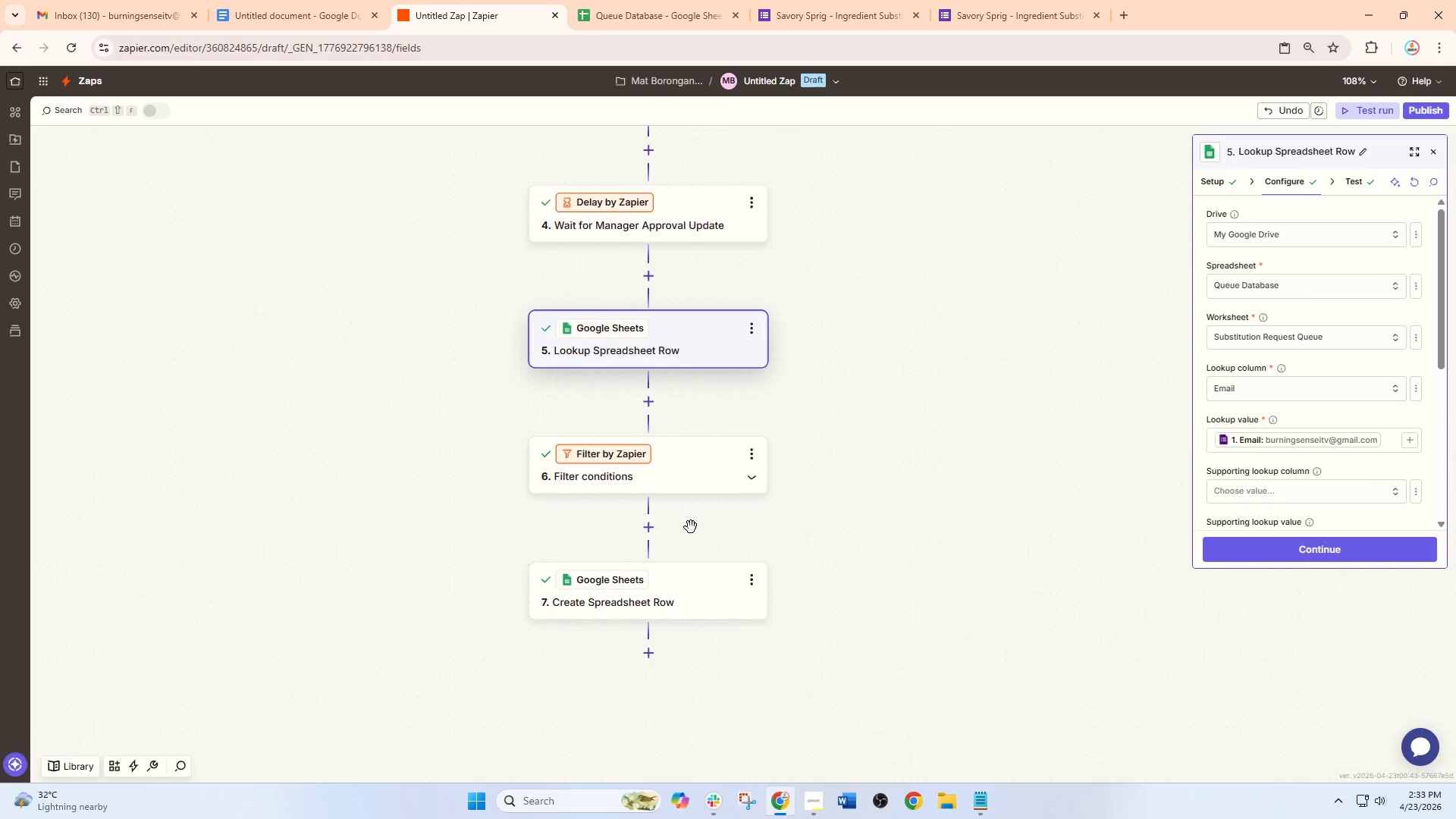 
wait(21.09)
 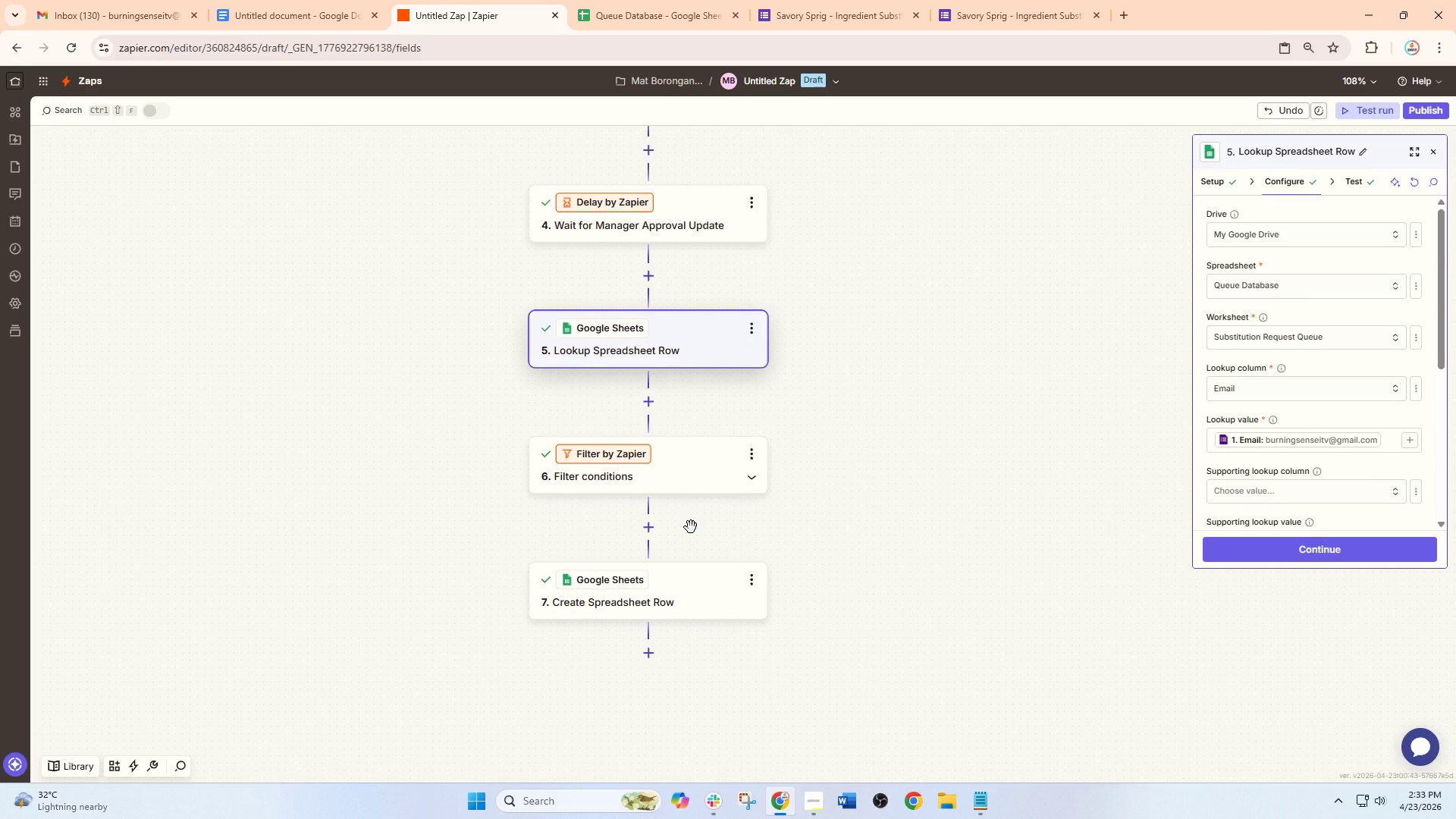 
left_click([667, 340])
 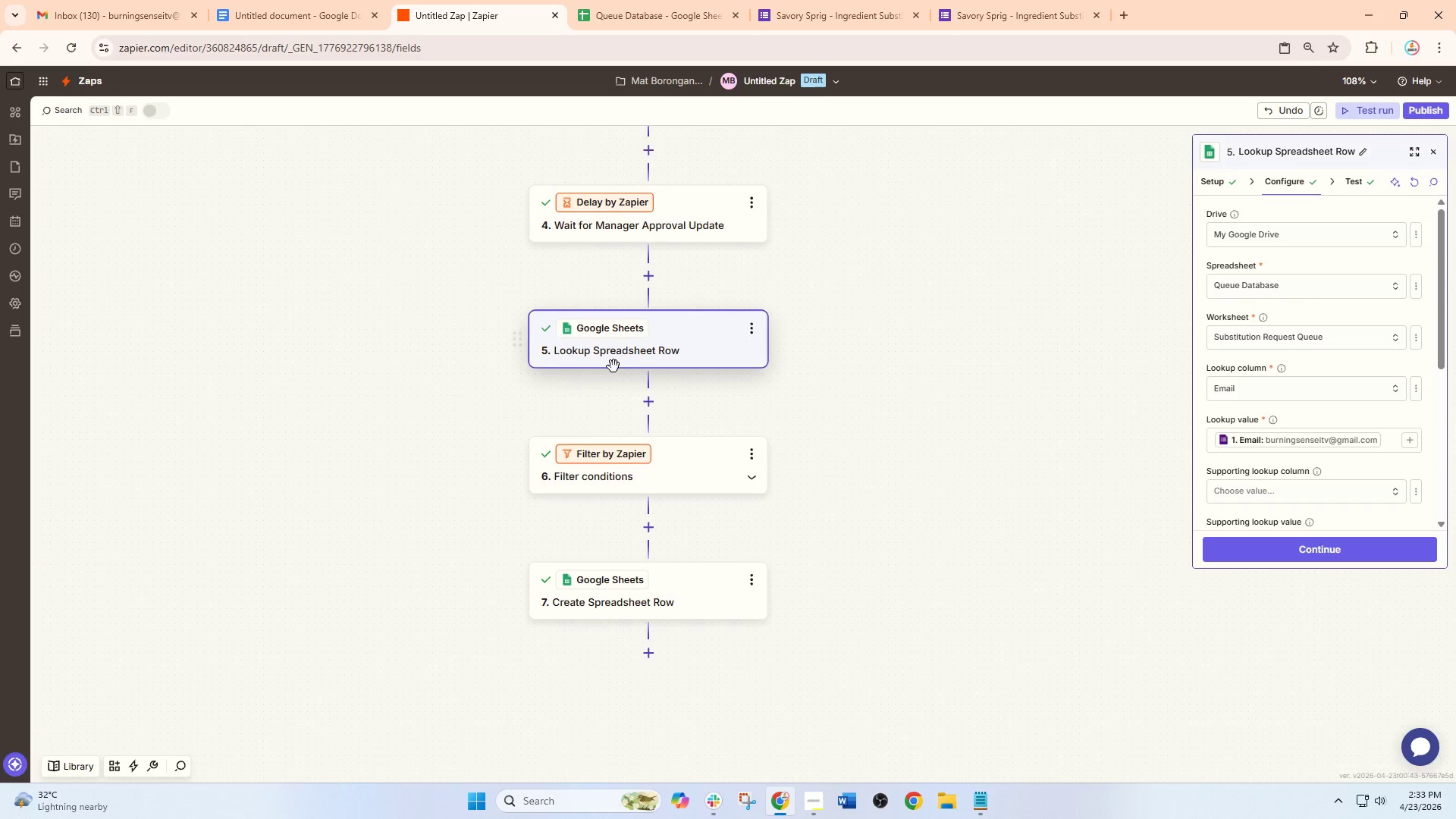 
wait(6.83)
 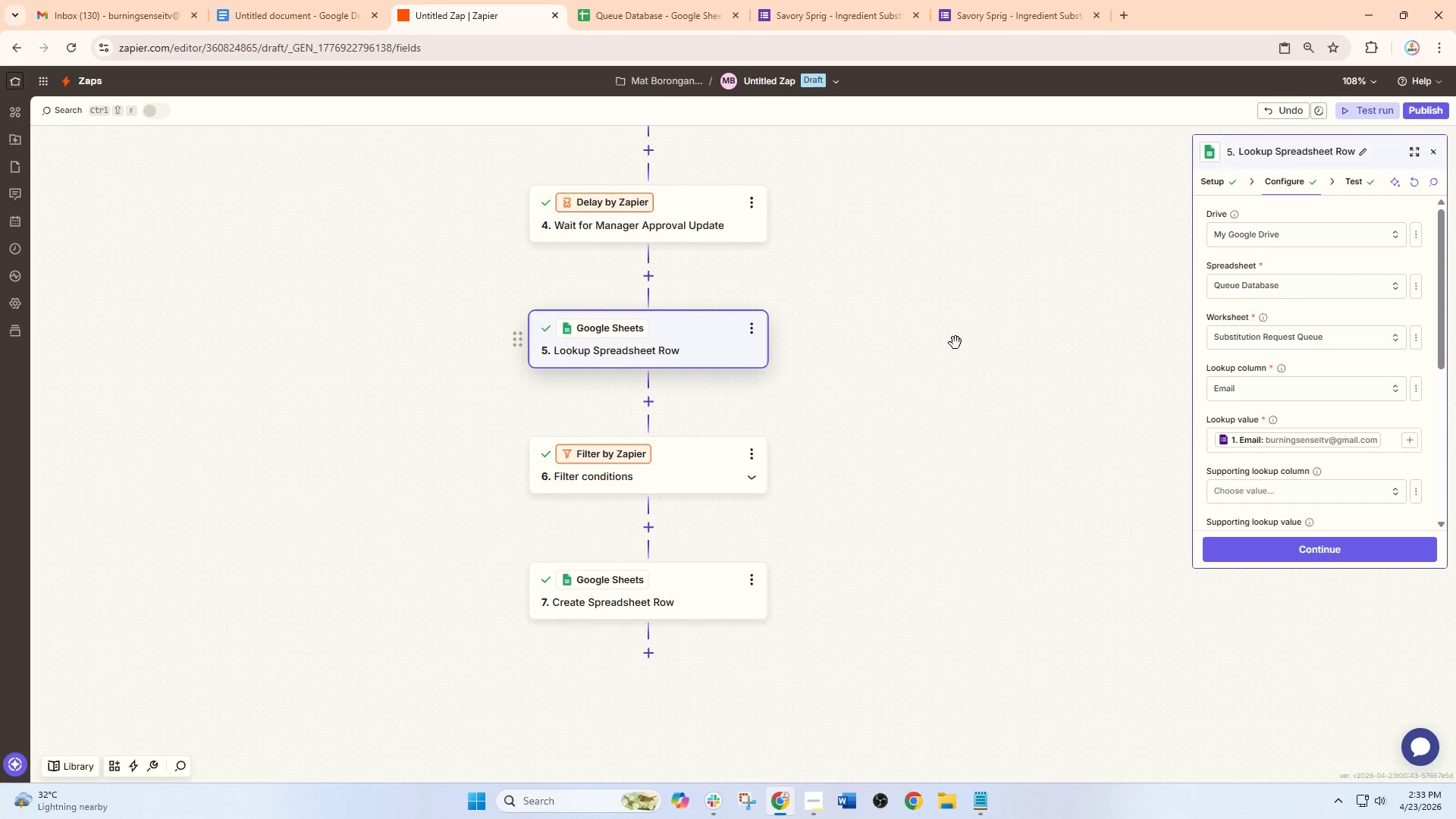 
left_click([1216, 187])
 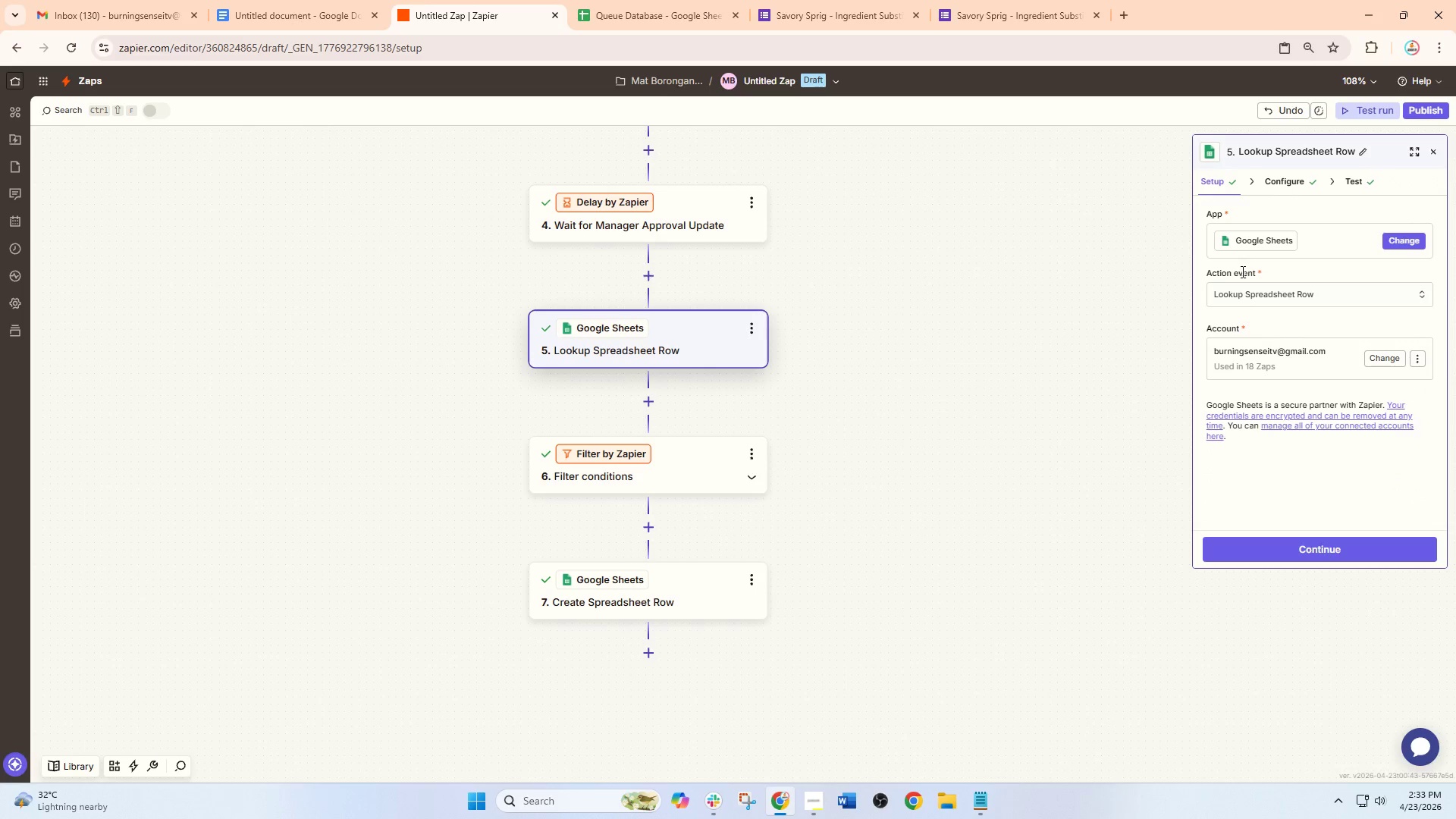 
left_click([1244, 290])
 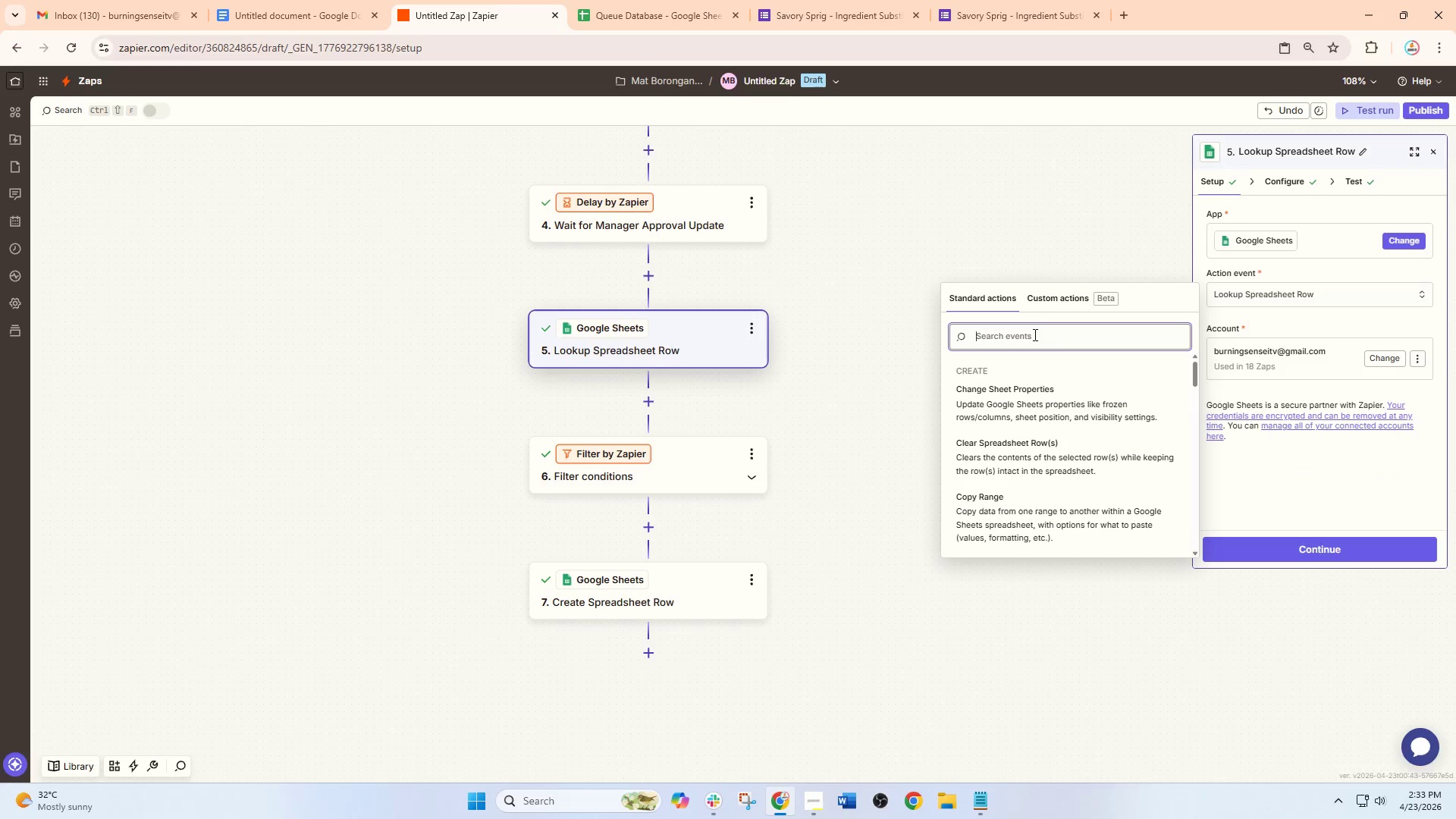 
type(upda)
 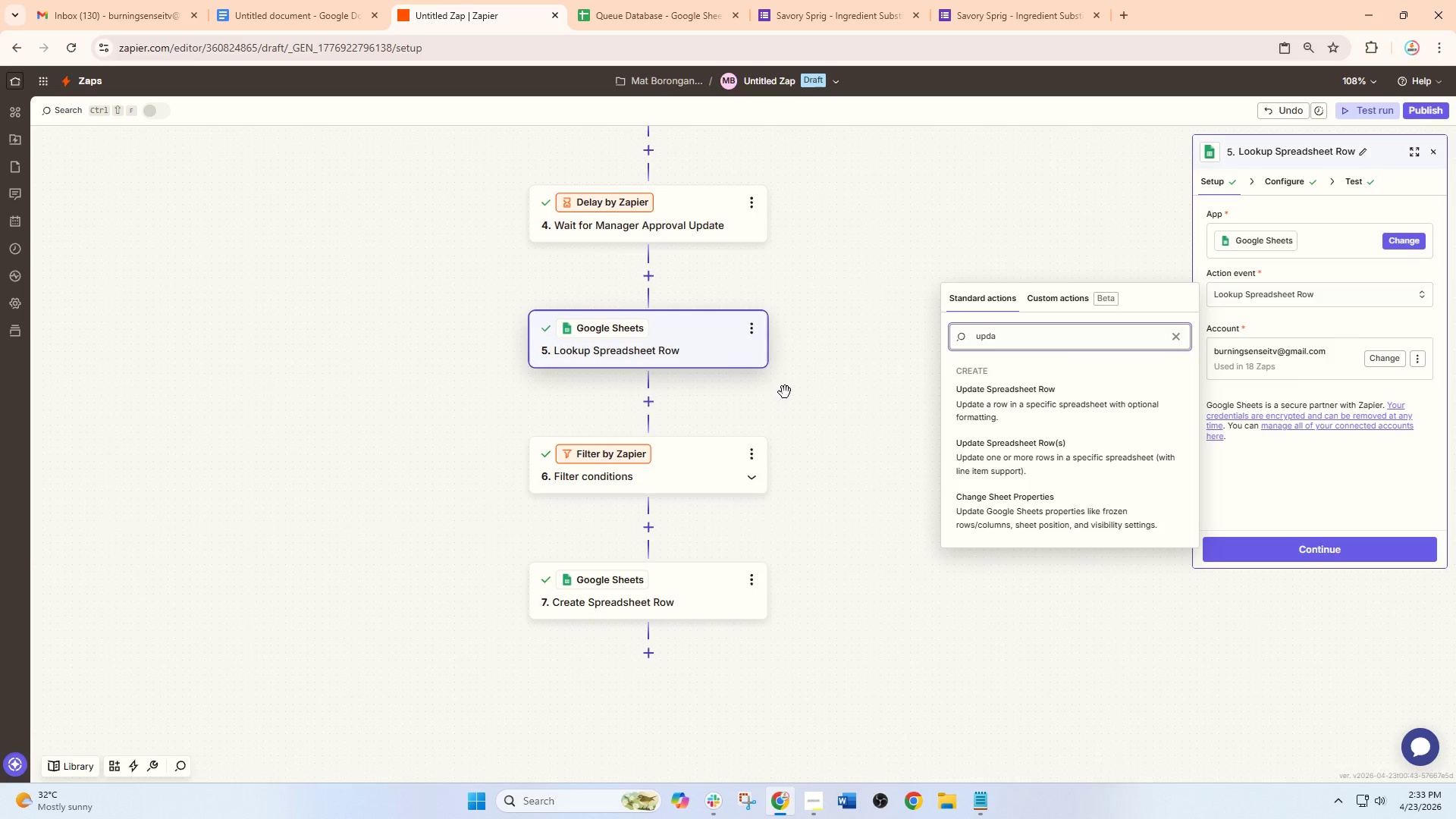 
scroll: coordinate [780, 342], scroll_direction: up, amount: 2.0
 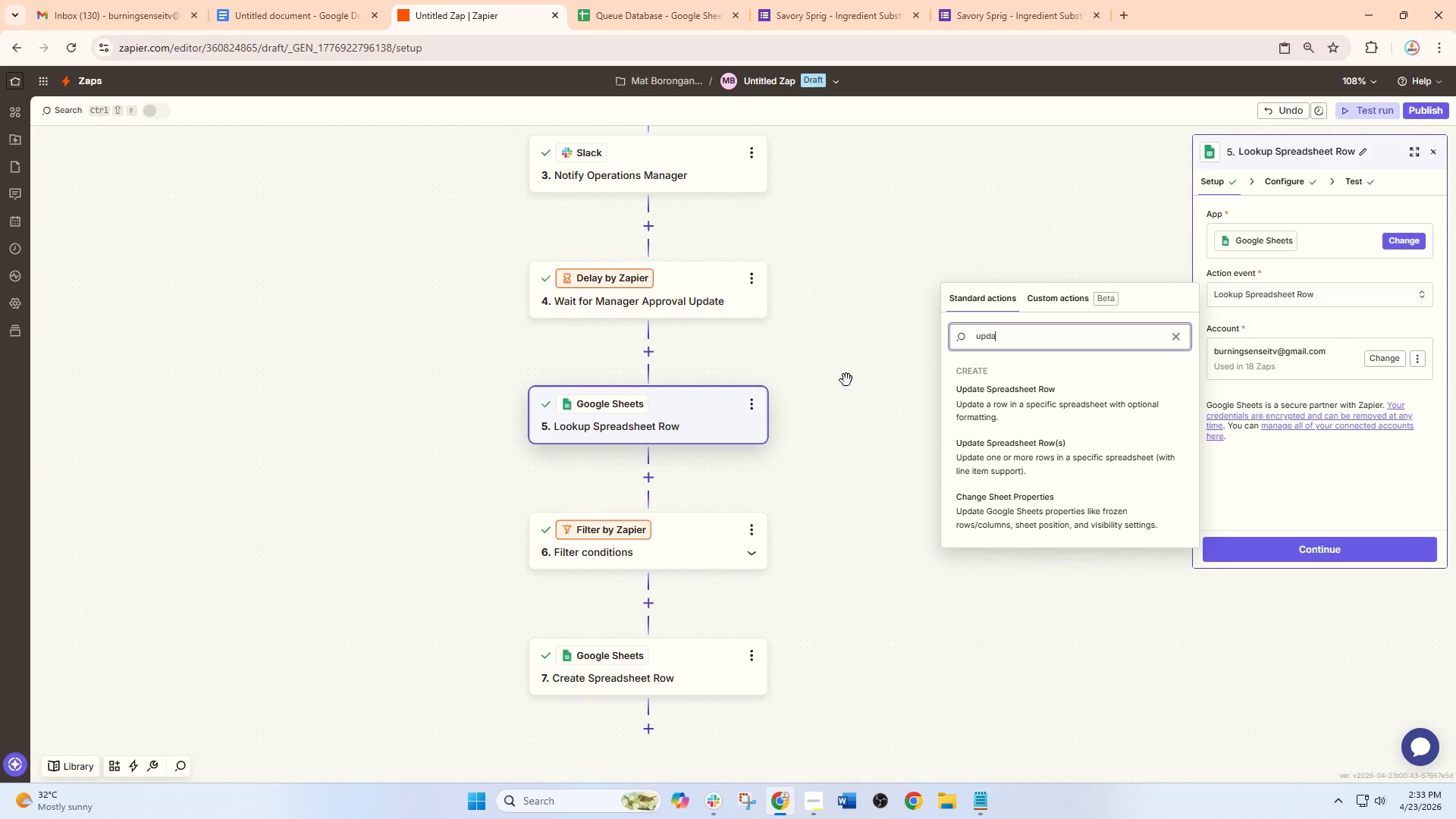 
wait(6.47)
 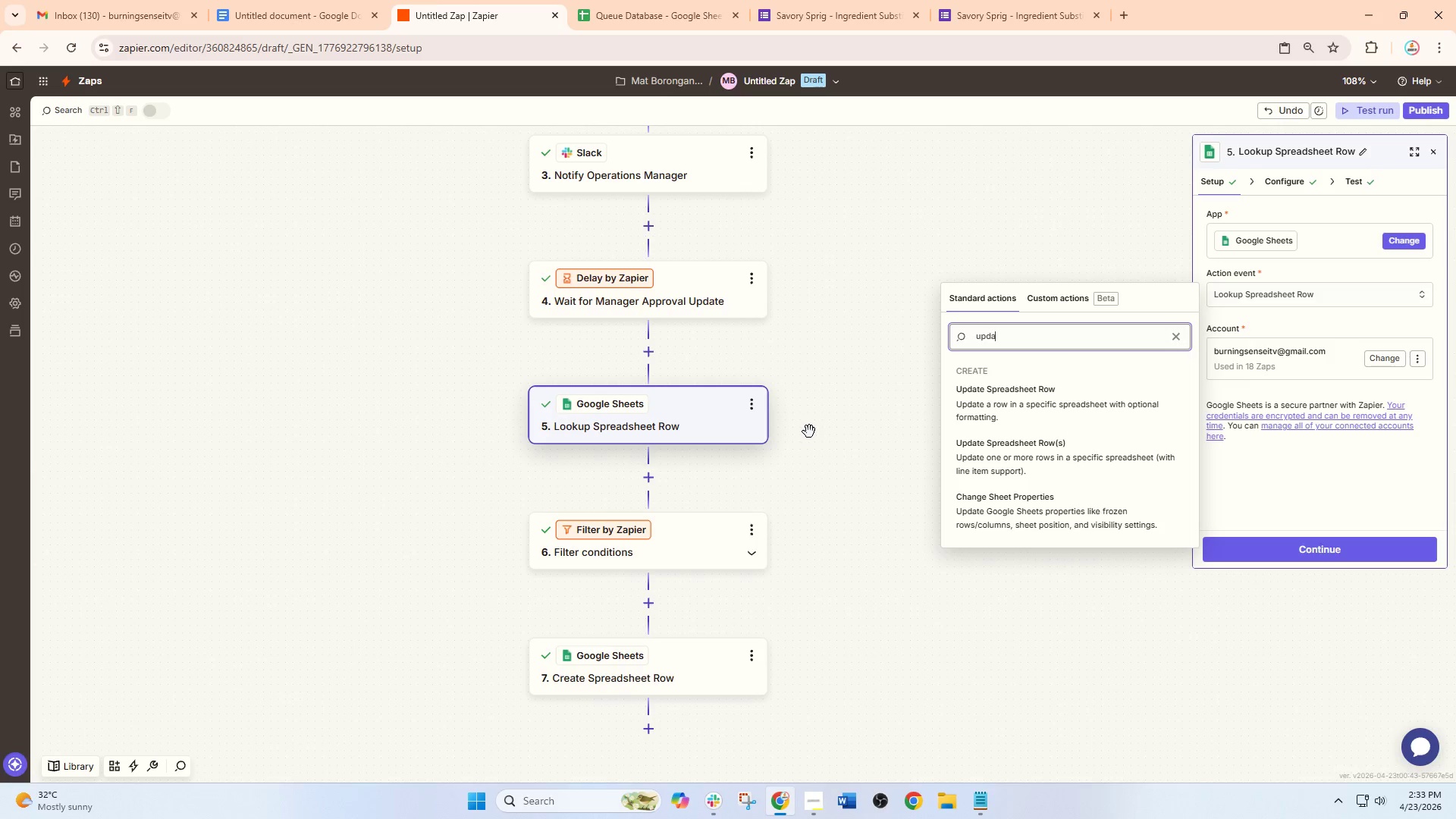 
left_click_drag(start_coordinate=[668, 422], to_coordinate=[652, 223])
 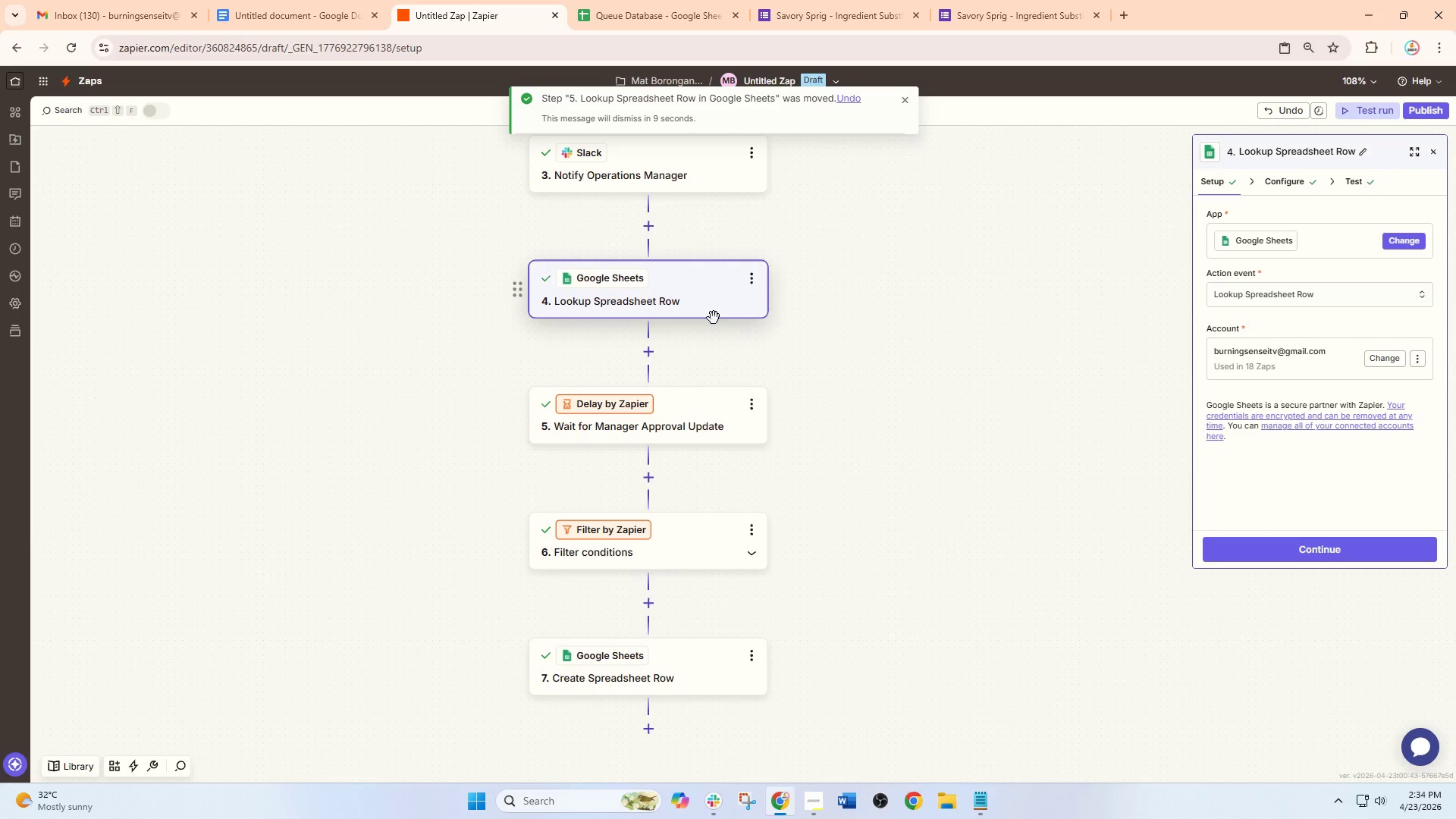 
left_click([711, 308])
 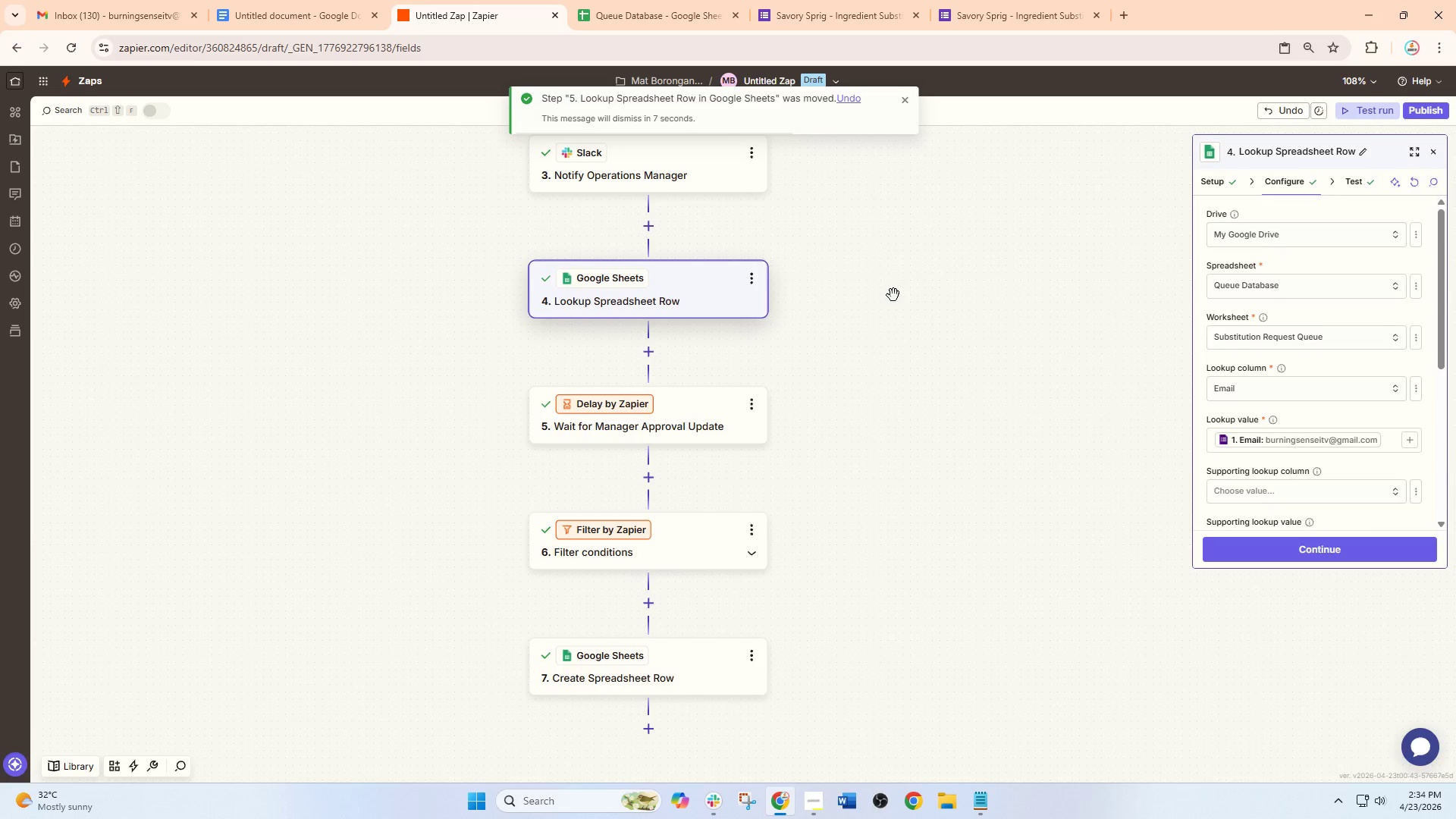 
double_click([695, 307])
 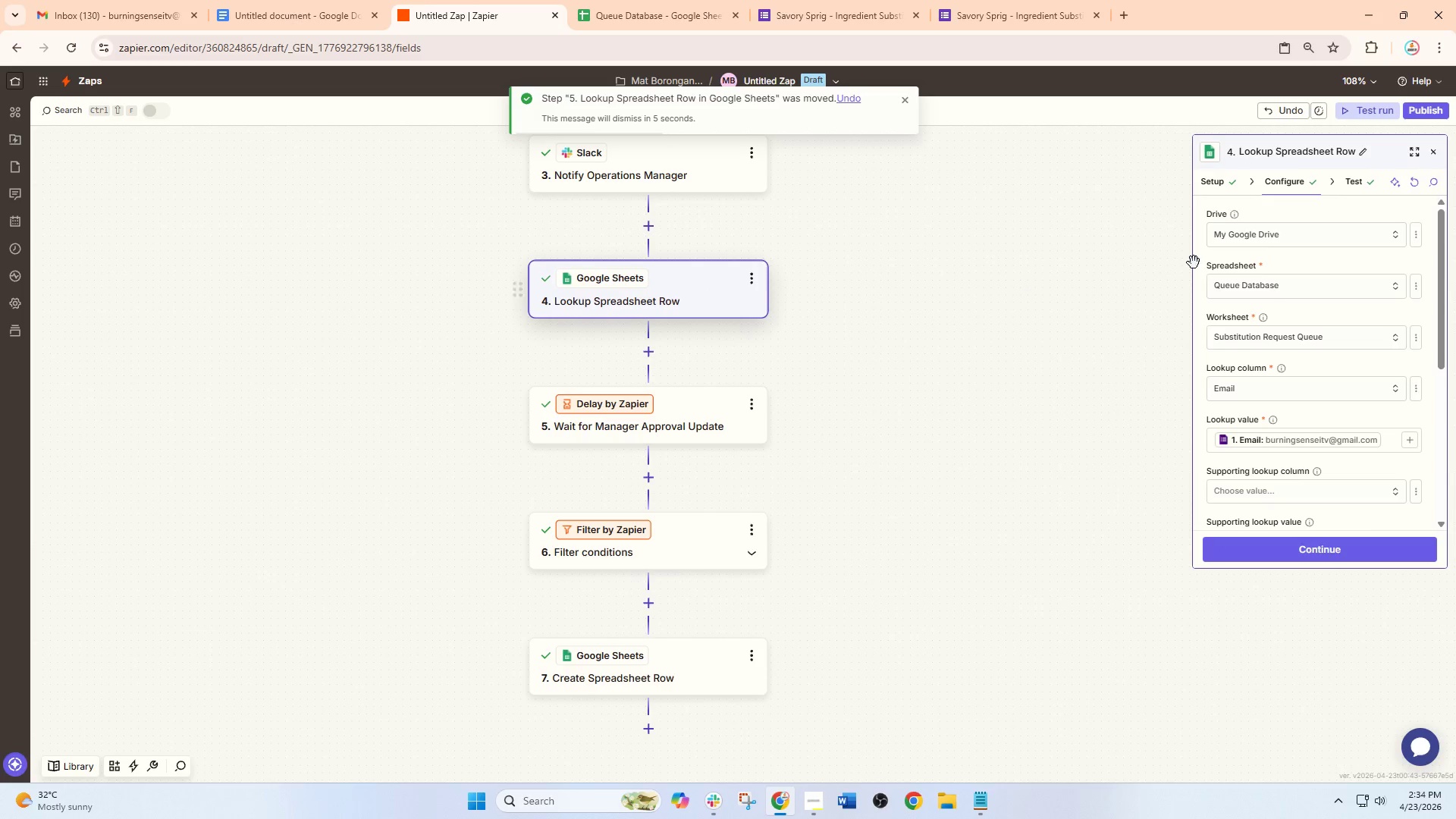 
scroll: coordinate [1222, 255], scroll_direction: up, amount: 3.0
 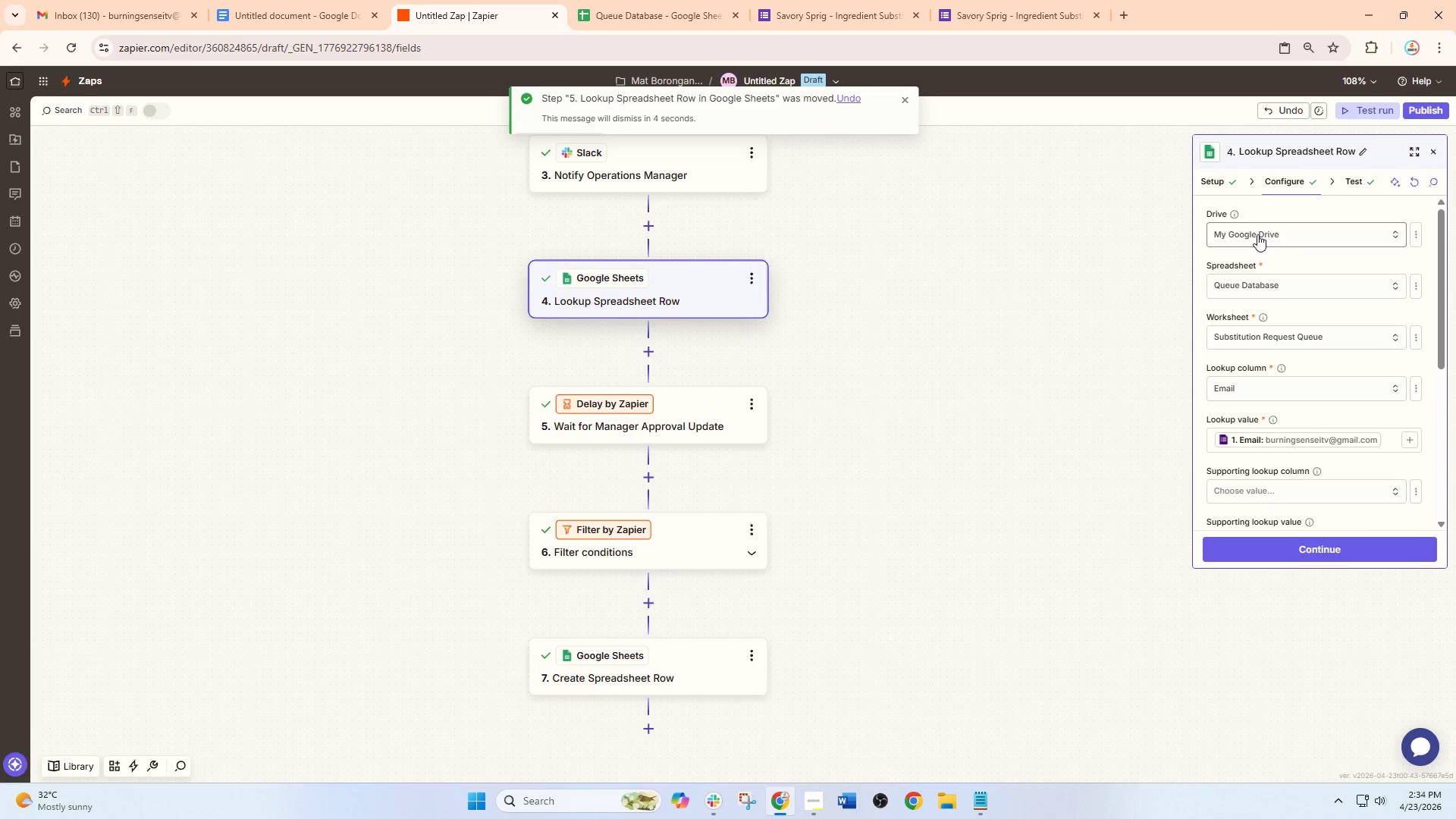 
left_click([1257, 234])
 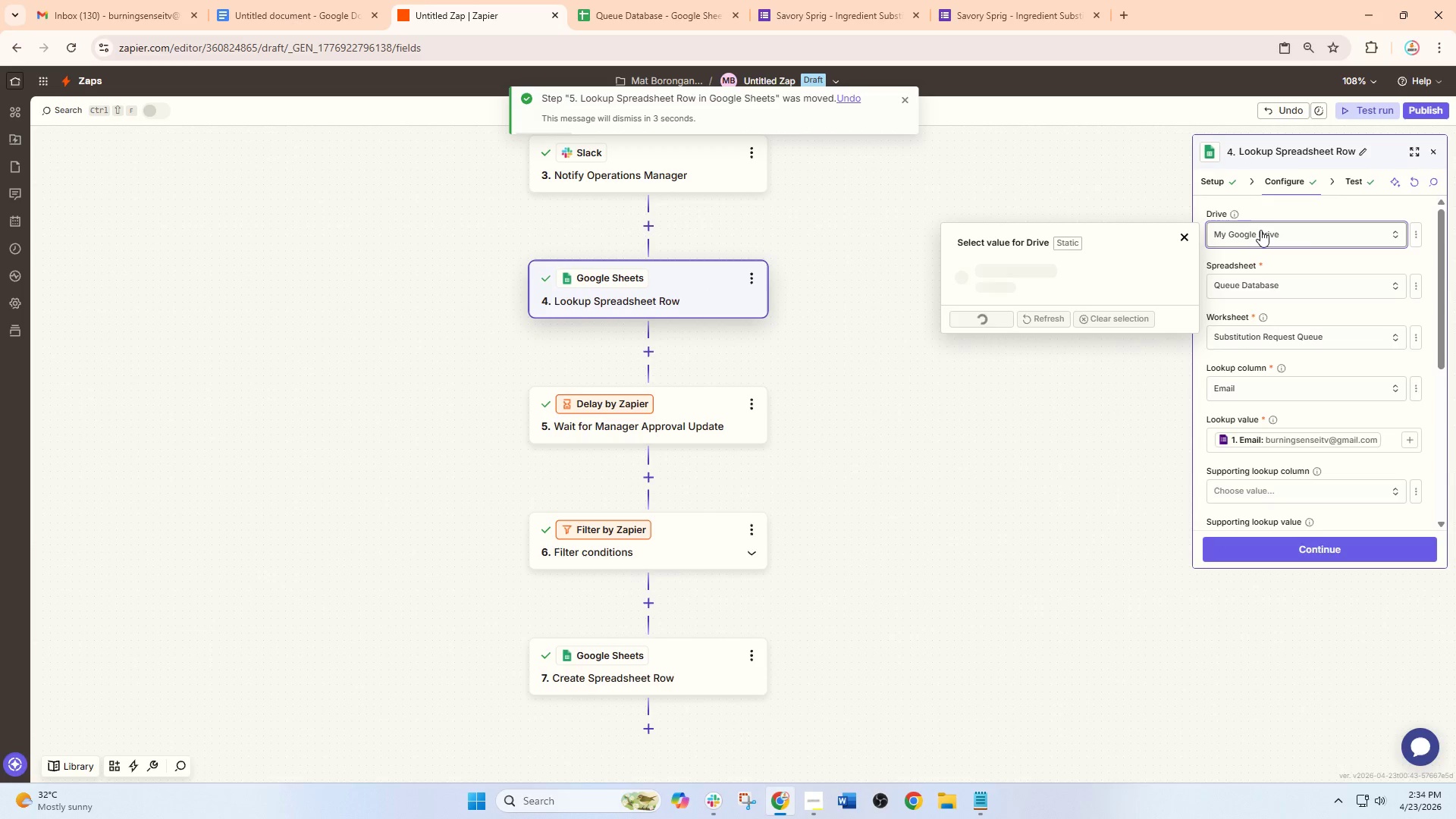 
left_click([1260, 230])
 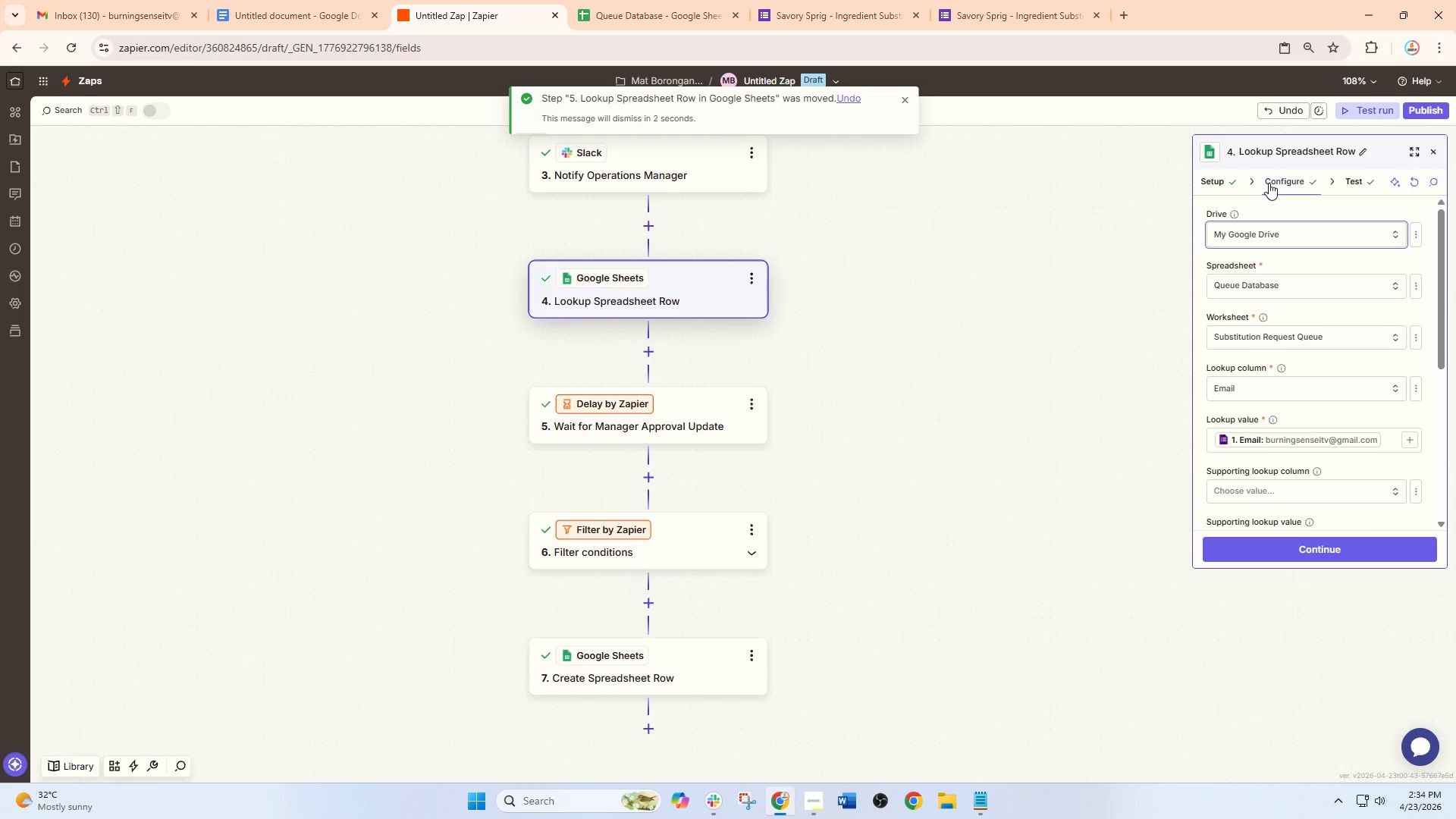 
left_click([1269, 183])
 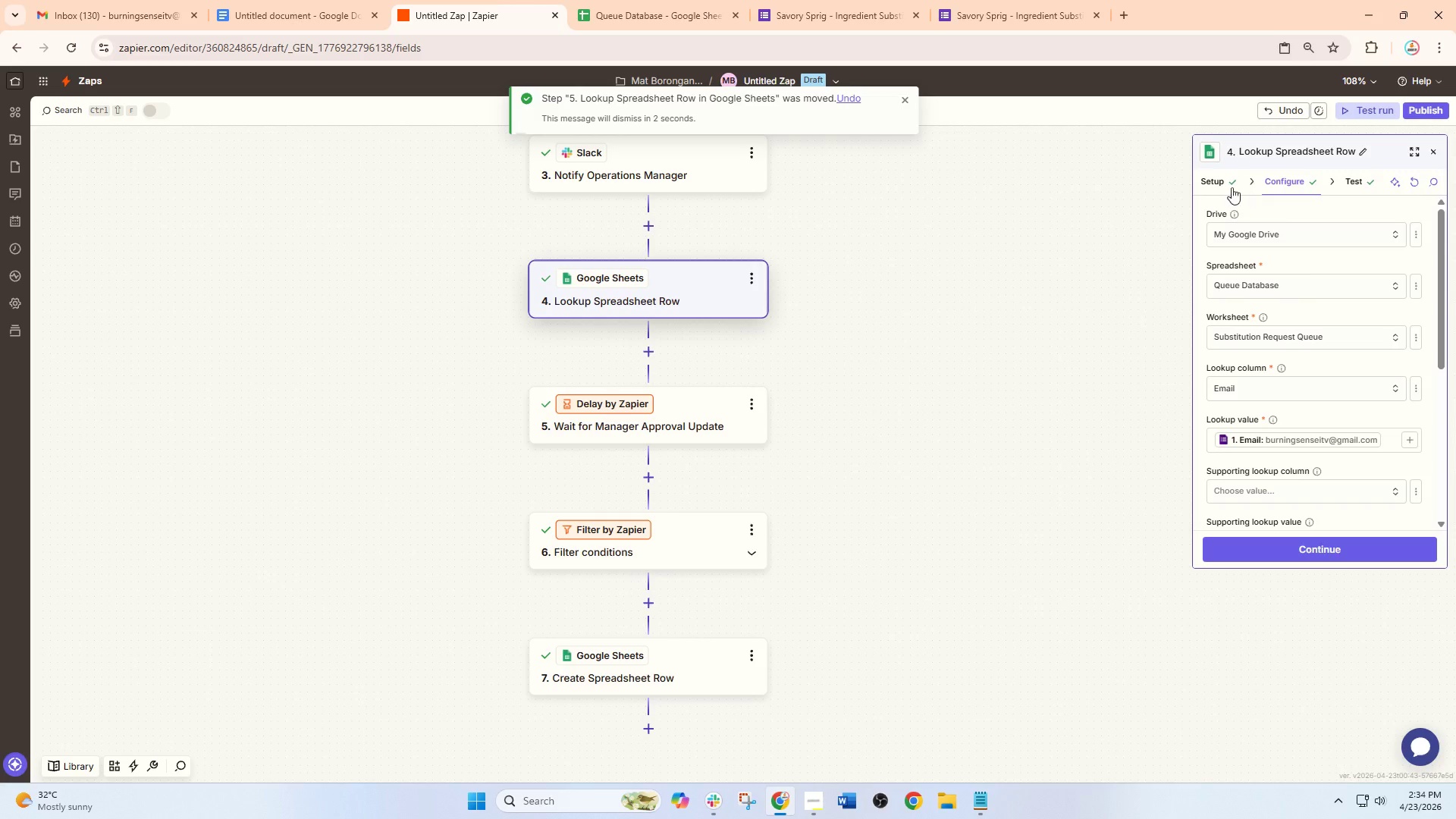 
left_click([1207, 175])
 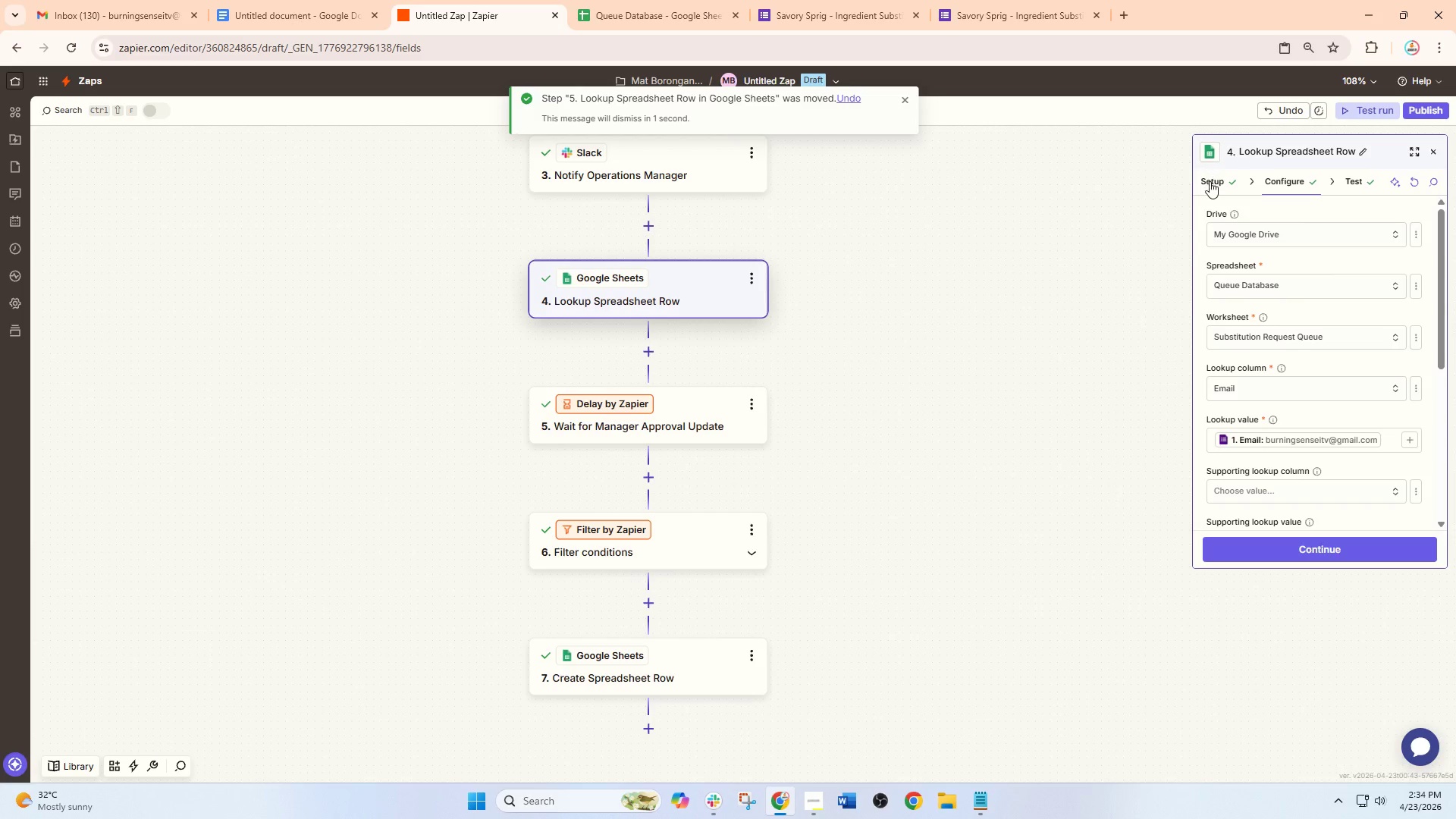 
left_click([1210, 181])
 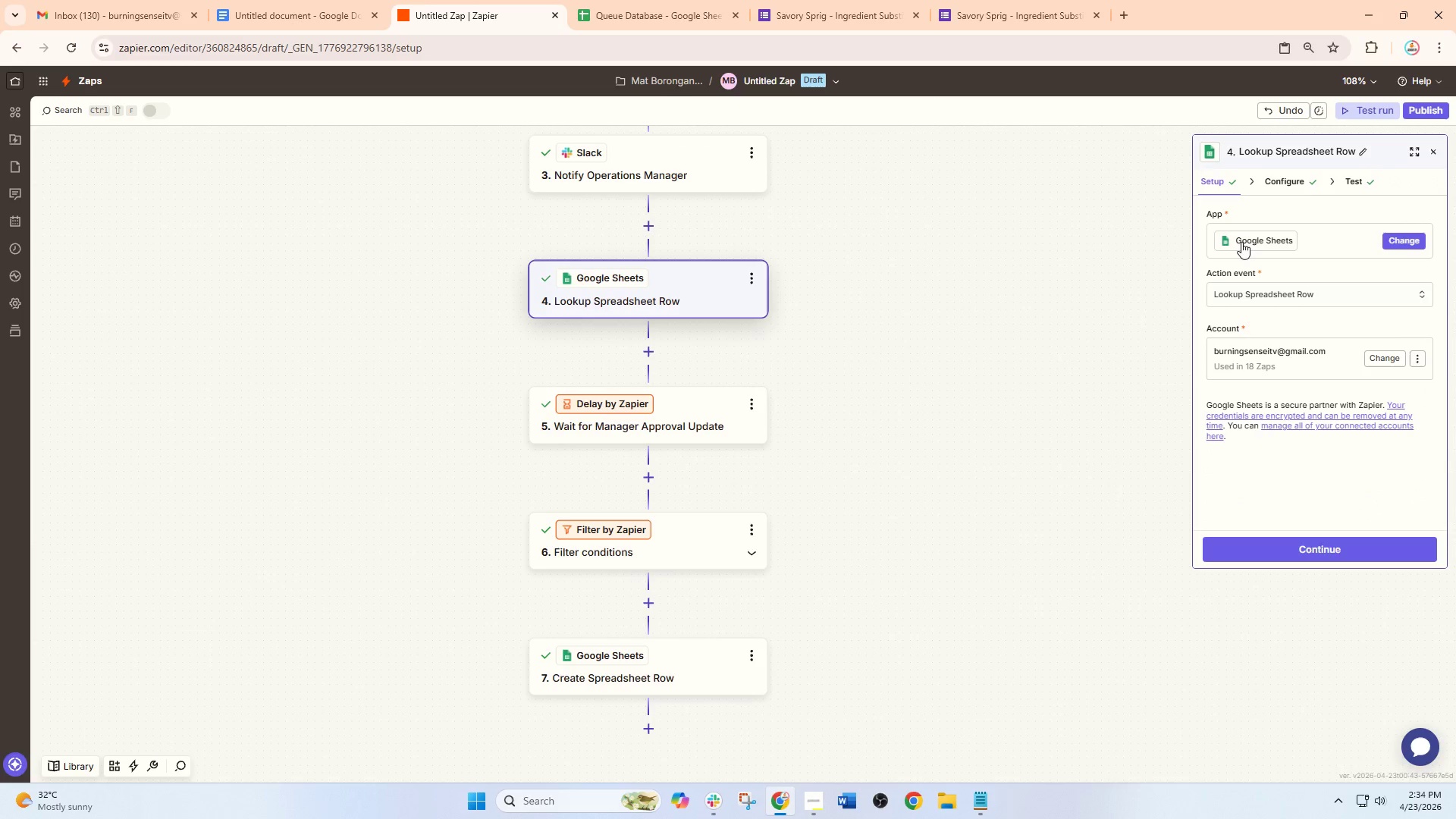 
left_click([1258, 294])
 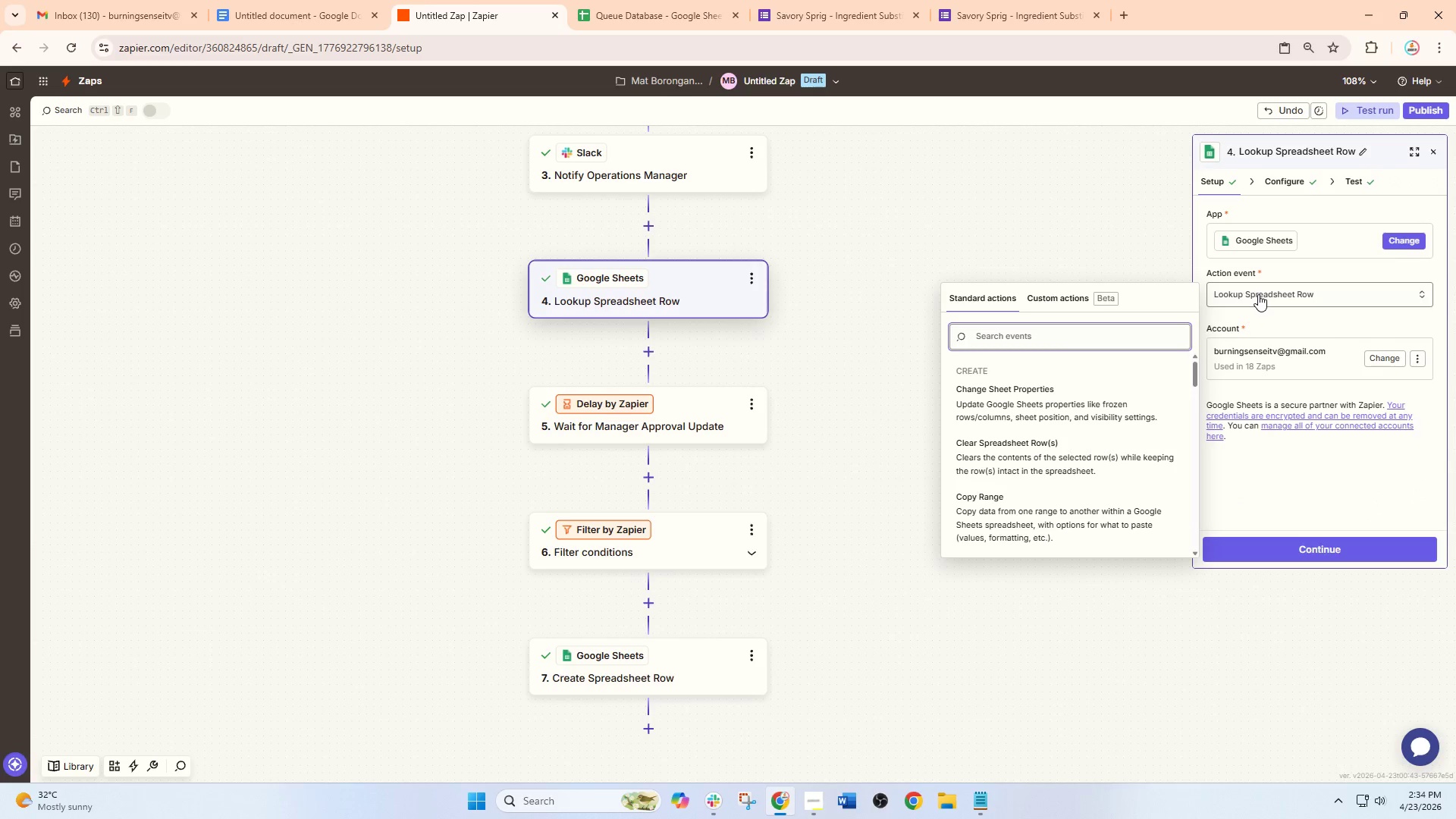 
type(upda)
 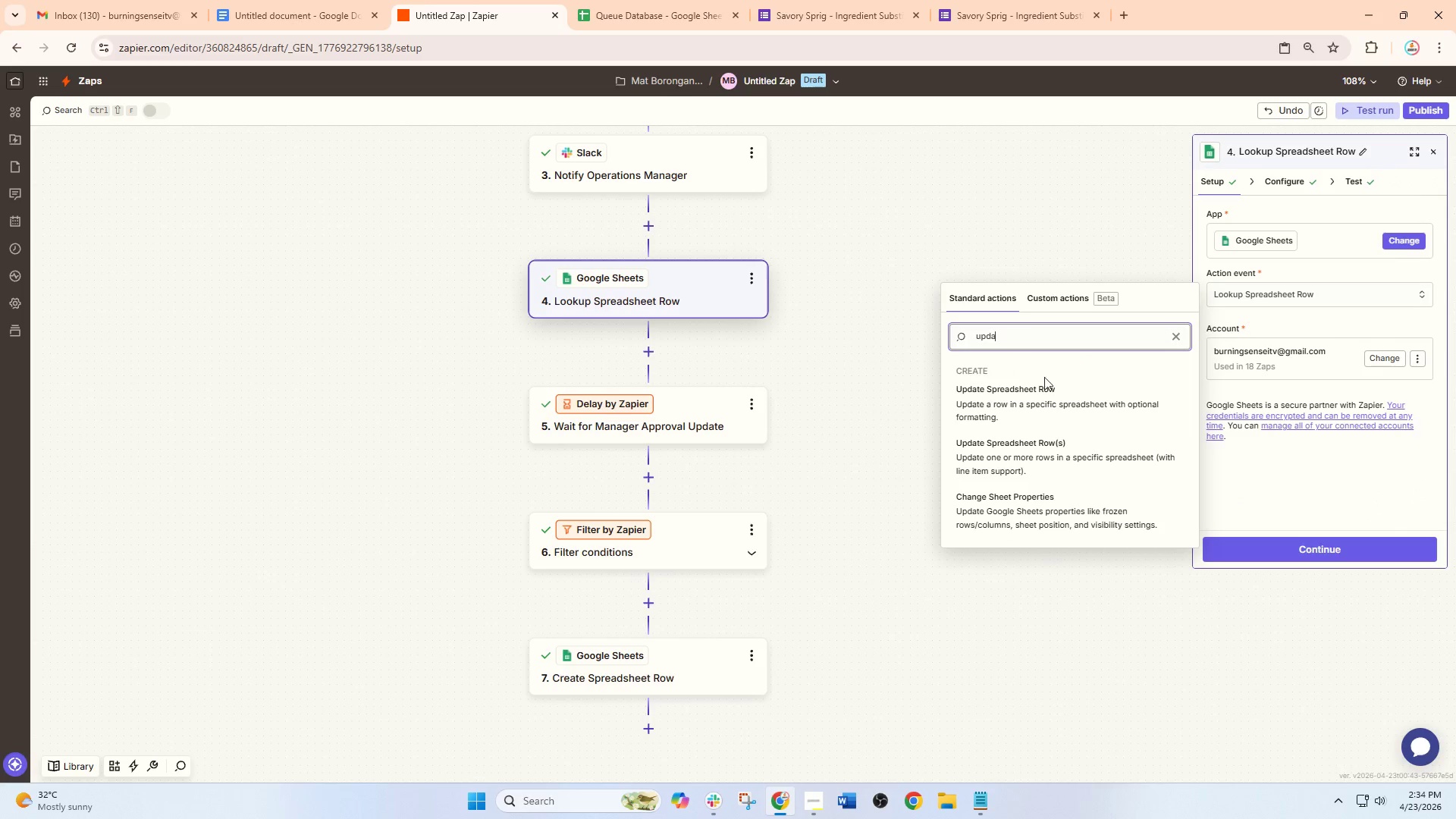 
left_click([1047, 402])
 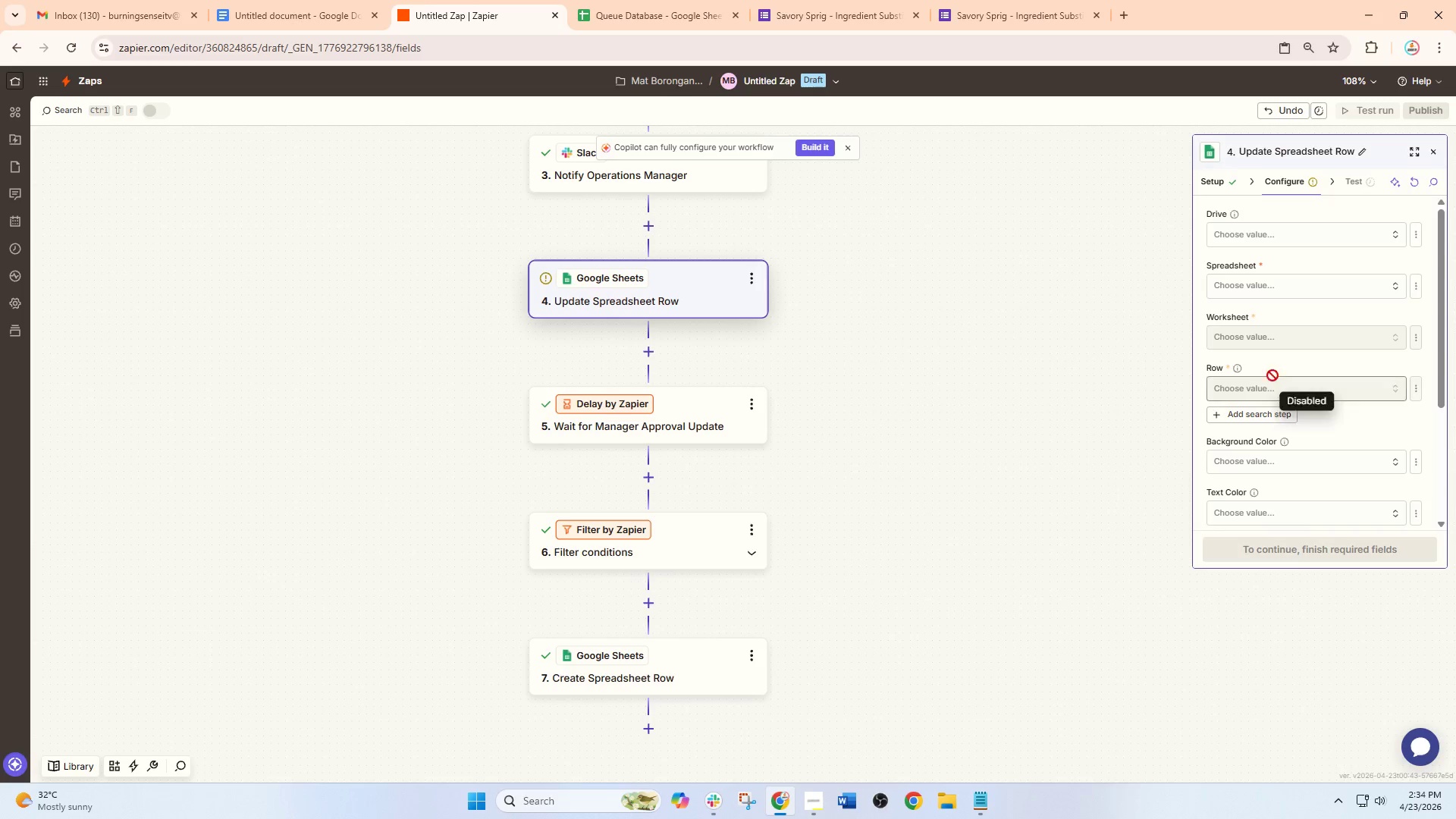 
scroll: coordinate [1265, 388], scroll_direction: up, amount: 4.0
 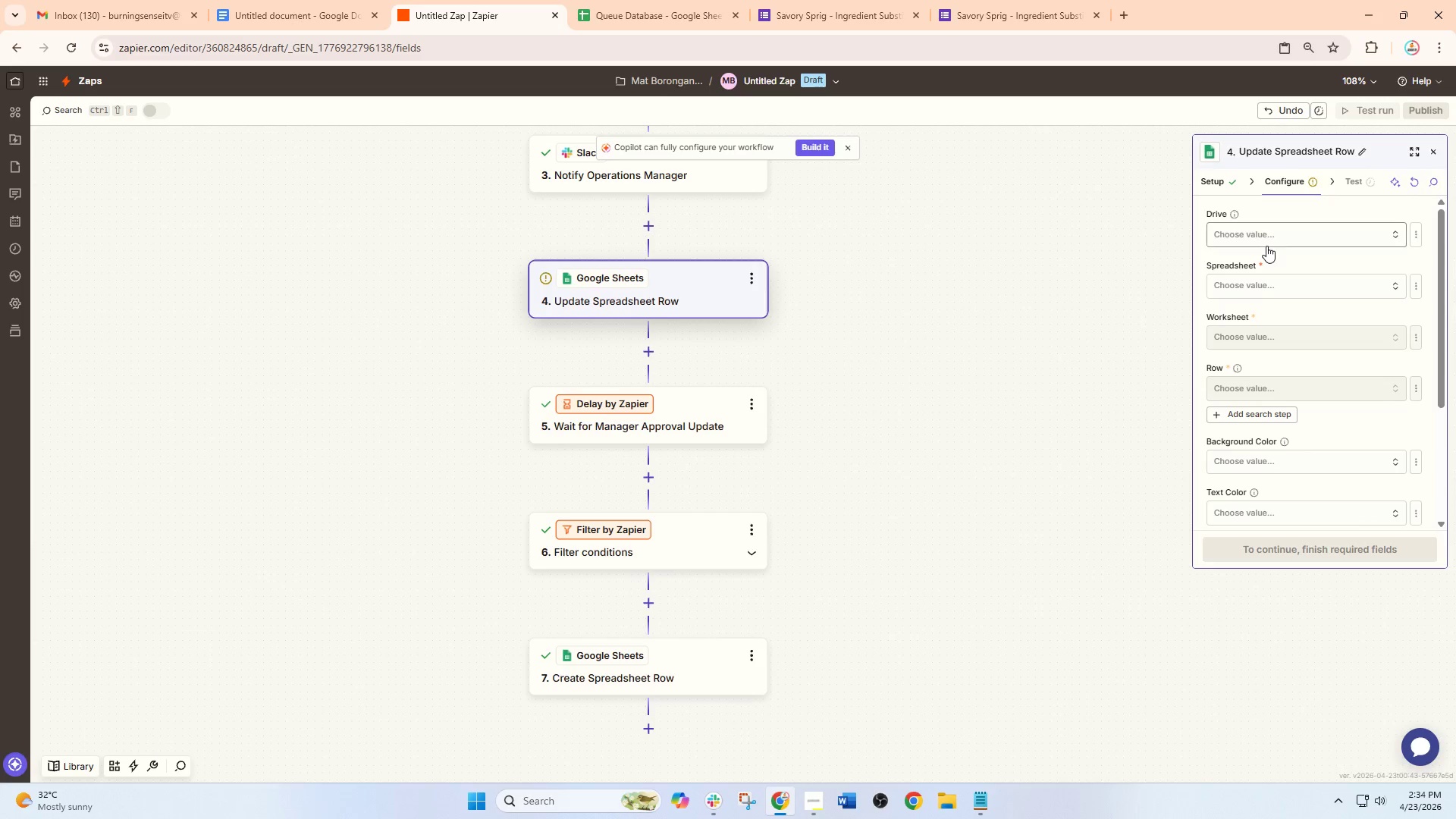 
left_click([1266, 246])
 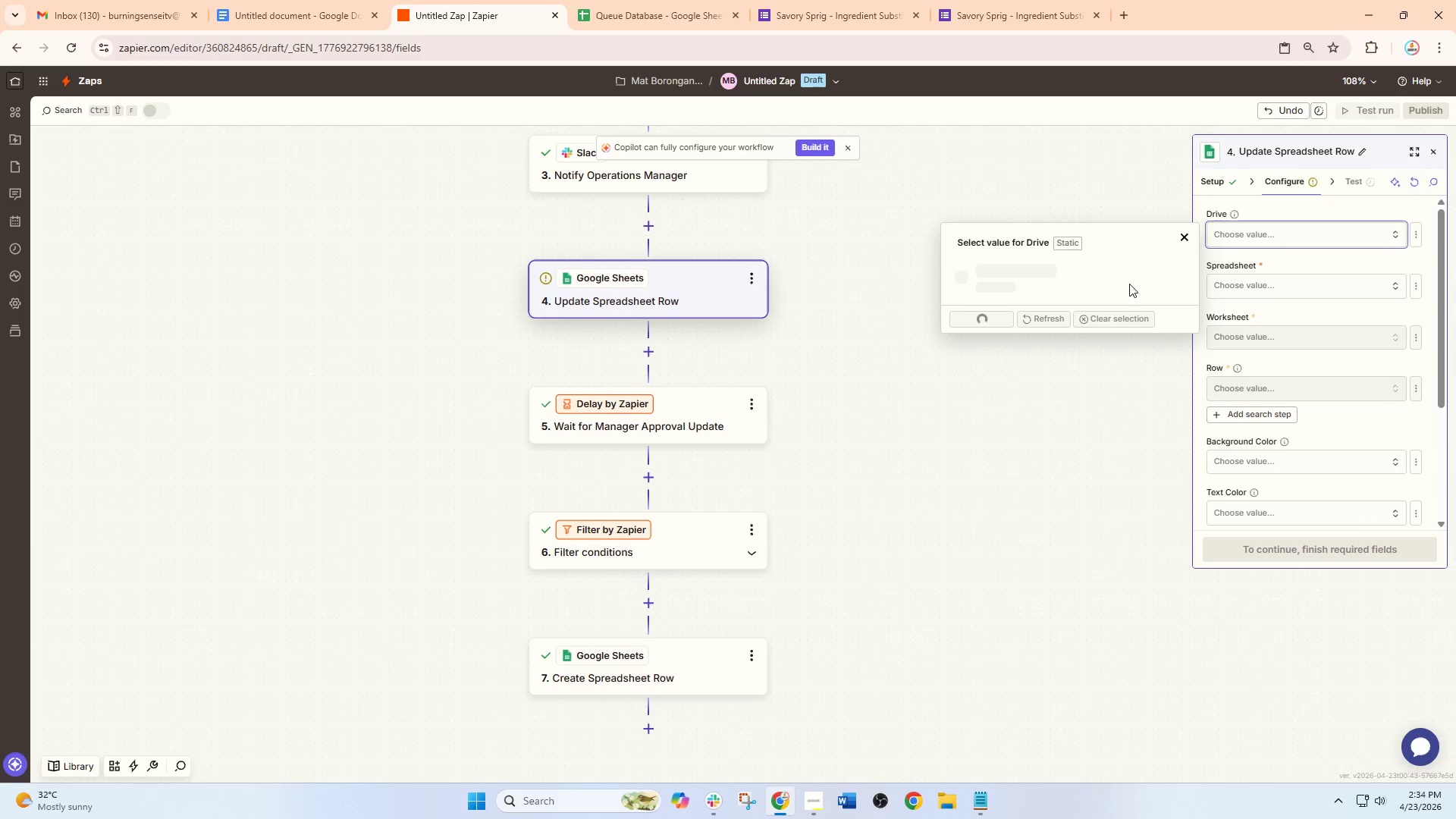 
mouse_move([1068, 303])
 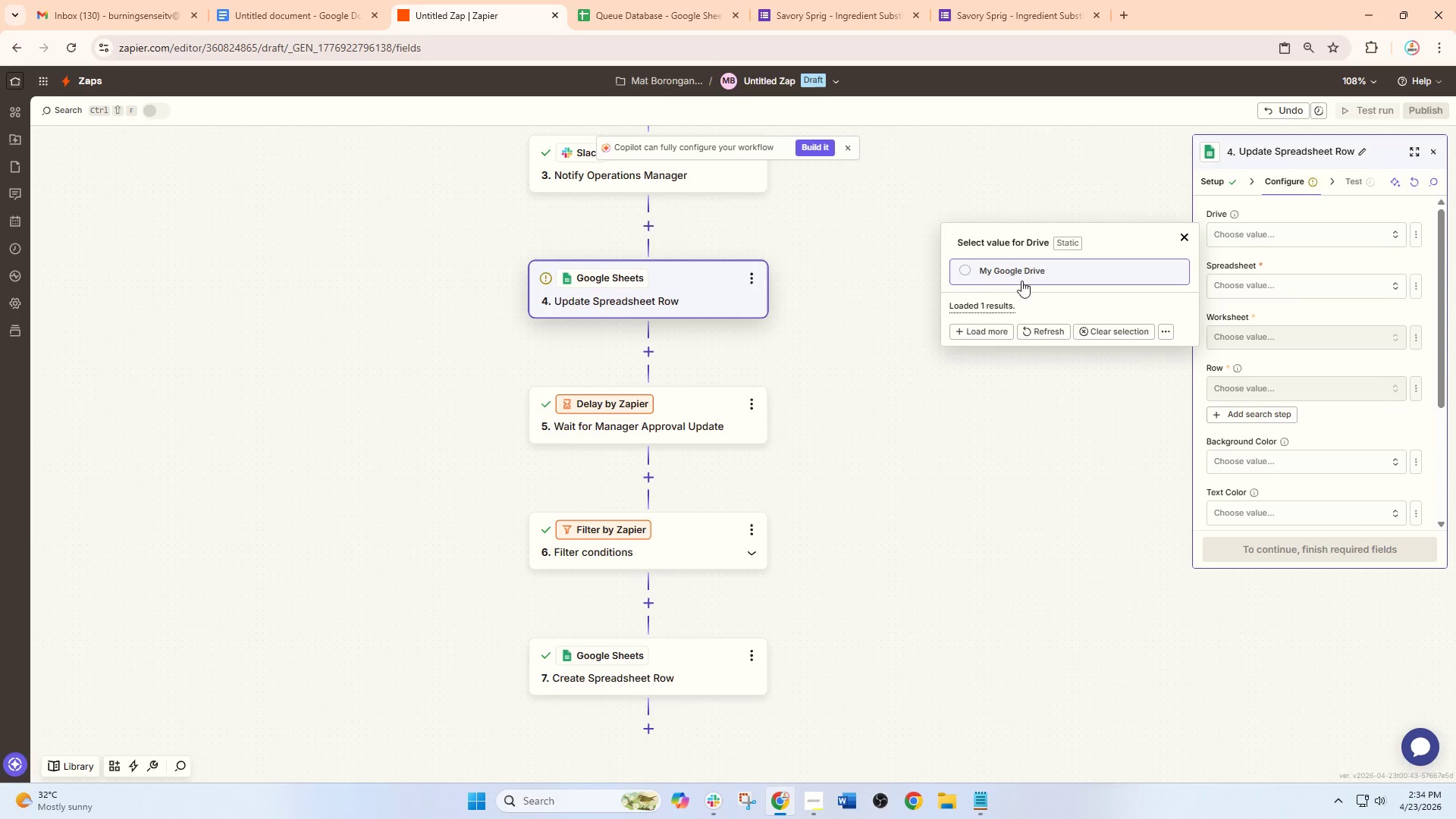 
left_click([1021, 275])
 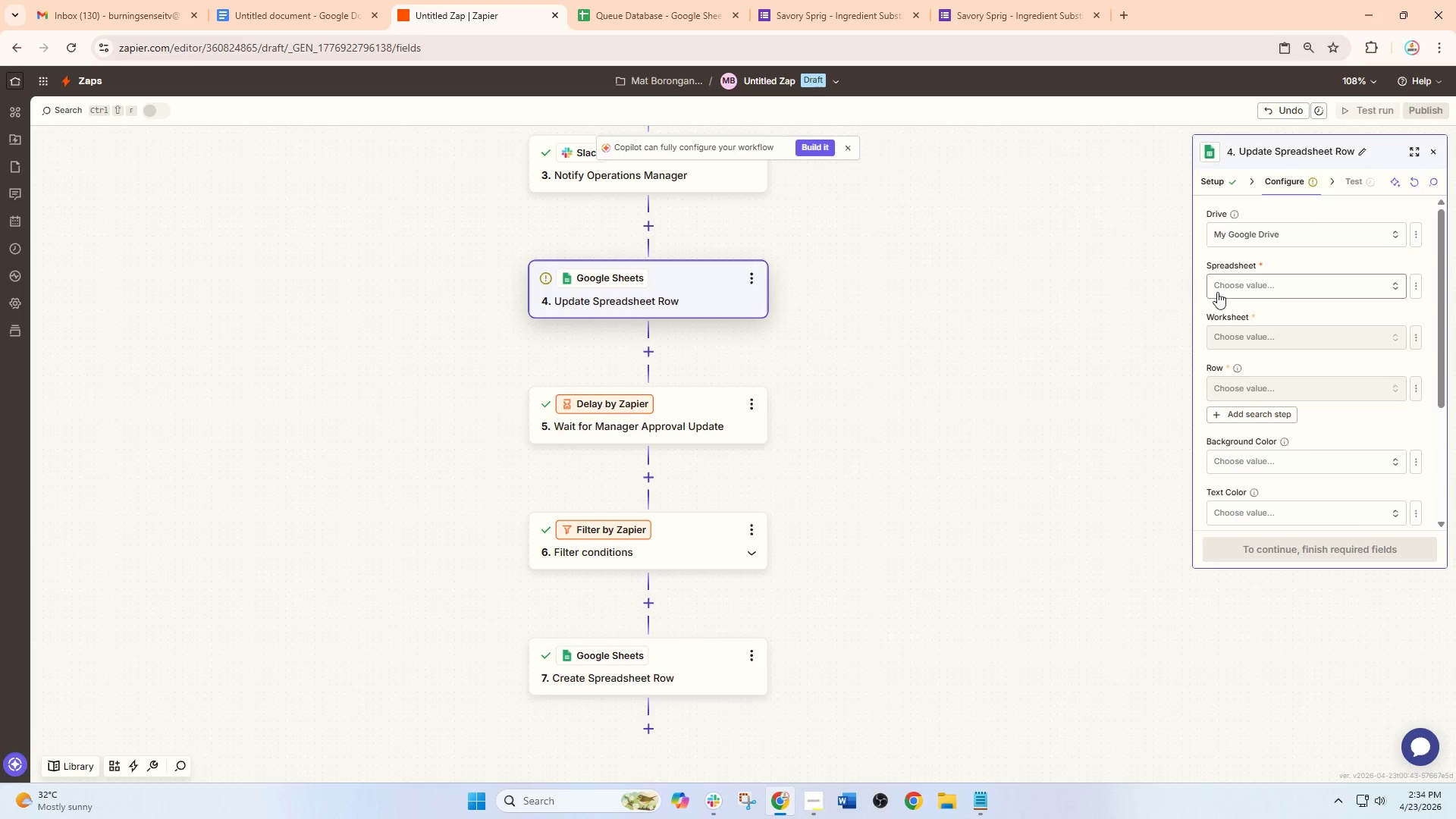 
left_click([1241, 289])
 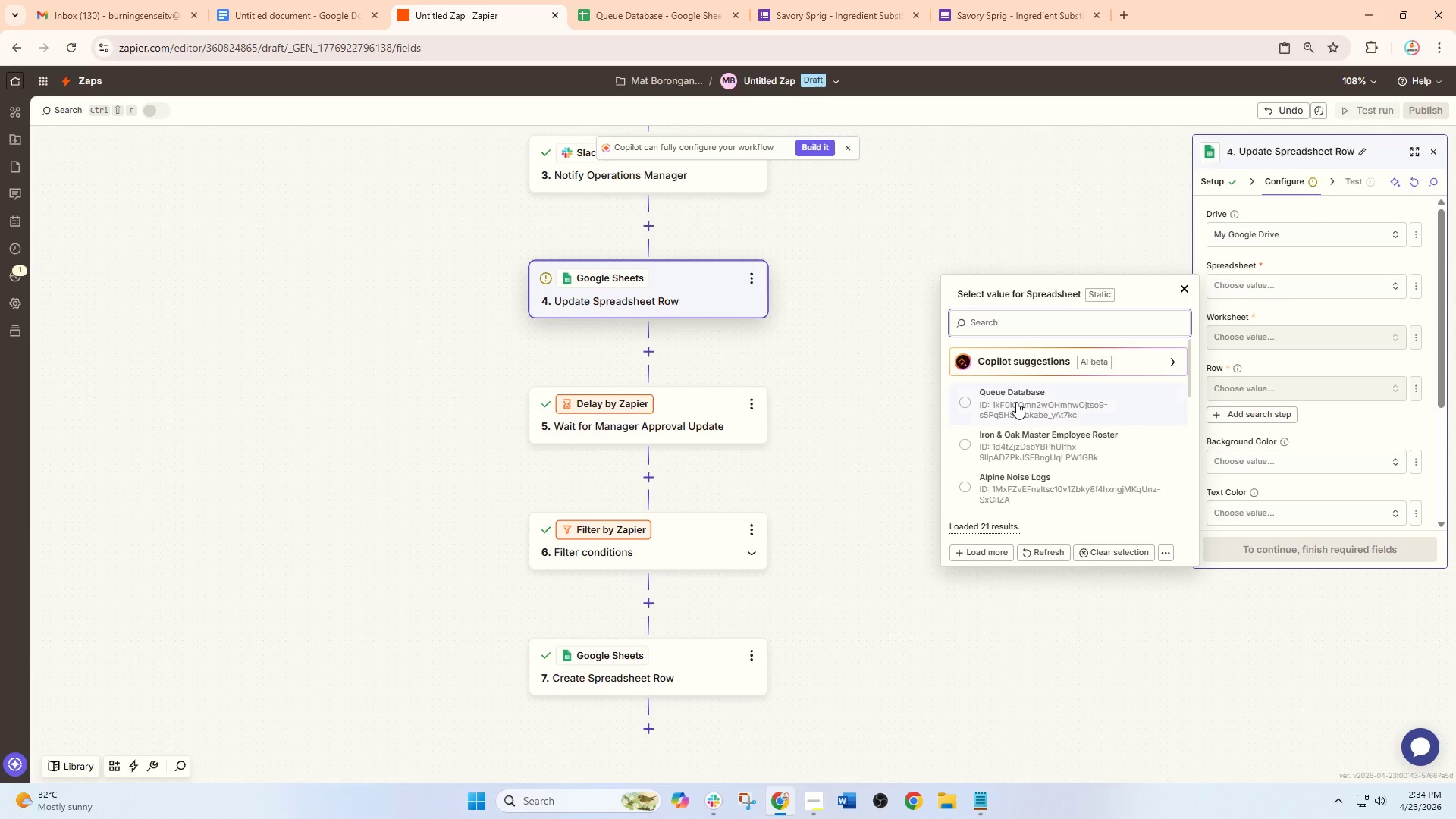 
left_click([1016, 404])
 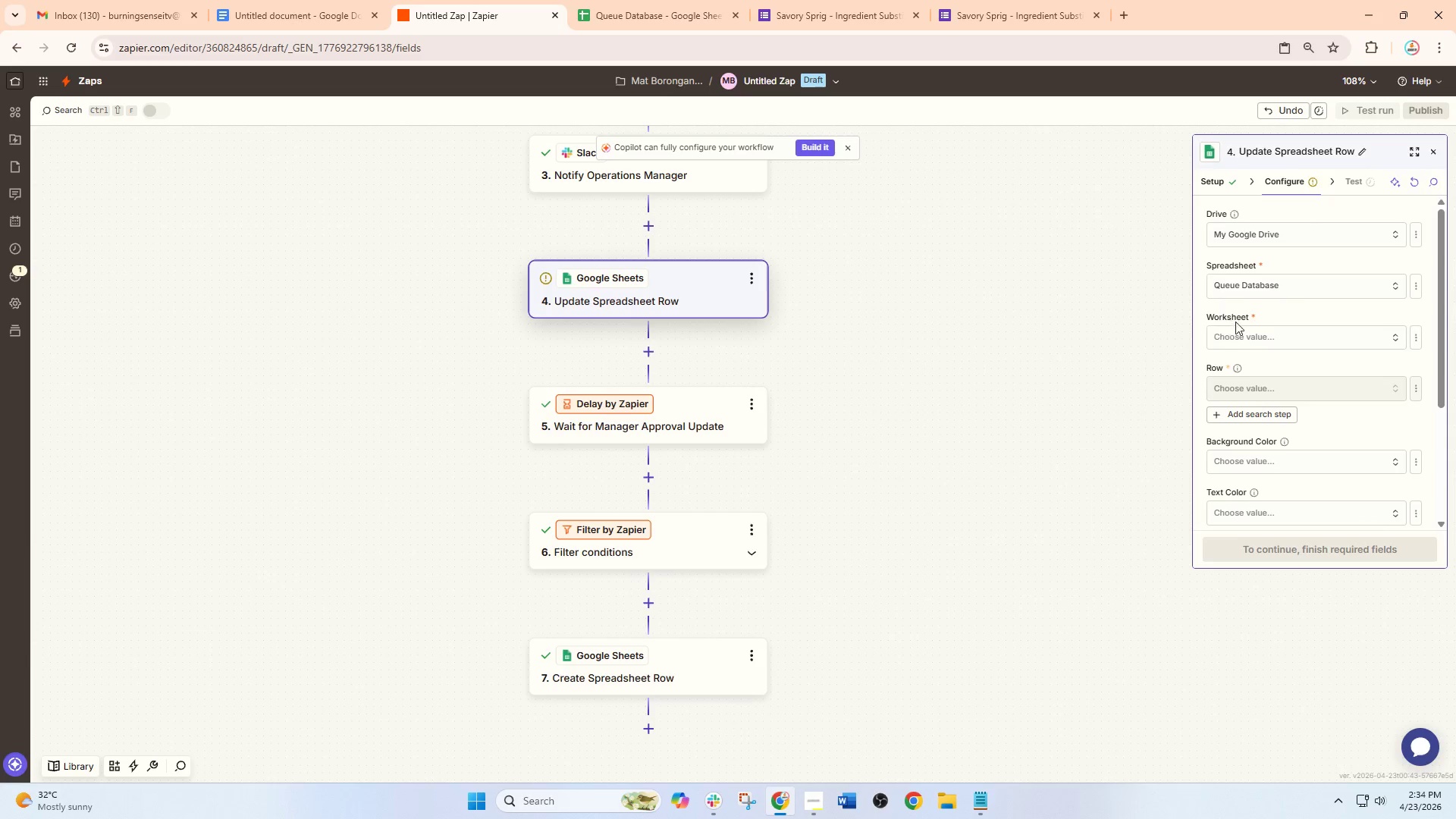 
left_click([1240, 329])
 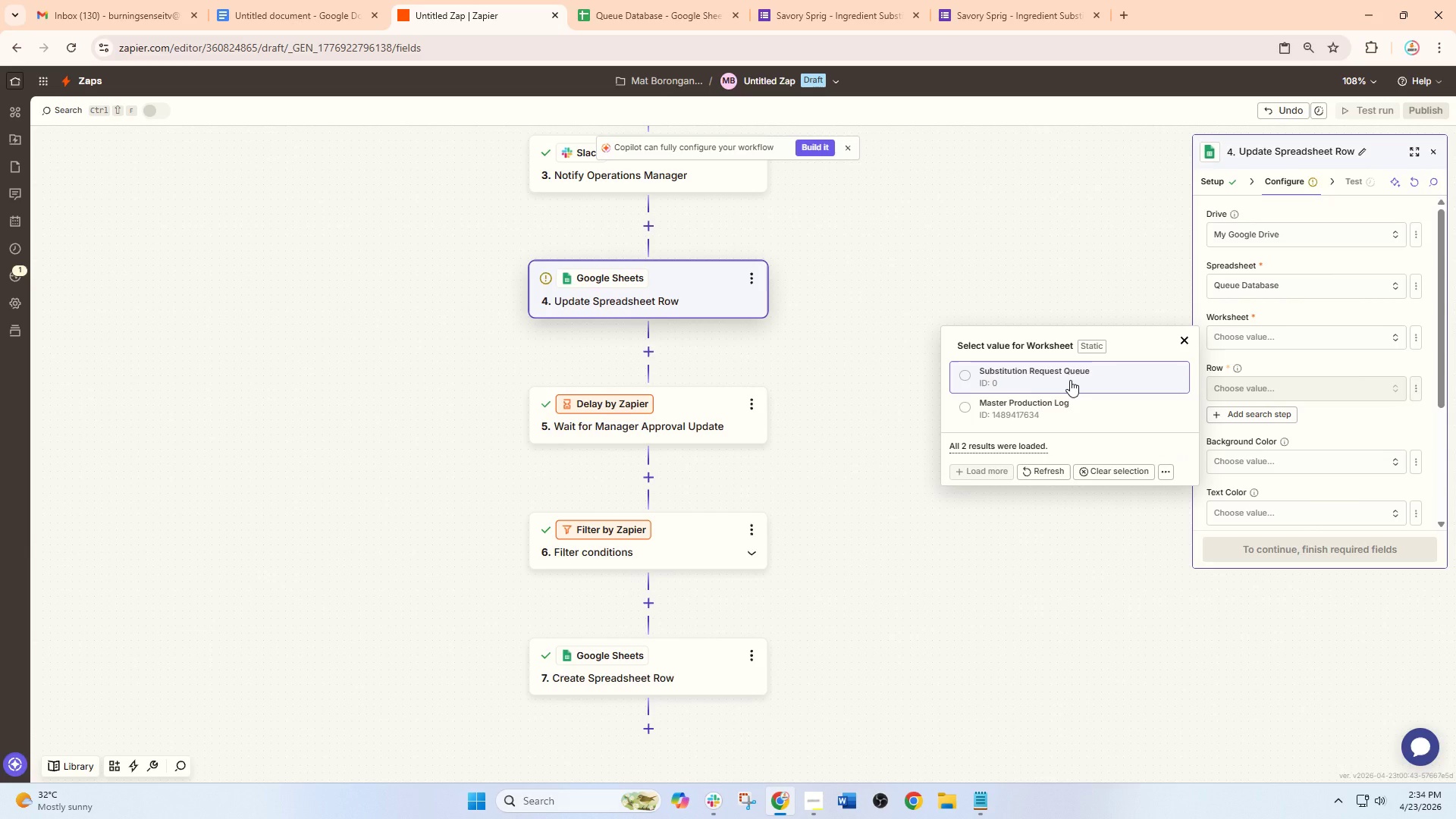 
left_click([1070, 380])
 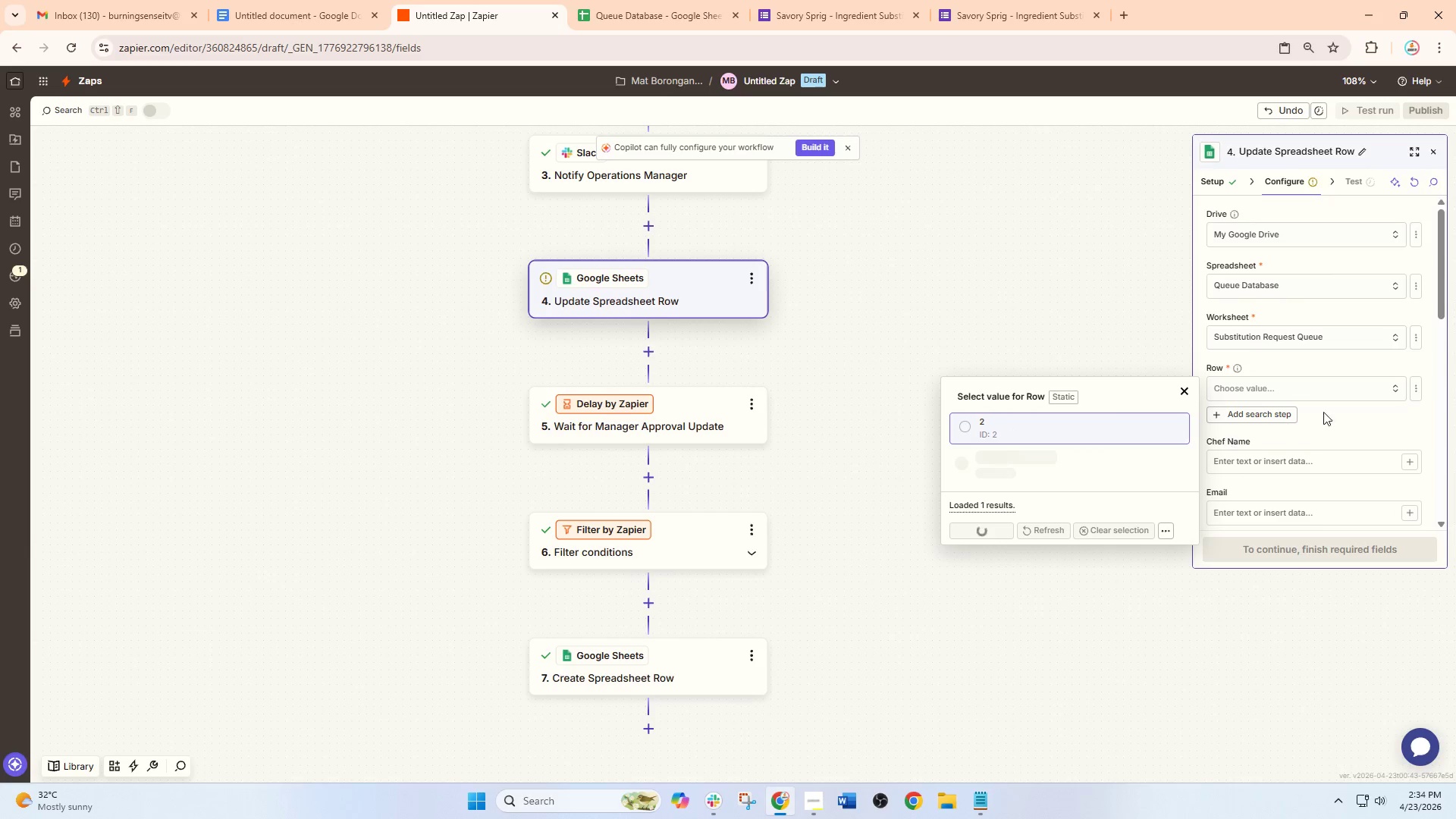 
left_click([1413, 385])
 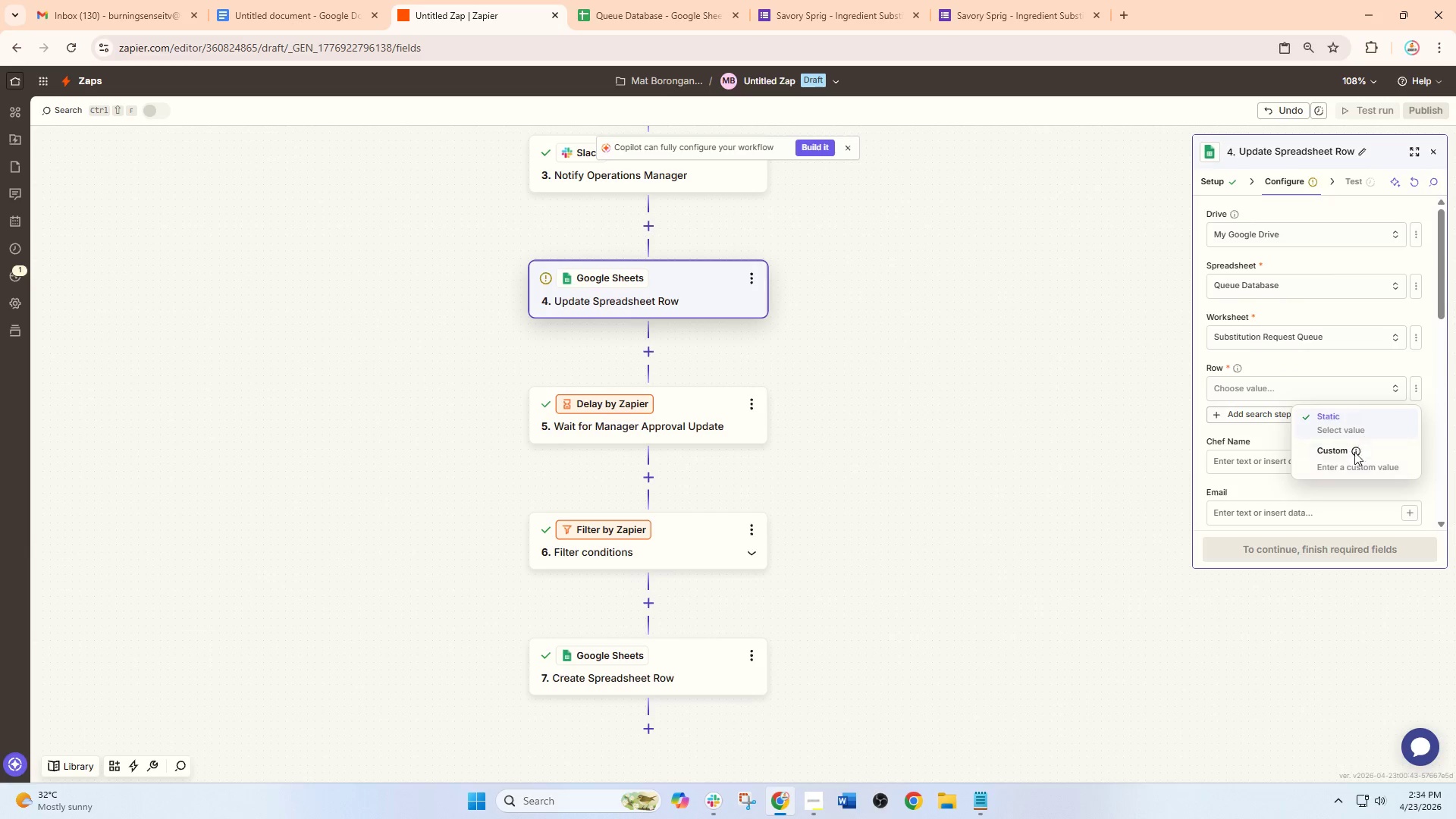 
left_click([1350, 457])
 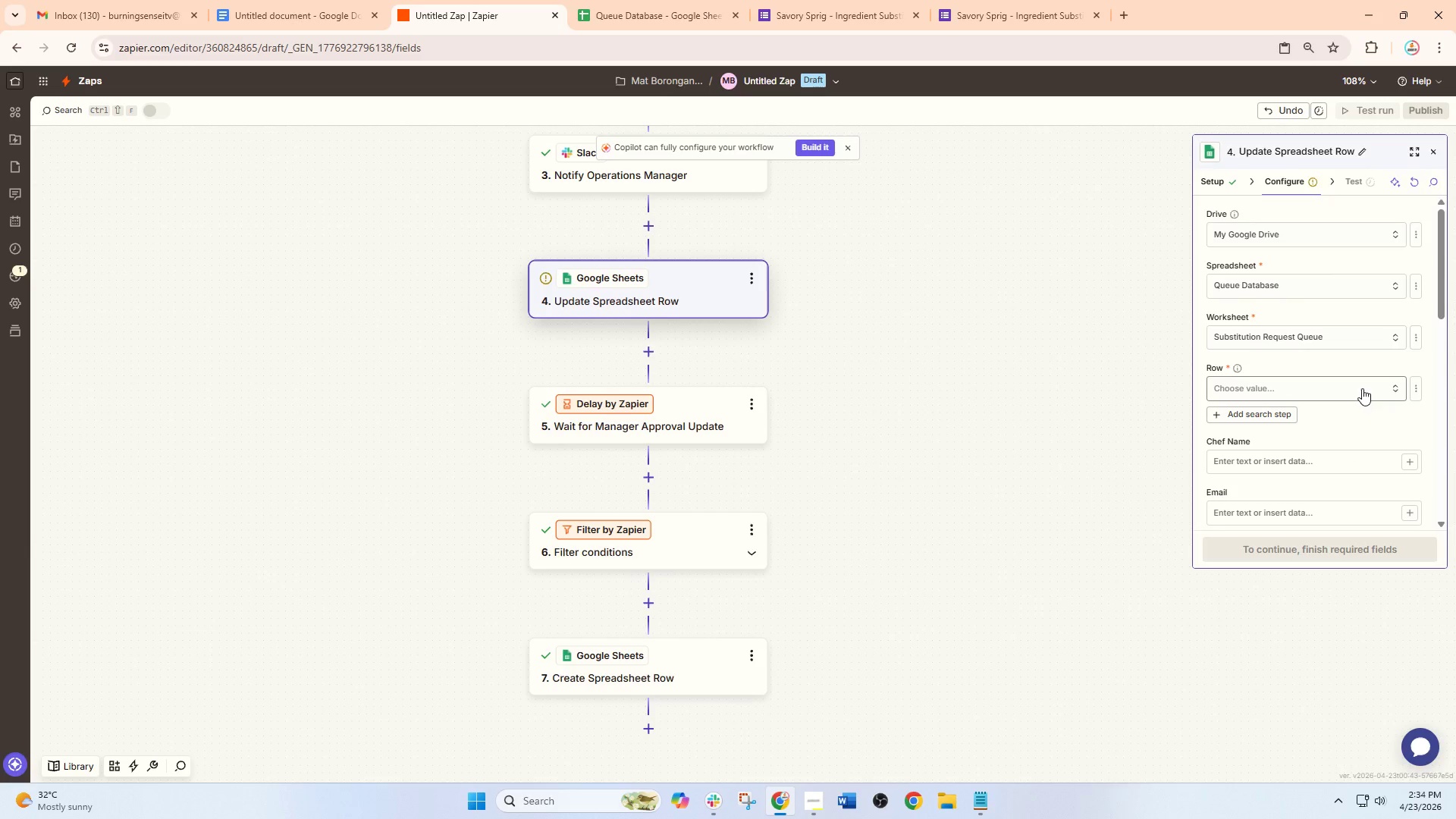 
left_click([1410, 388])
 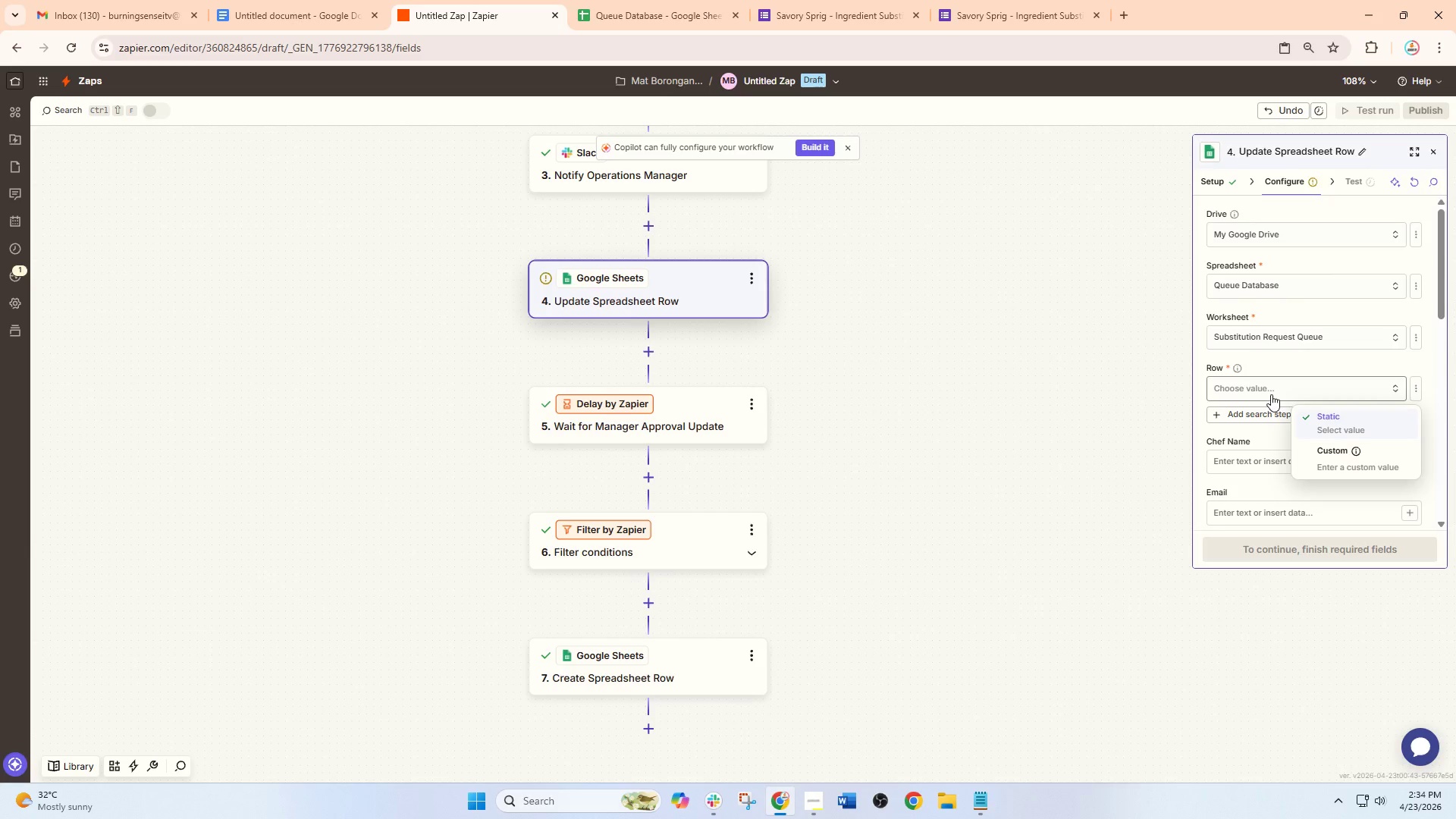 
left_click([1271, 394])
 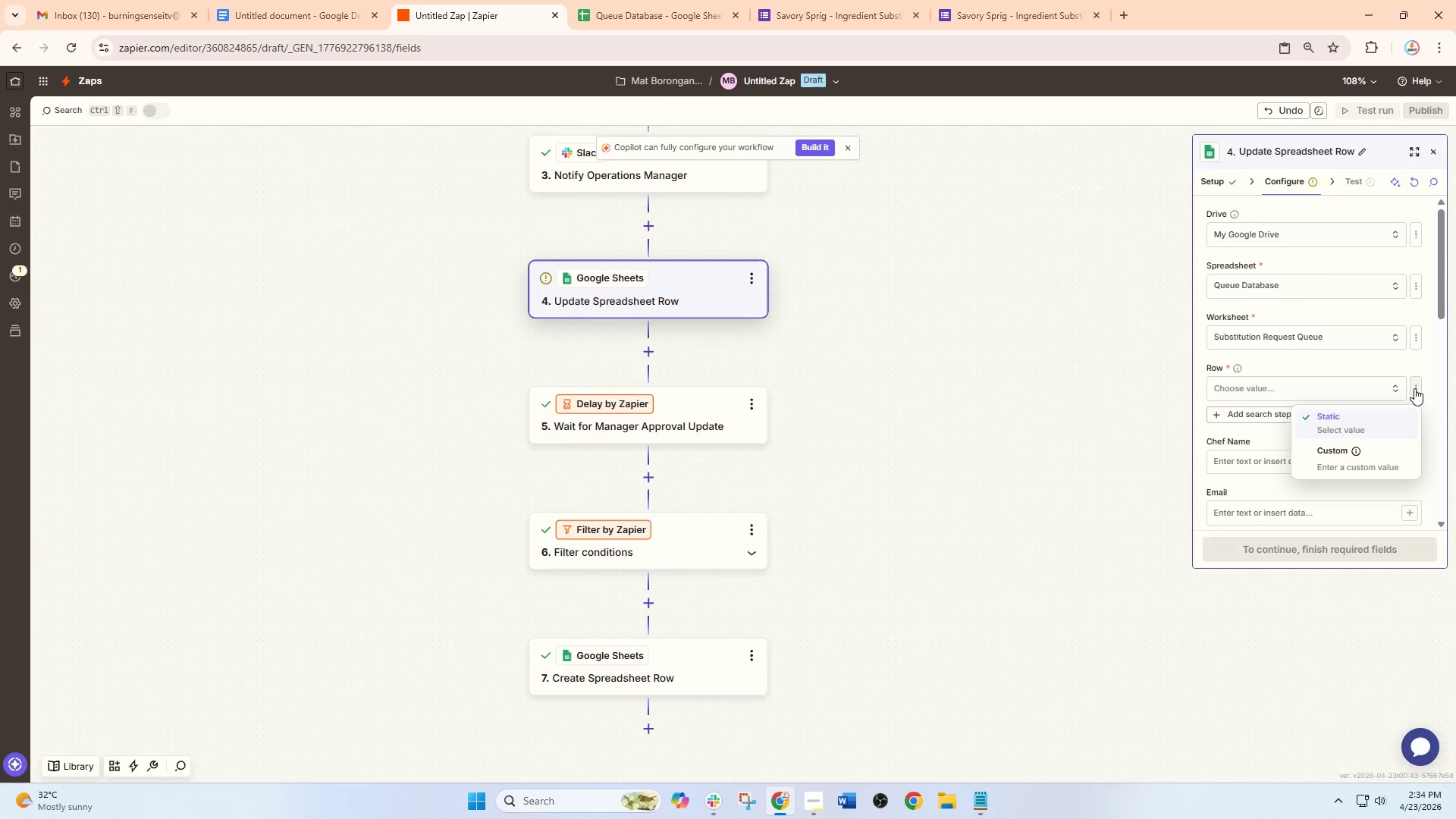 
left_click([1339, 454])
 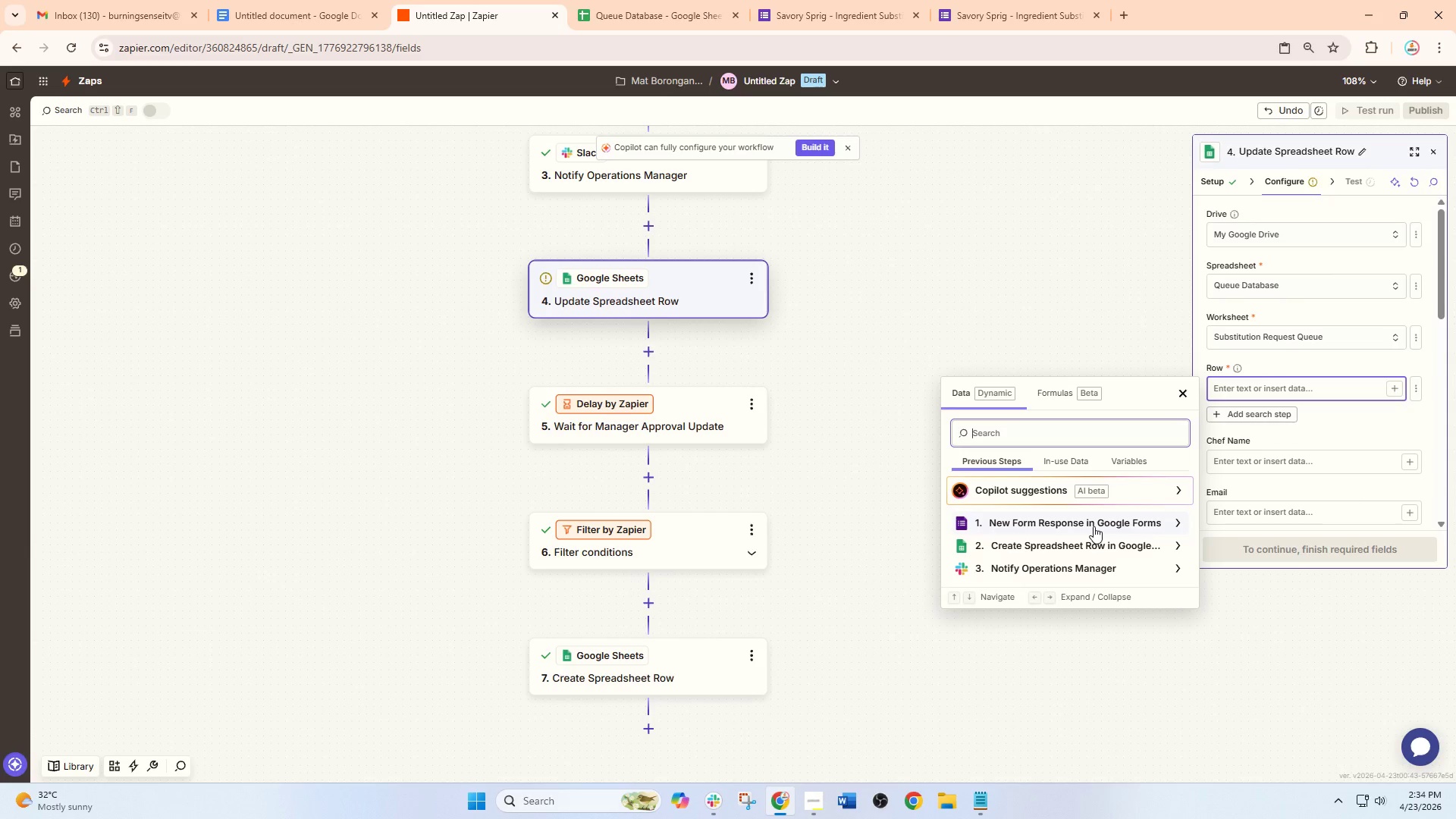 
mouse_move([1075, 538])
 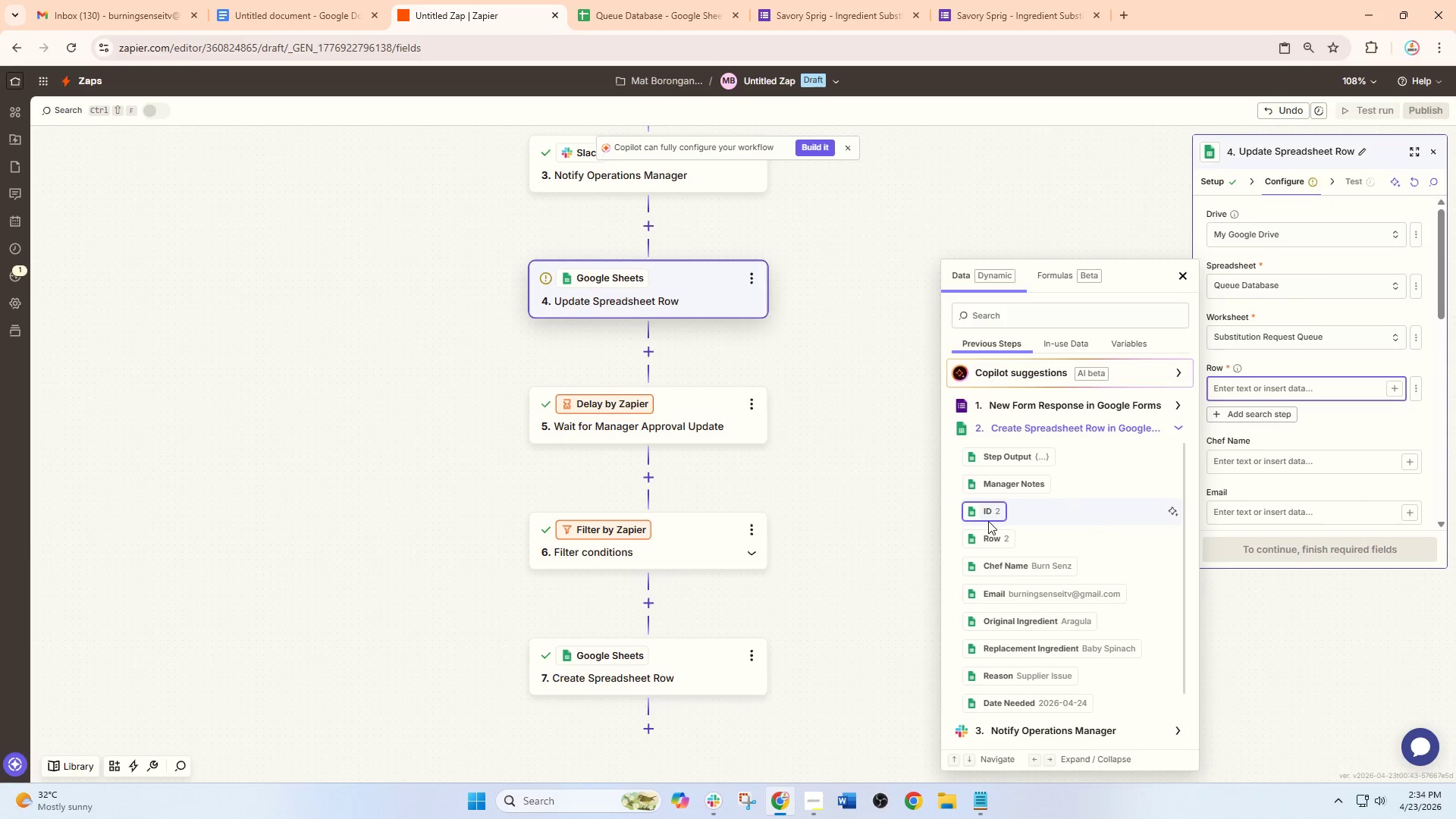 
left_click([988, 515])
 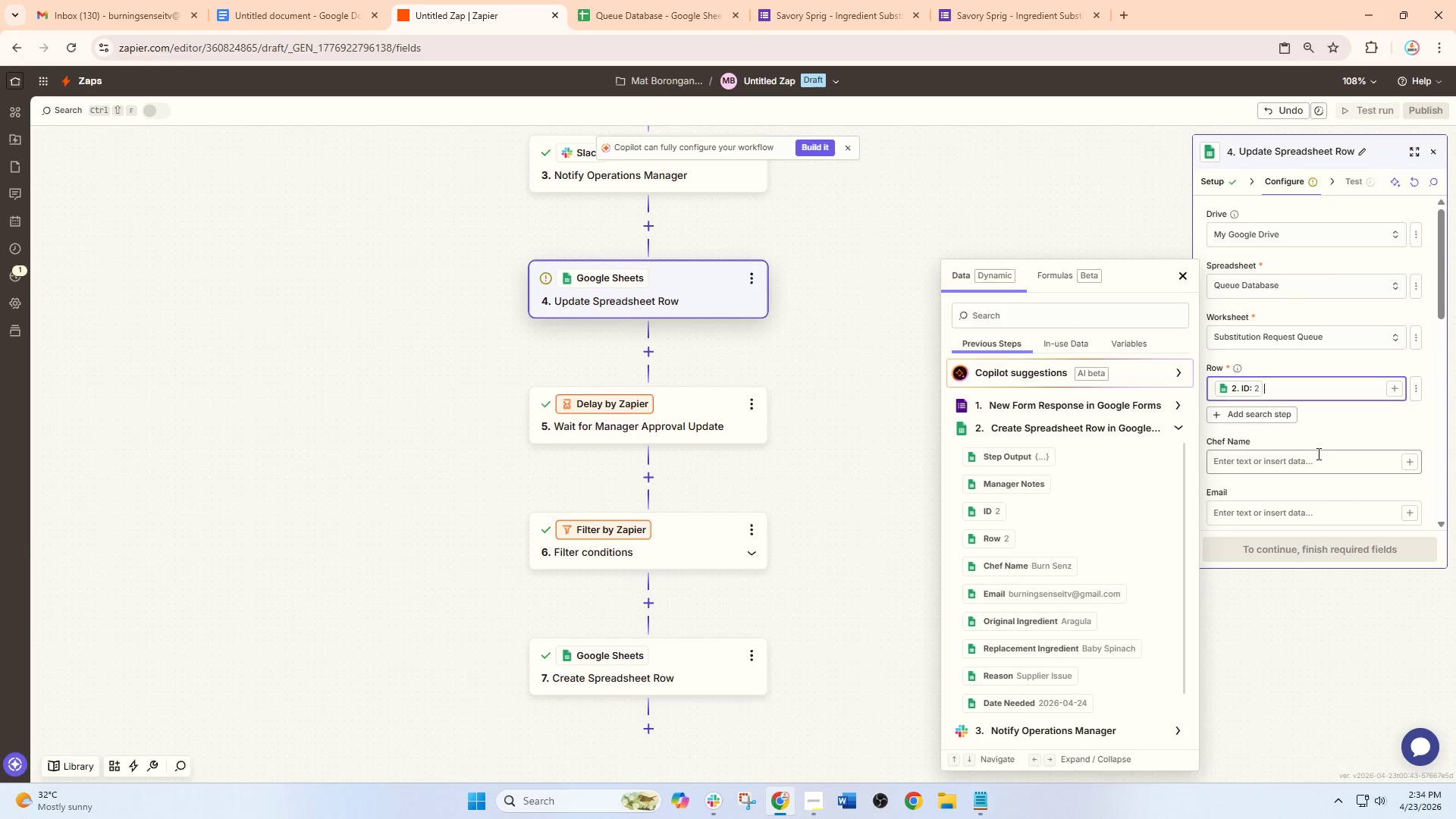 
left_click([1342, 428])
 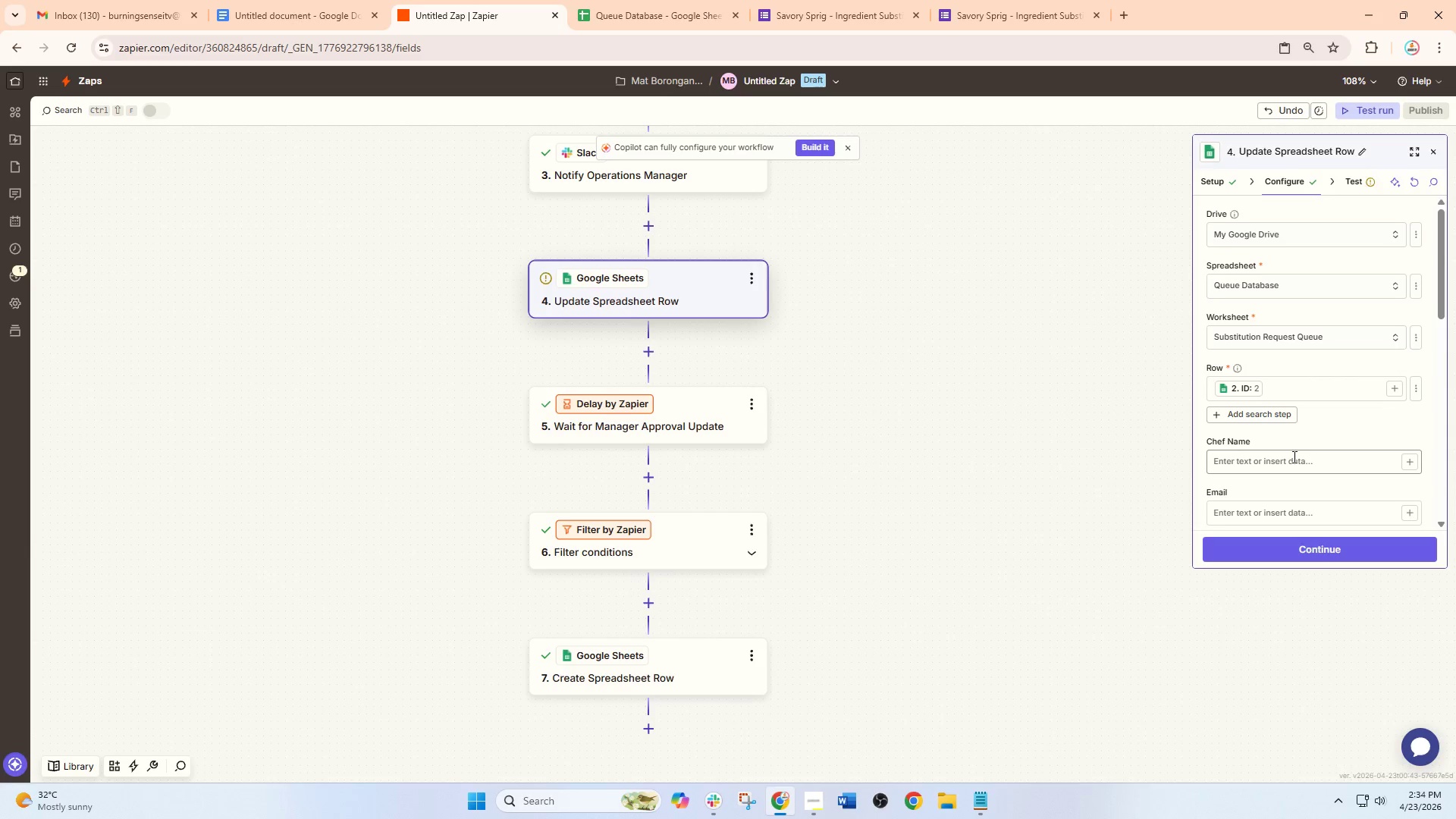 
scroll: coordinate [1259, 425], scroll_direction: down, amount: 4.0
 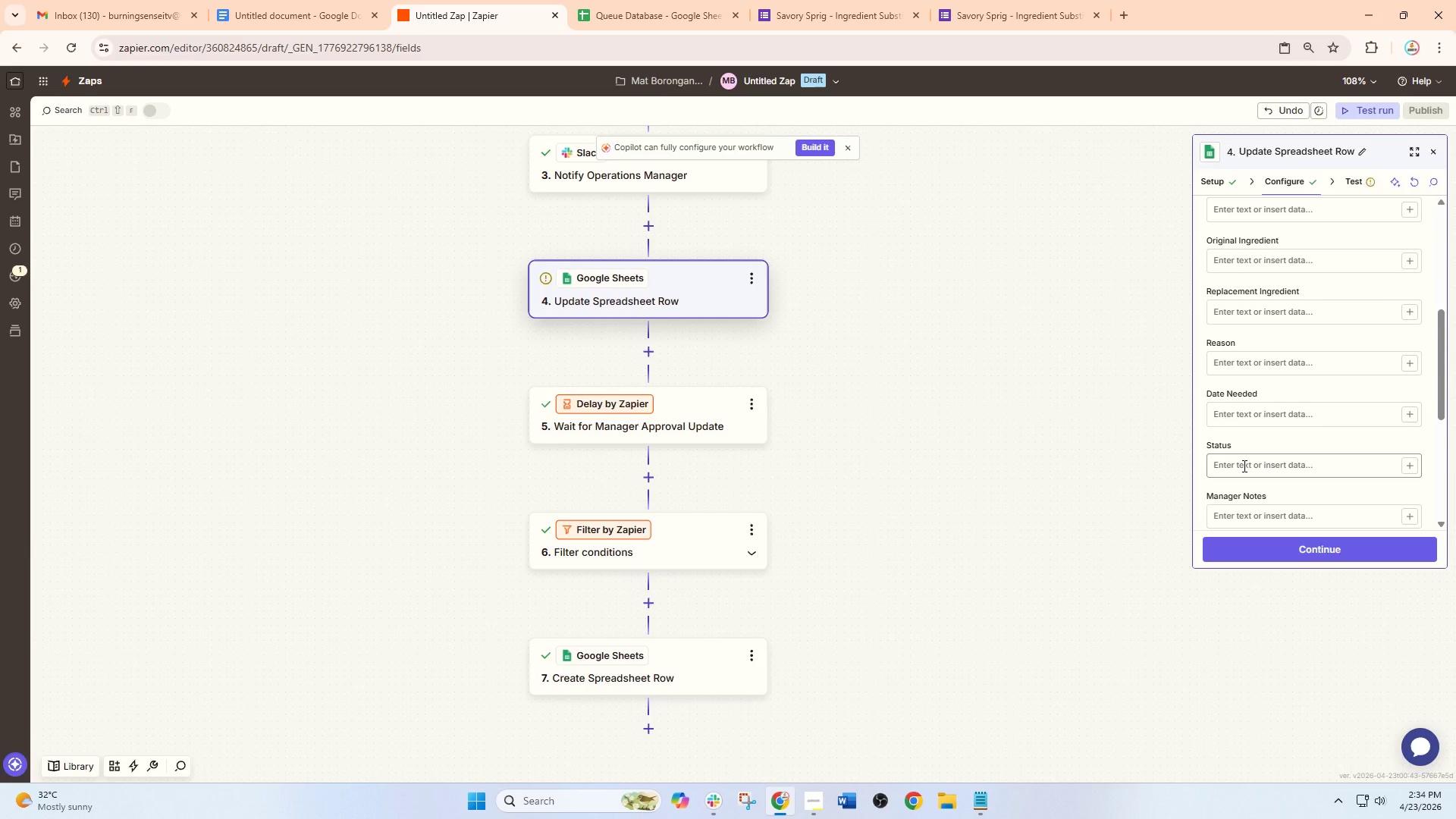 
left_click([1243, 466])
 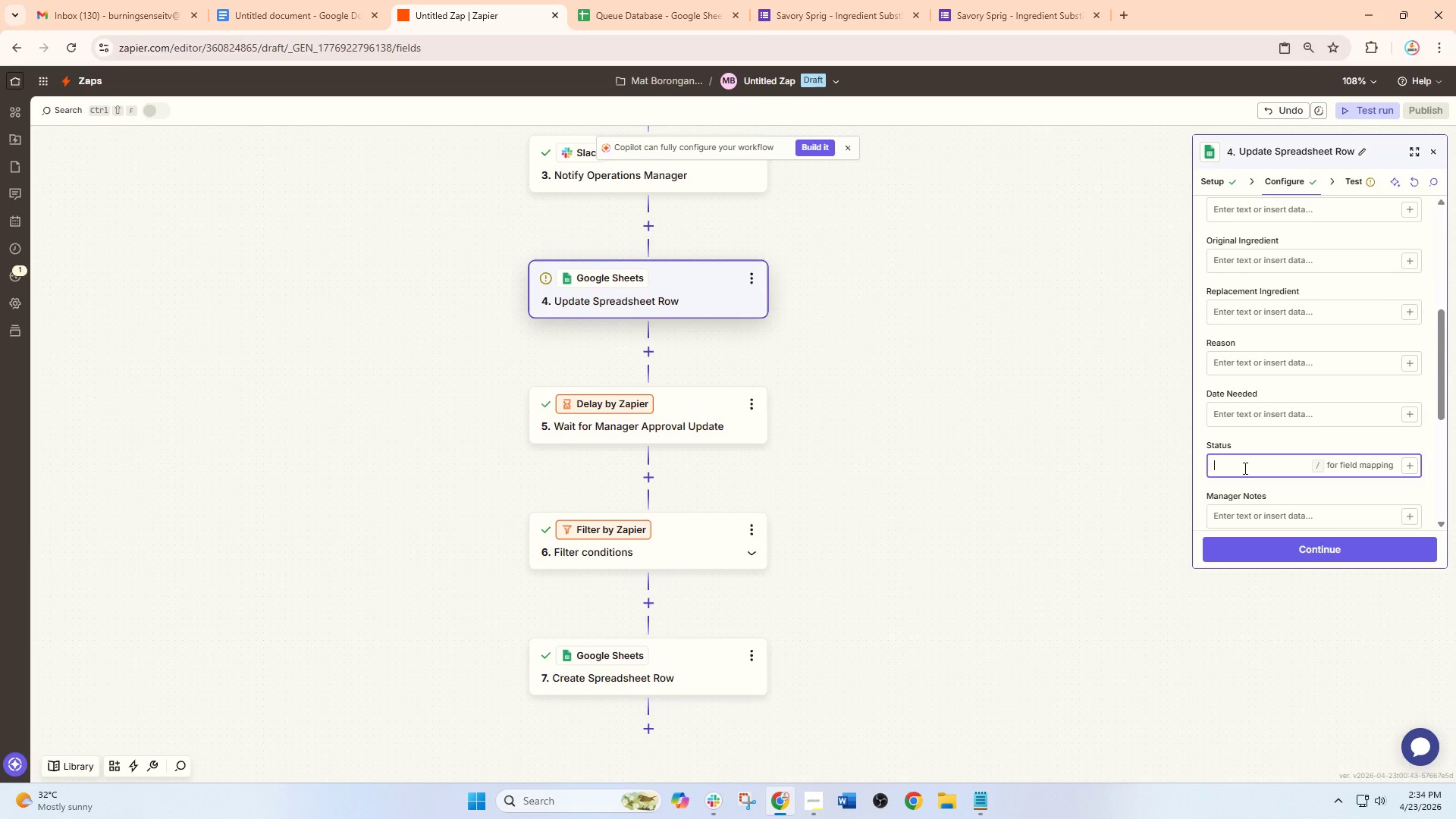 
type(Approved)
 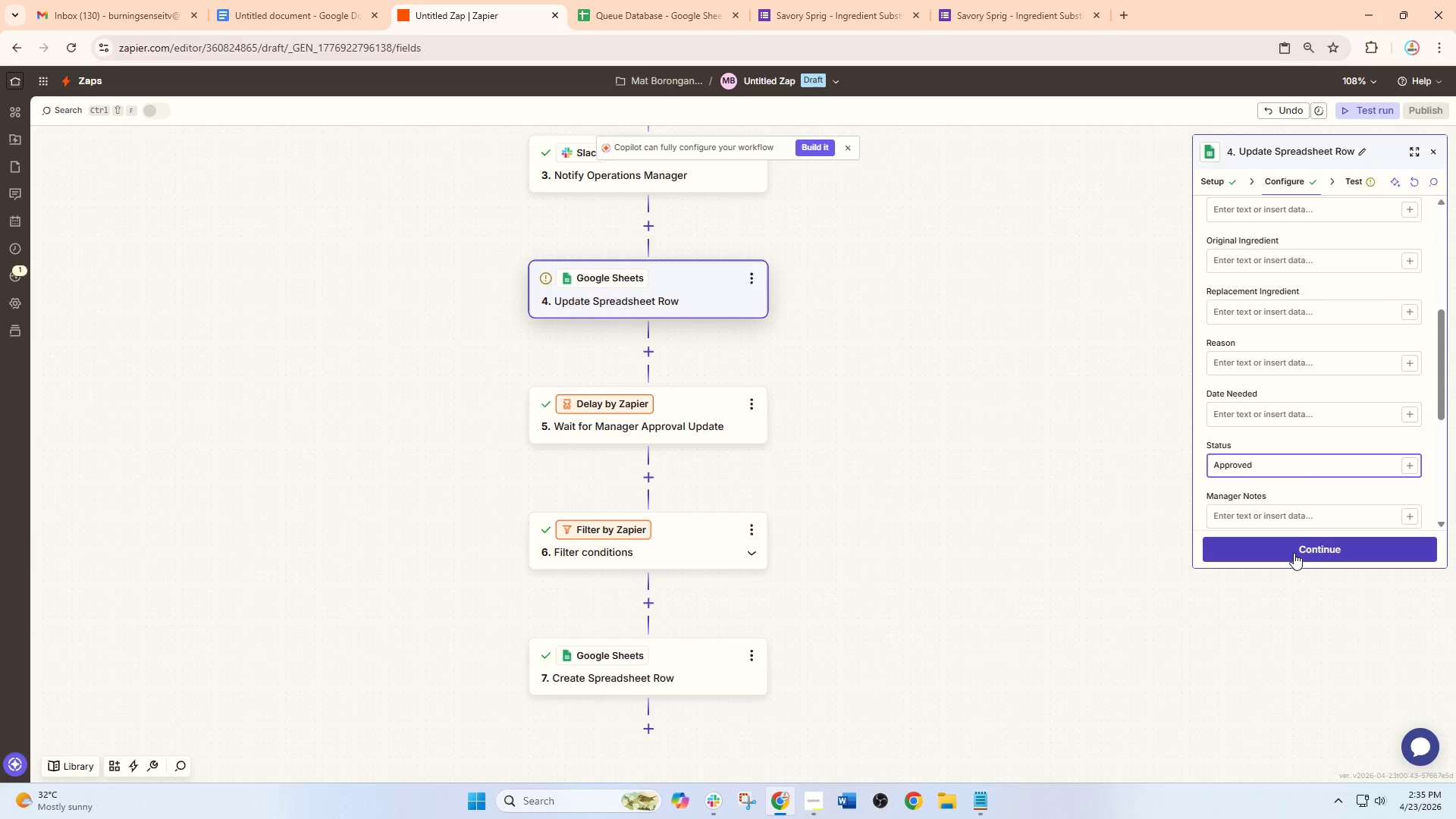 
scroll: coordinate [1299, 516], scroll_direction: down, amount: 2.0
 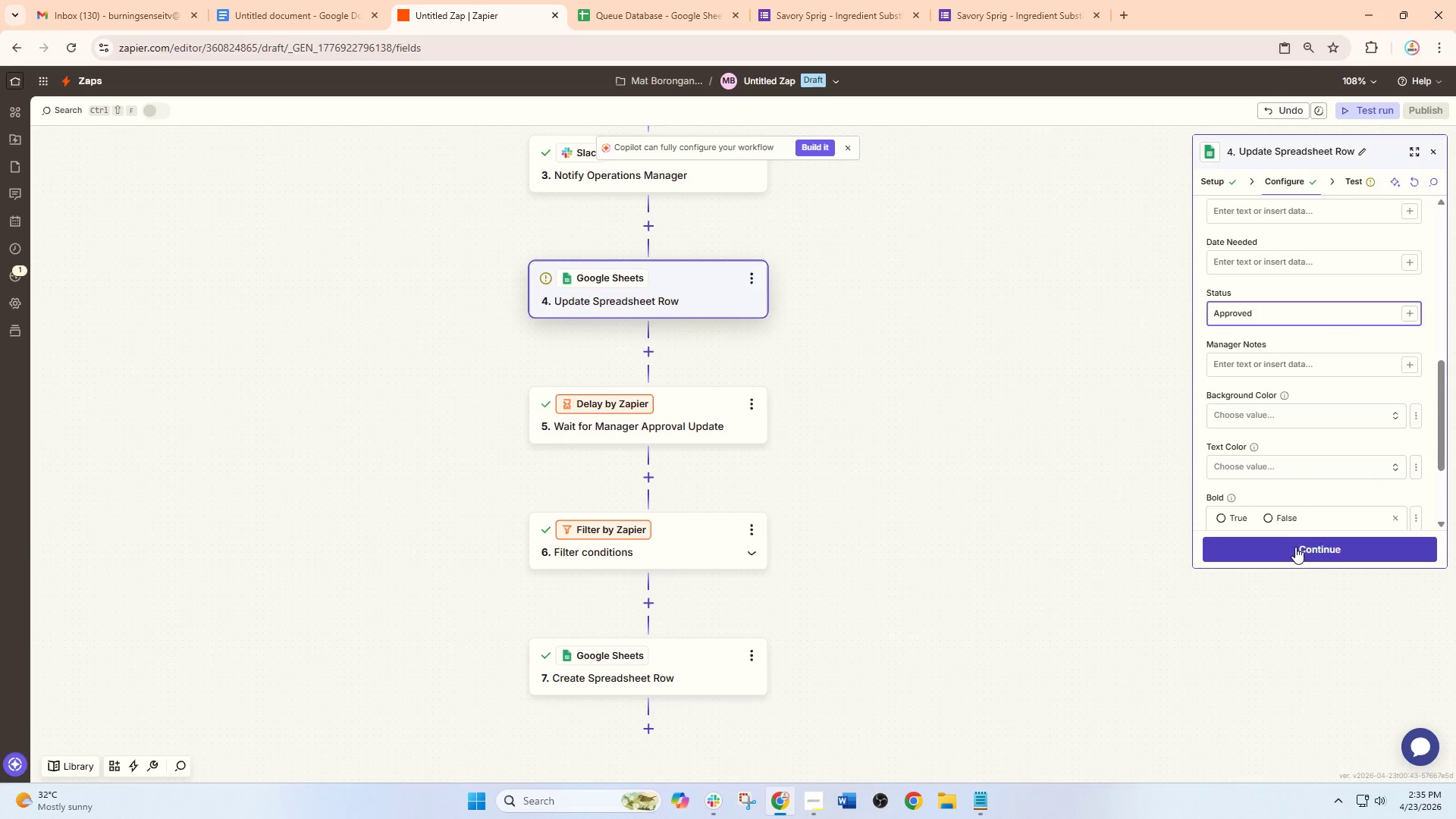 
left_click([1294, 548])
 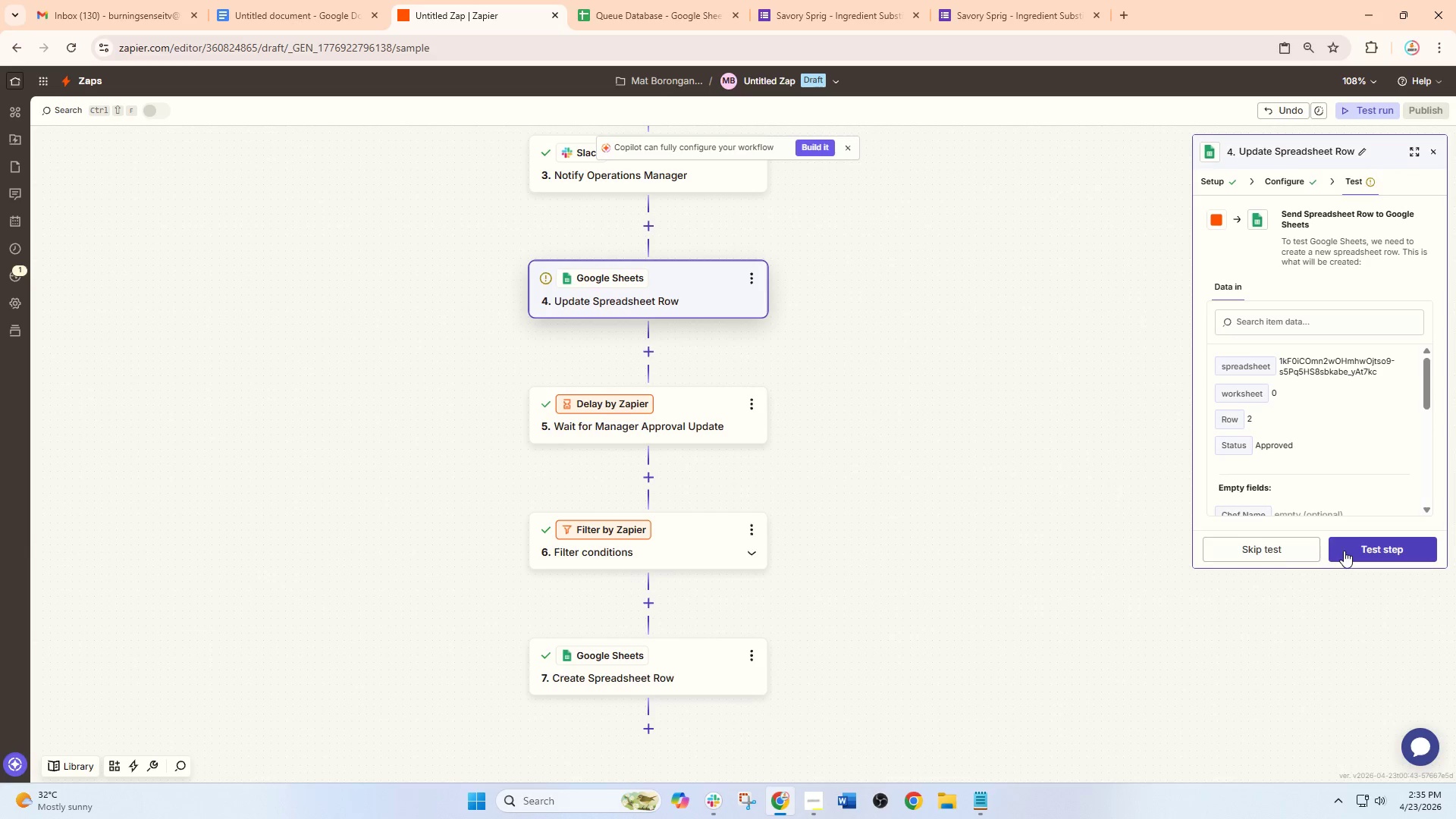 
left_click([1264, 556])
 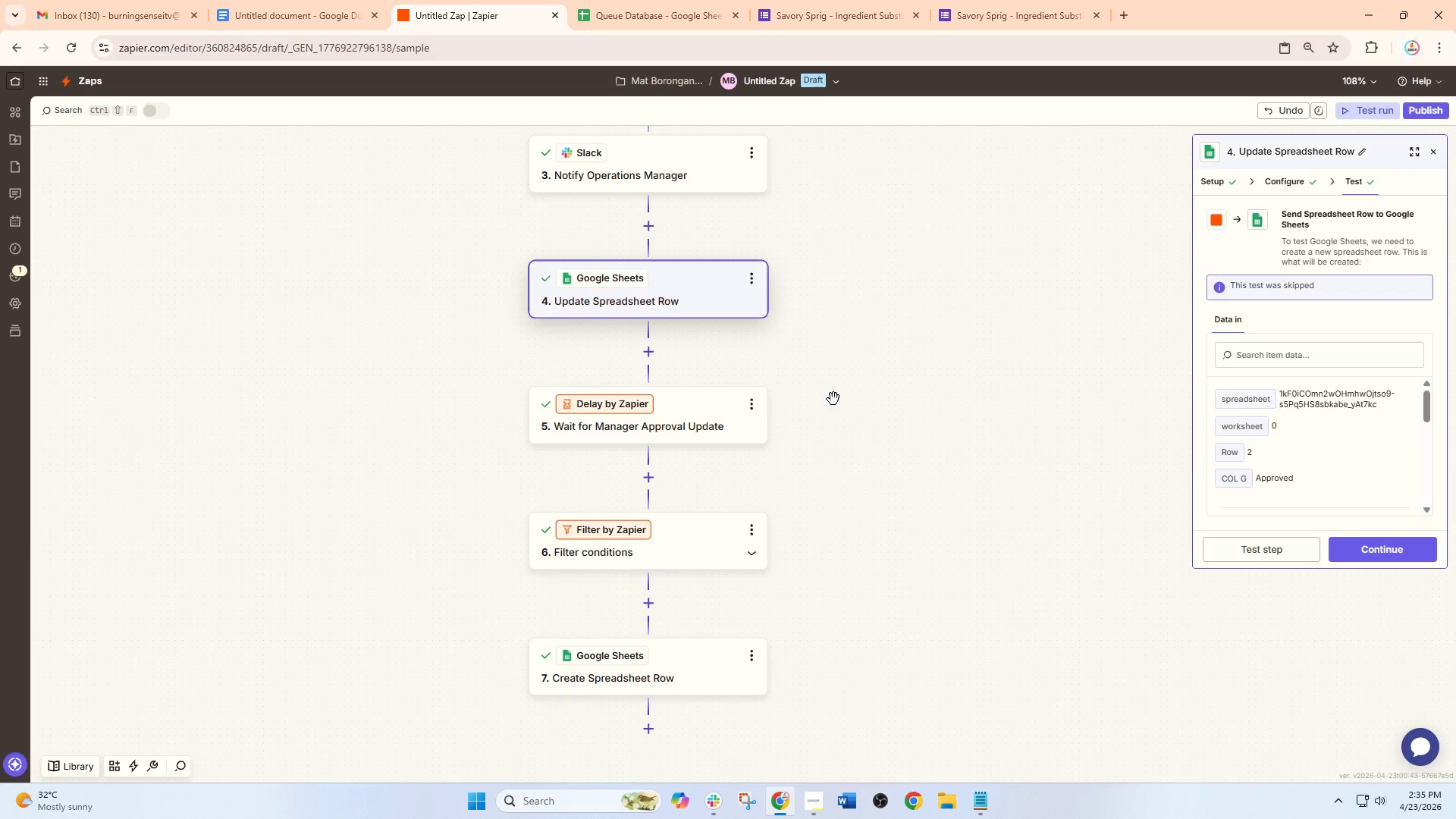 
scroll: coordinate [675, 422], scroll_direction: down, amount: 3.0
 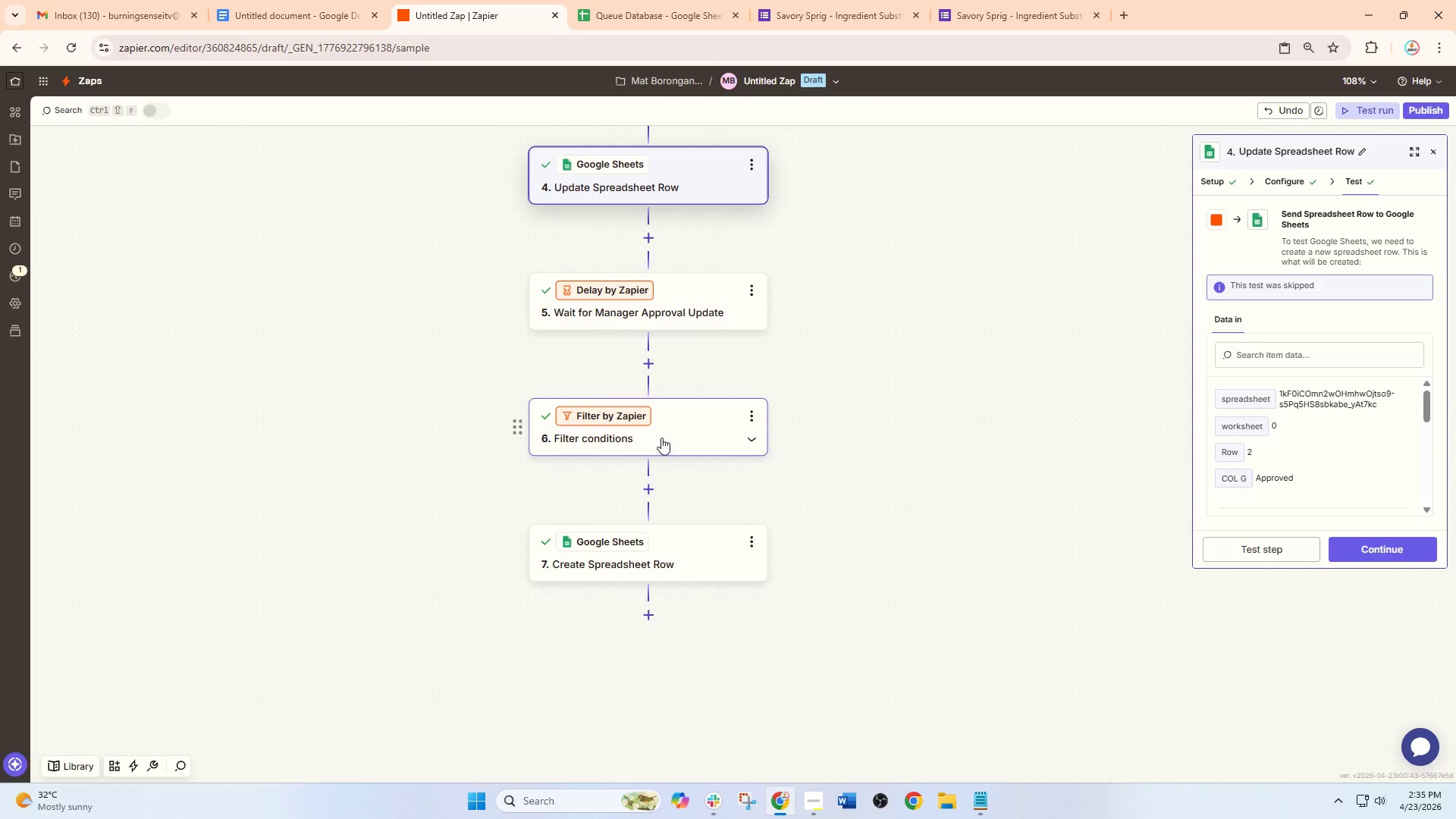 
left_click([664, 430])
 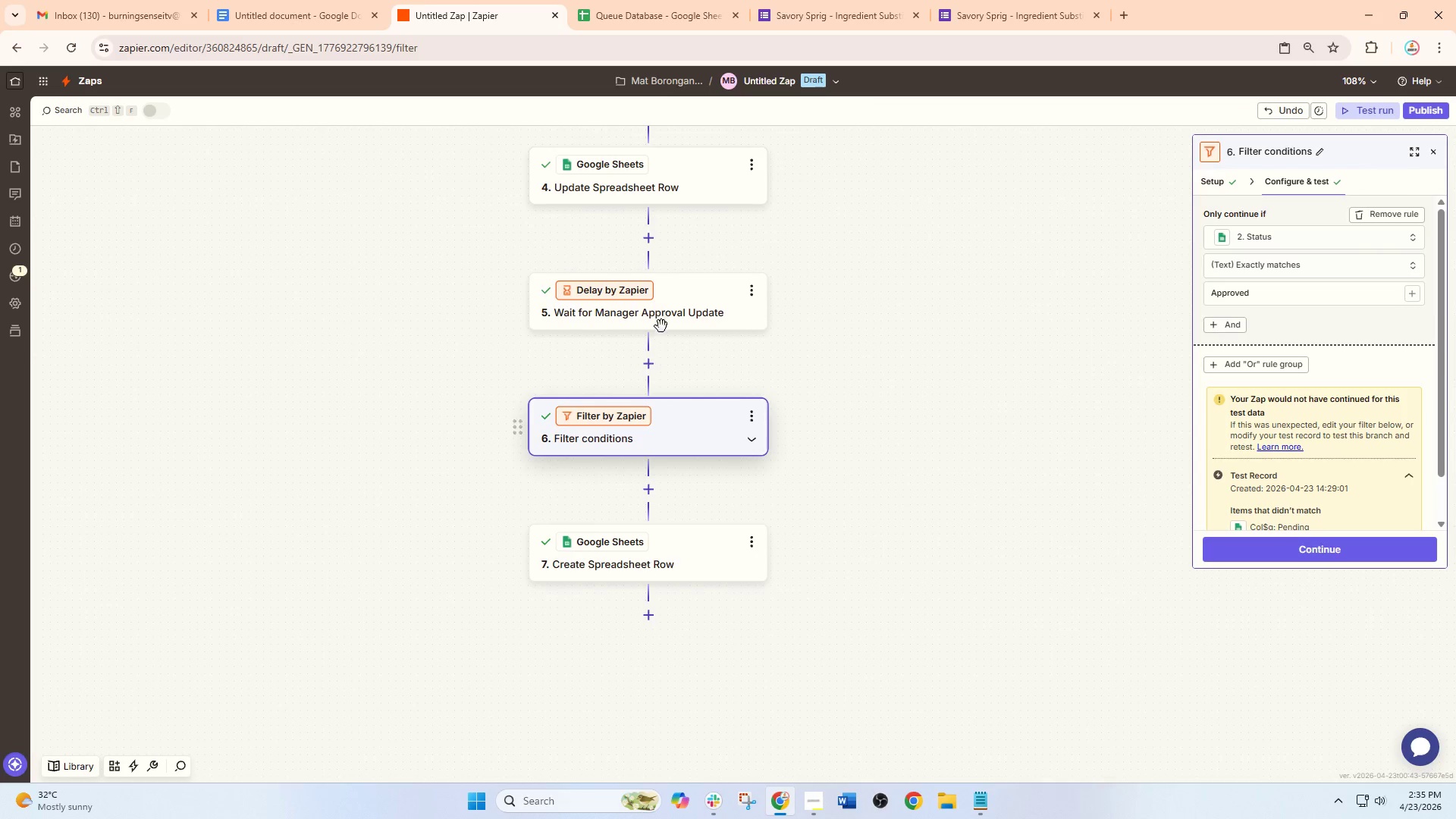 
left_click([662, 319])
 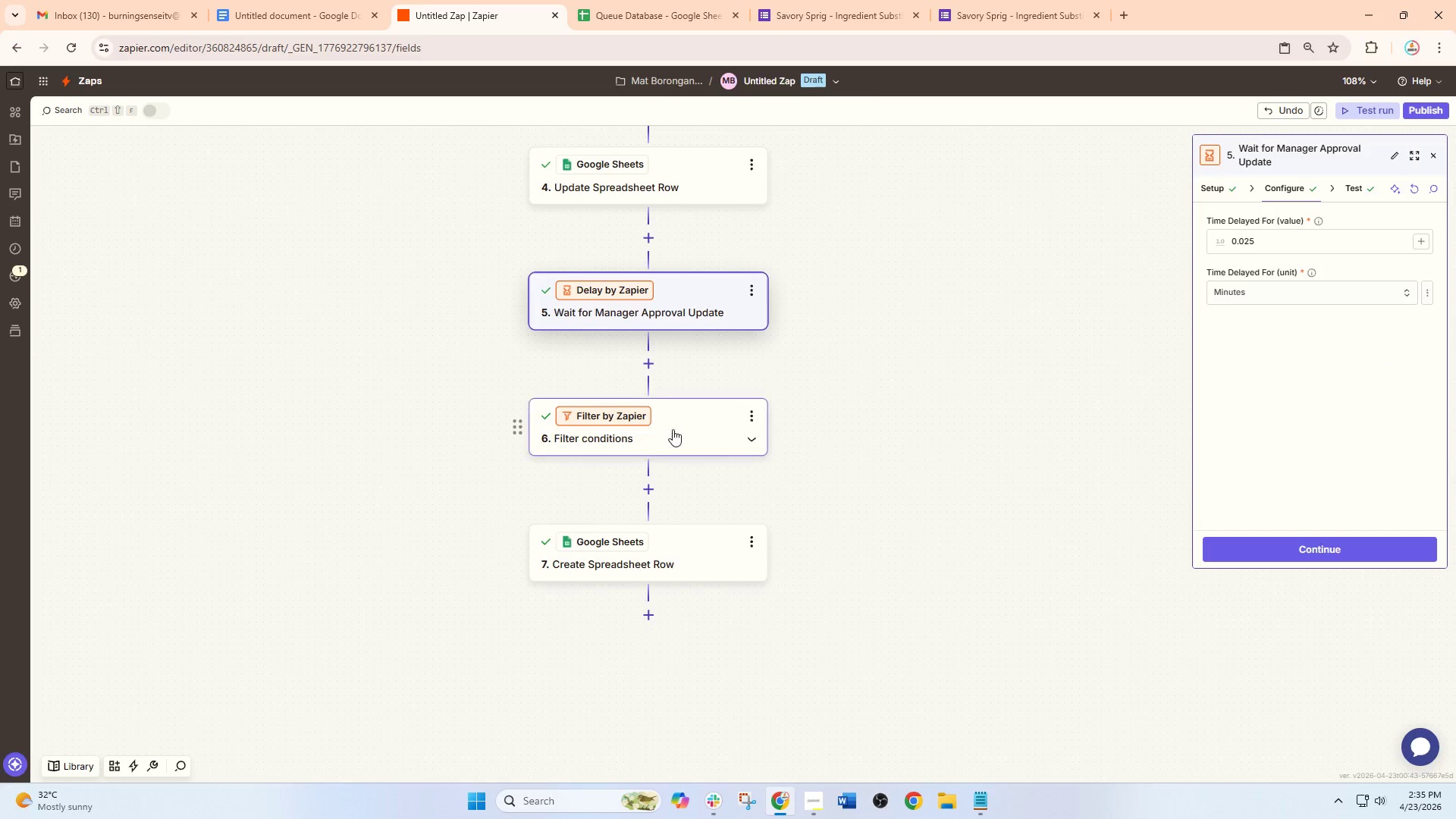 
left_click([673, 429])
 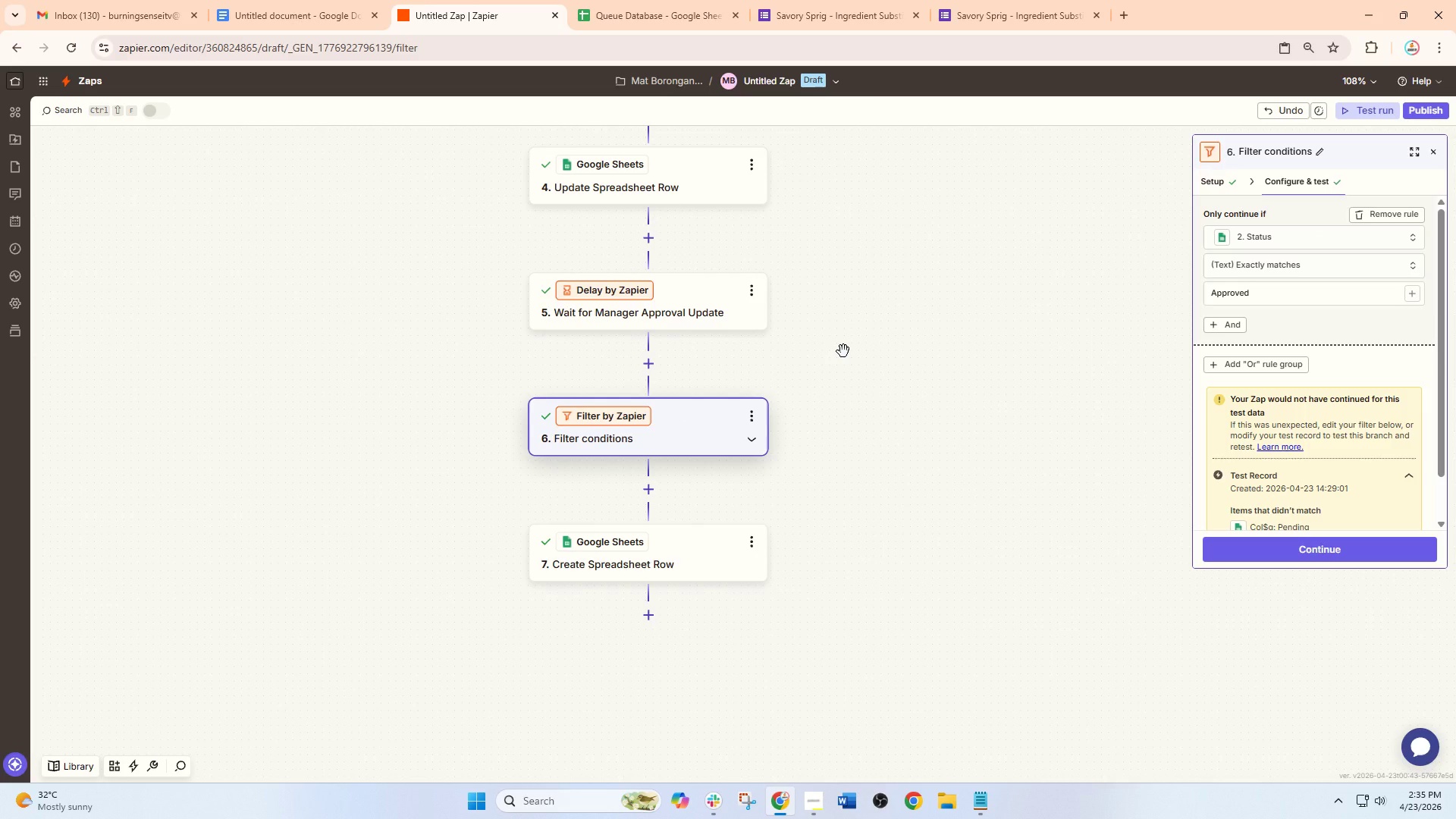 
wait(5.47)
 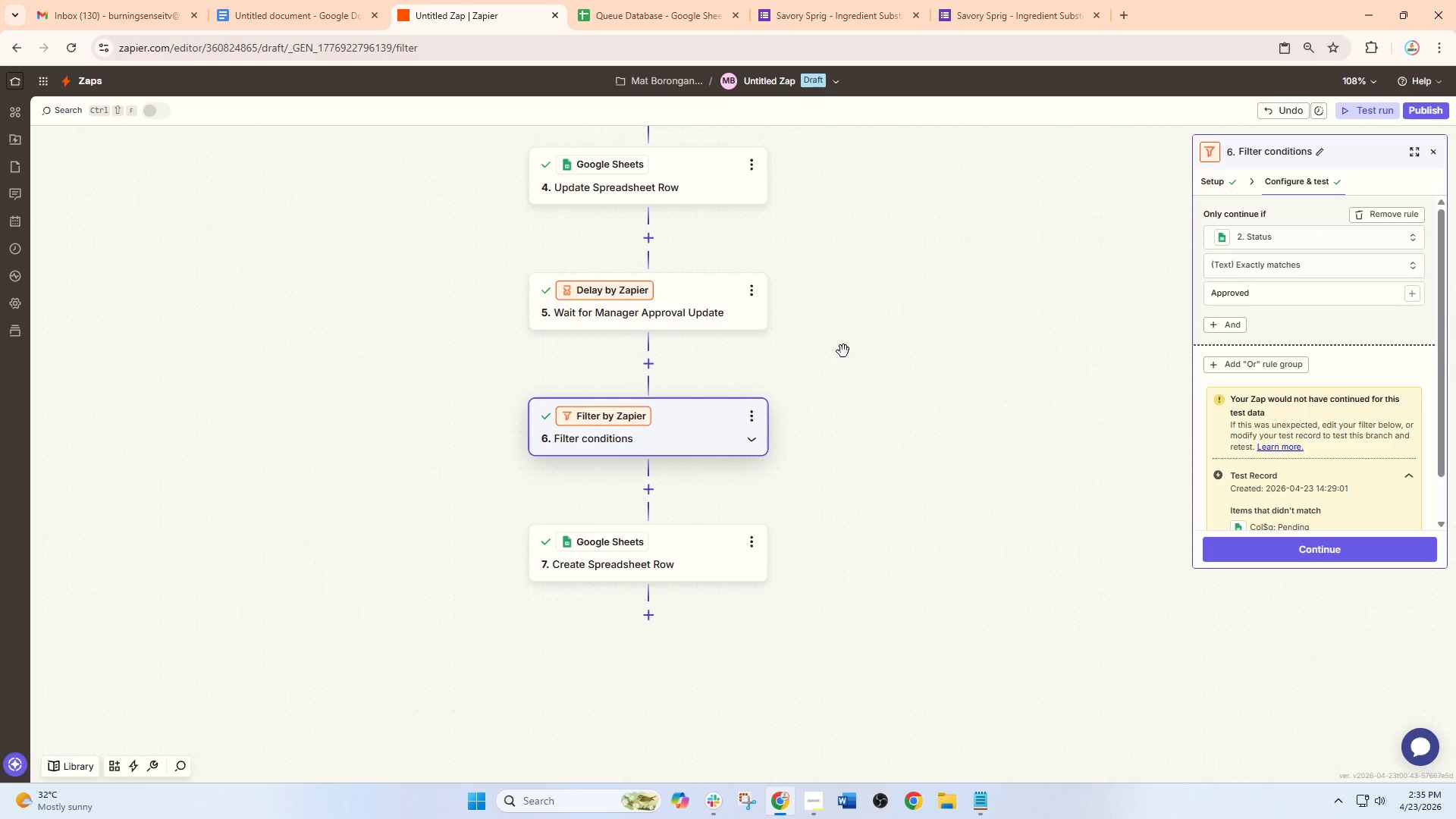 
scroll: coordinate [678, 217], scroll_direction: up, amount: 3.0
 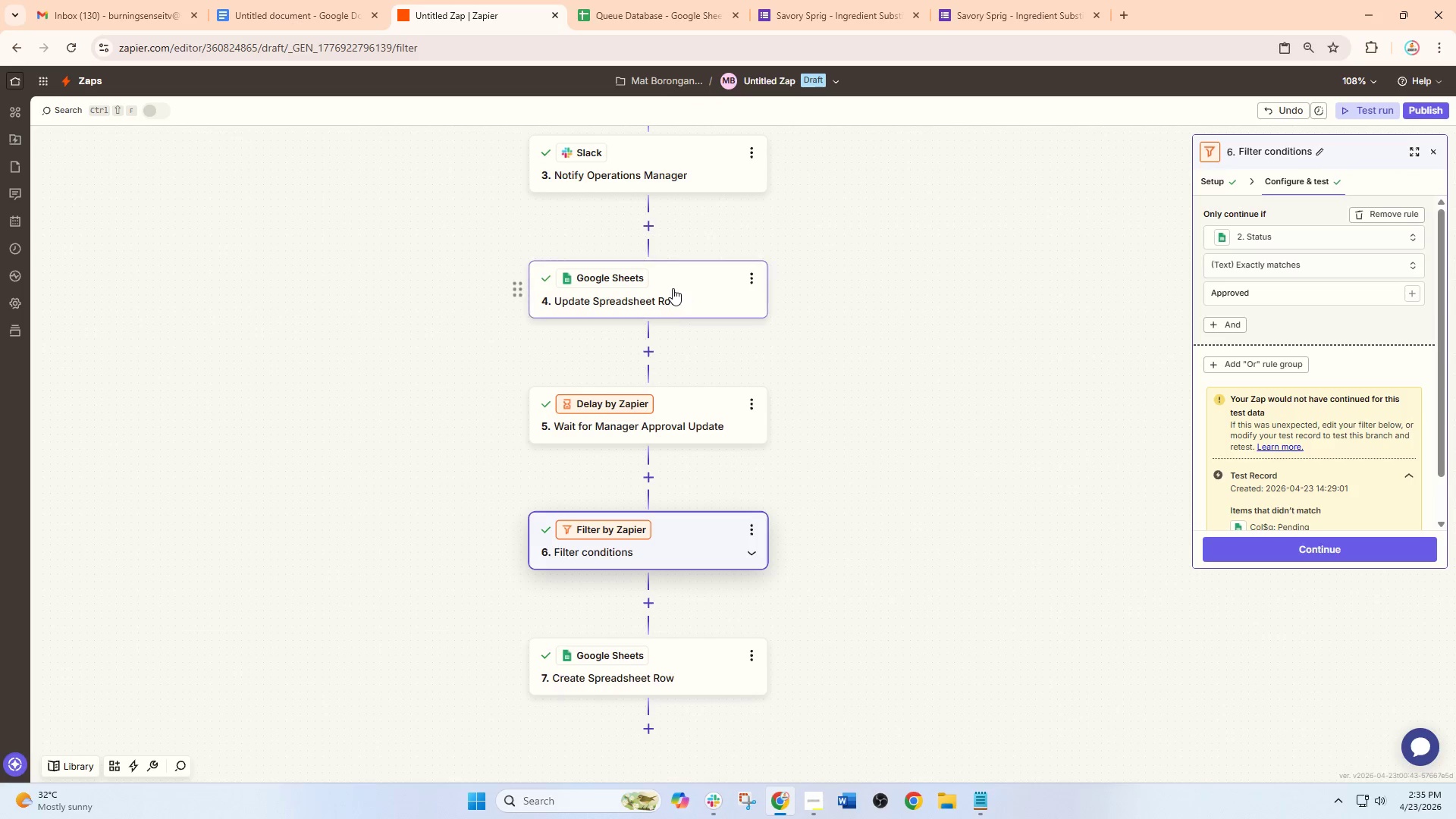 
left_click_drag(start_coordinate=[673, 288], to_coordinate=[646, 480])
 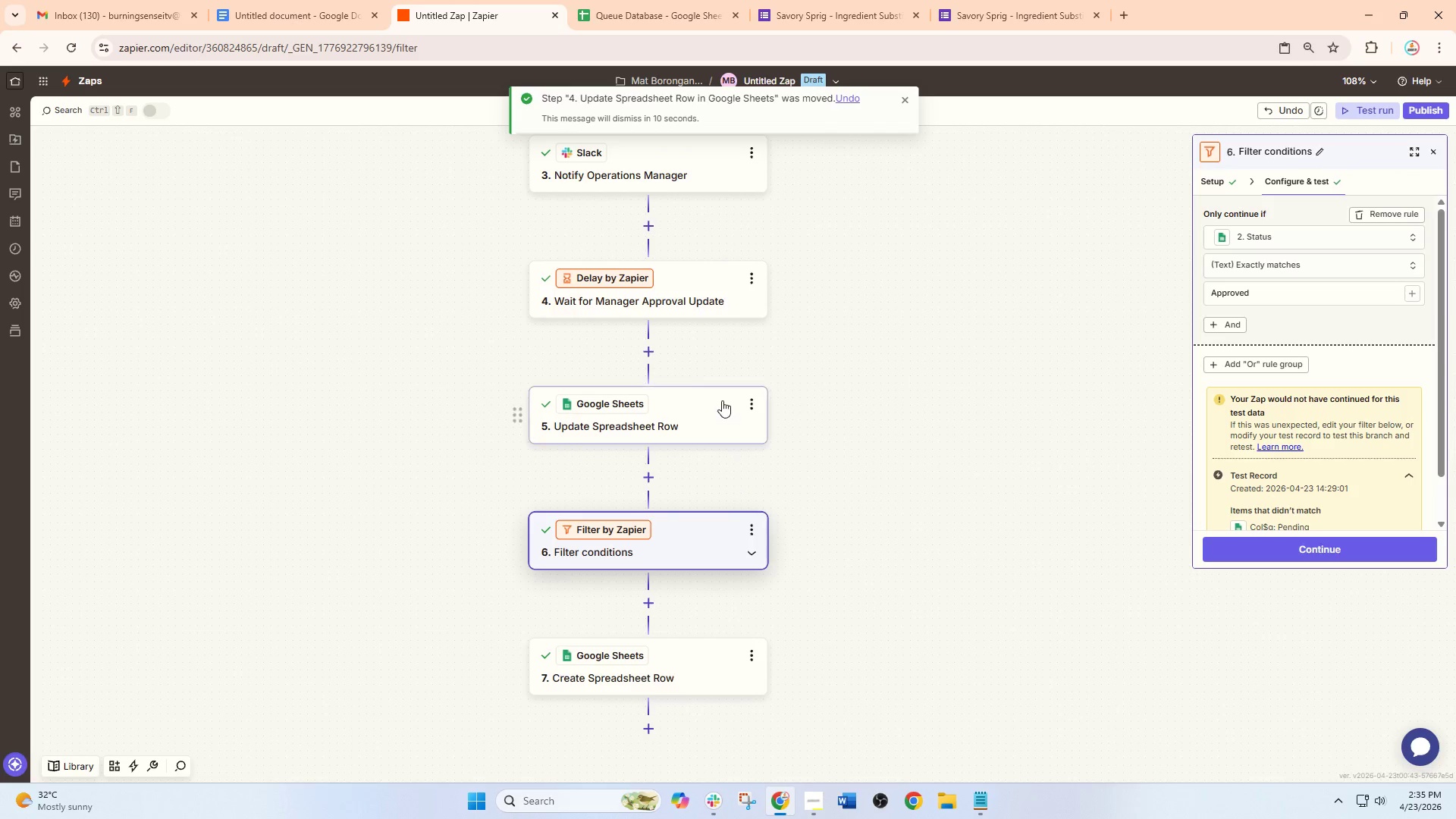 
scroll: coordinate [722, 400], scroll_direction: up, amount: 1.0
 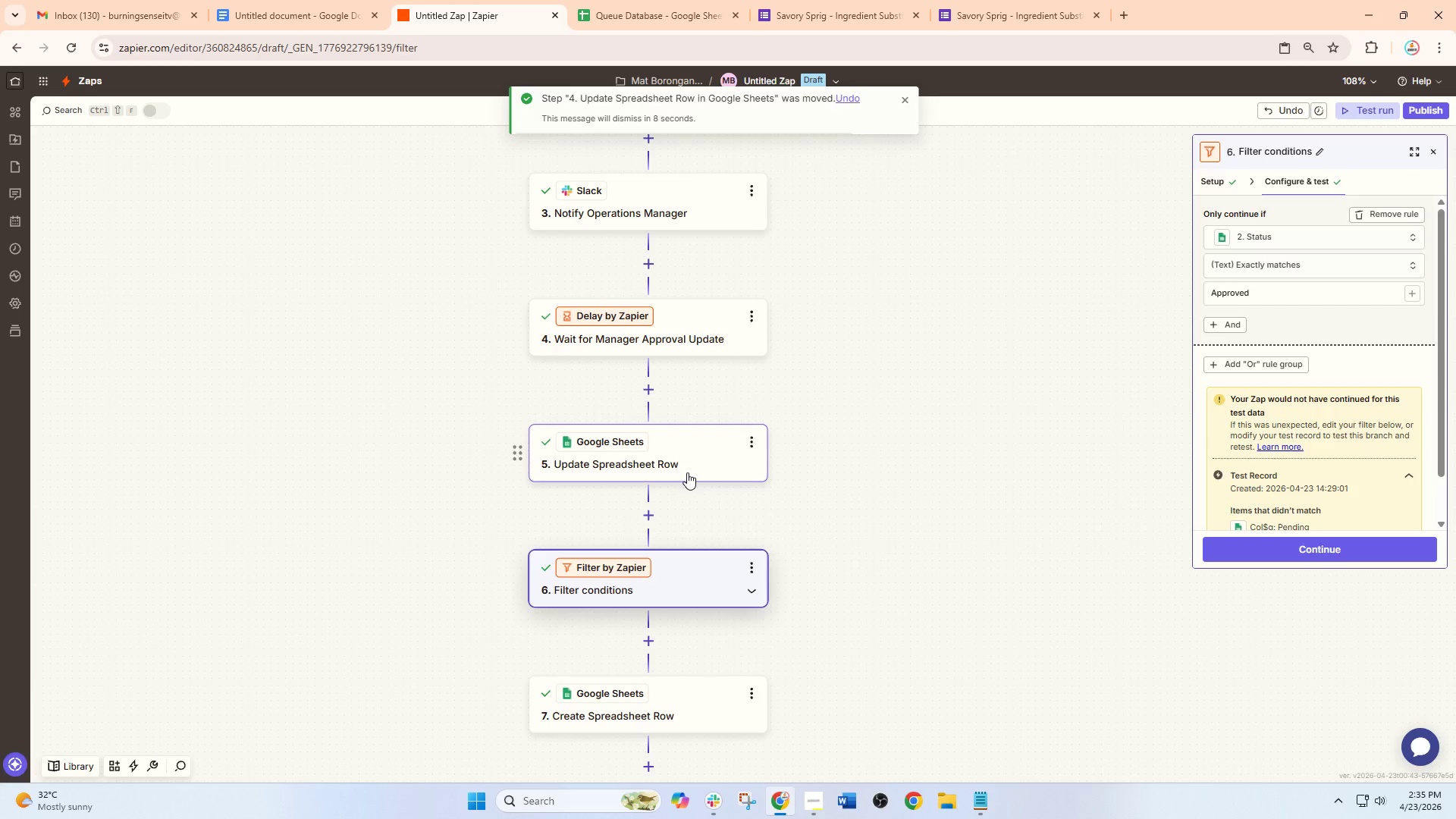 
scroll: coordinate [695, 554], scroll_direction: down, amount: 3.0
 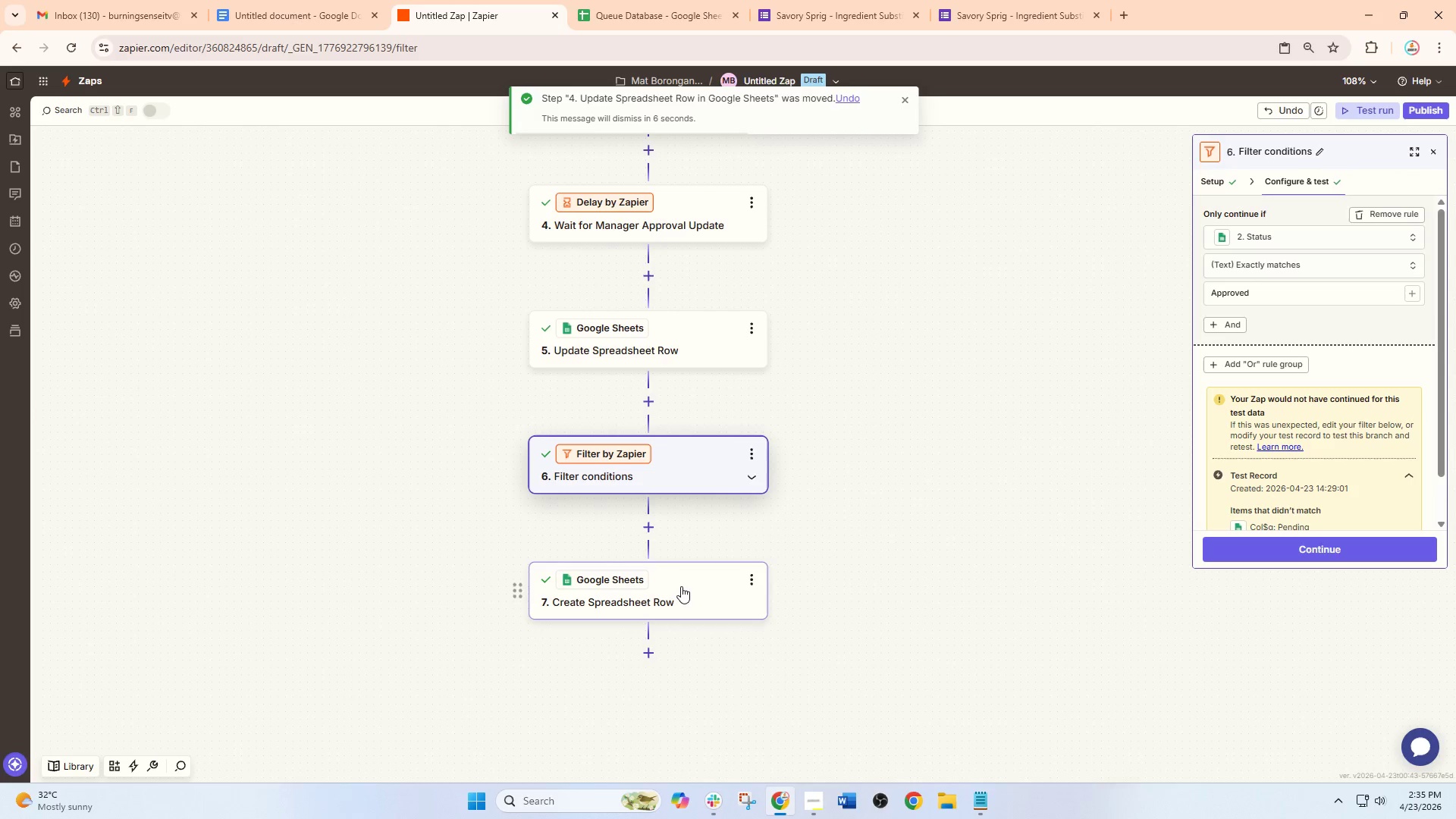 
left_click([681, 588])
 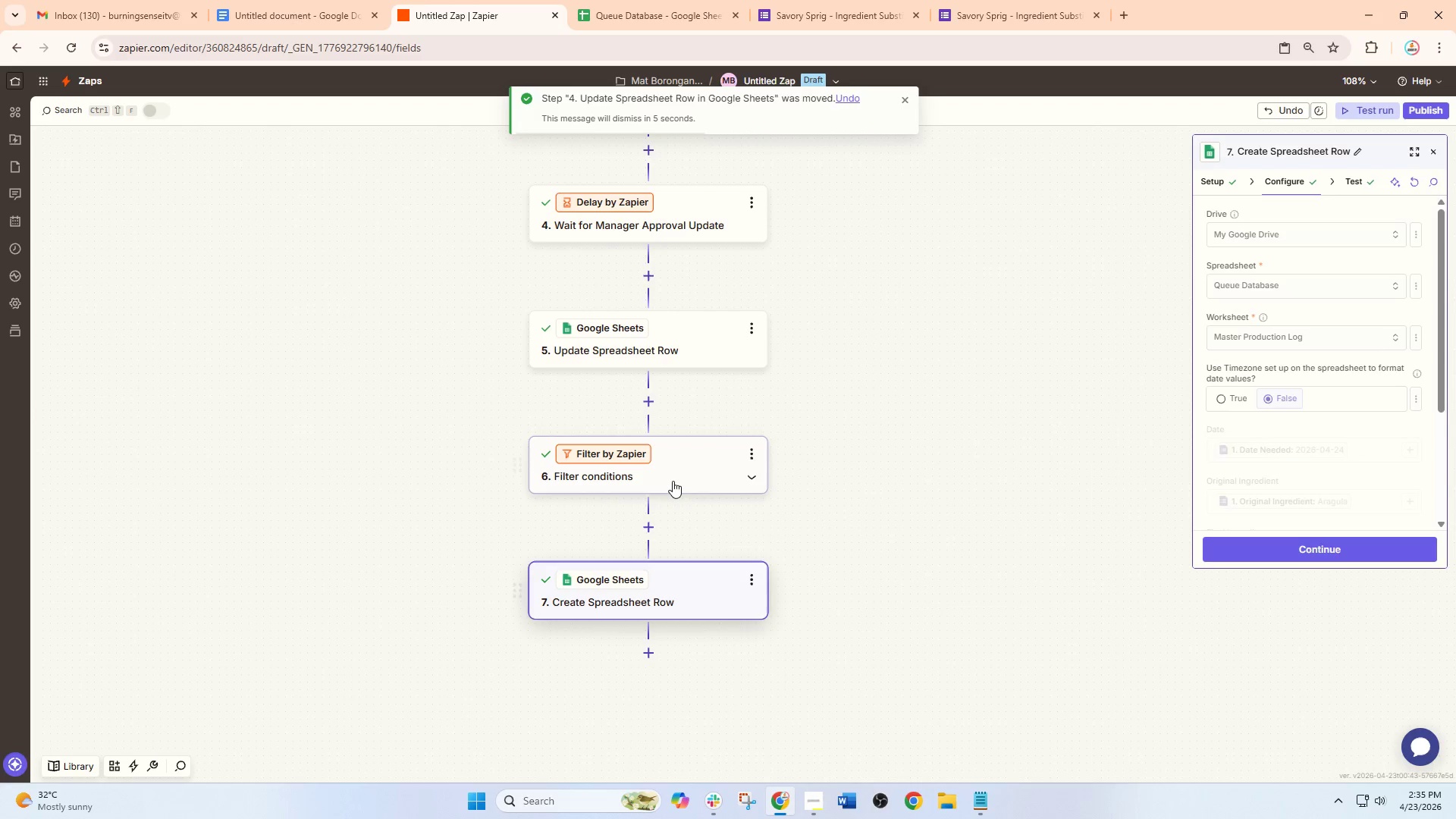 
left_click([673, 481])
 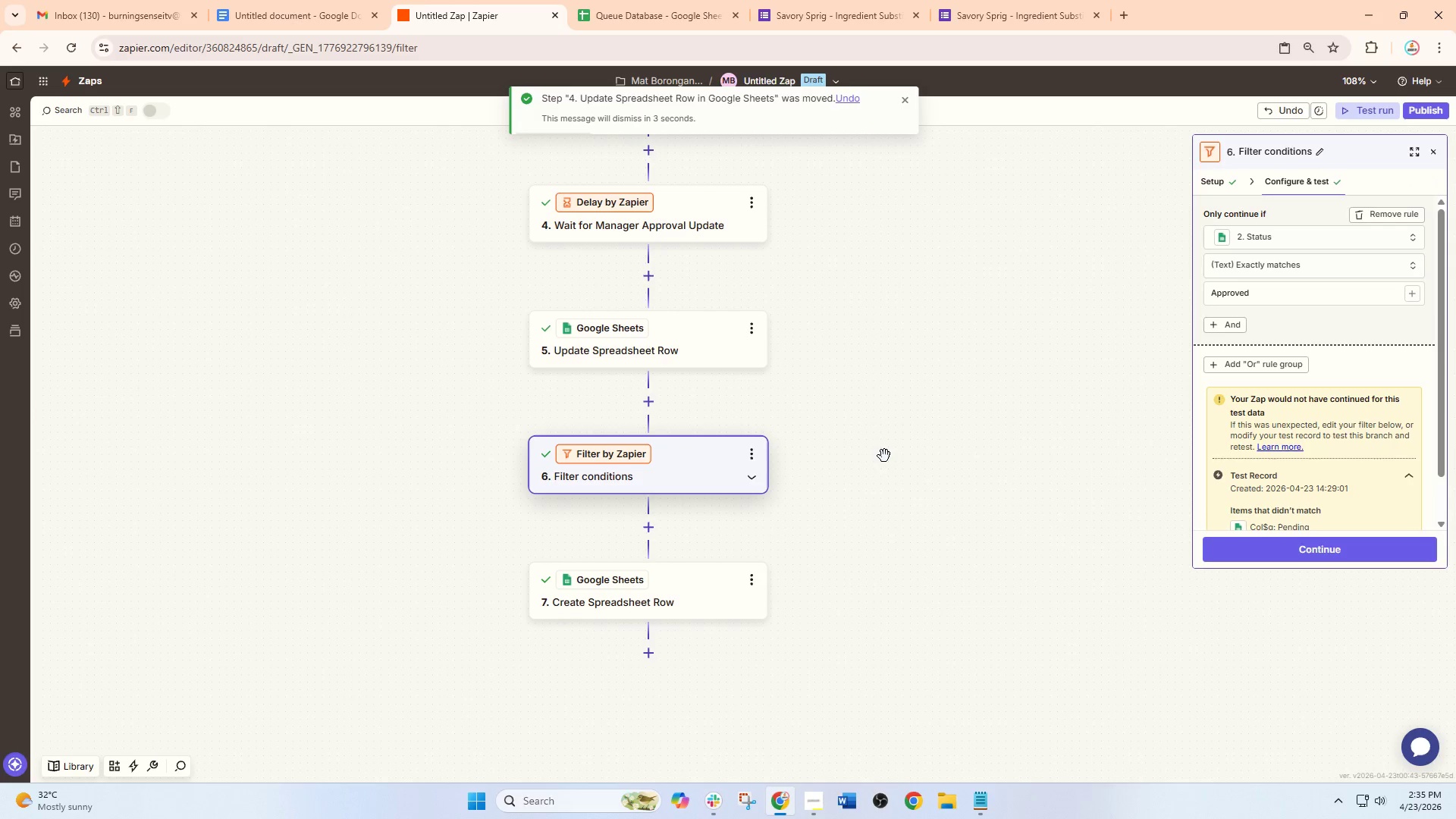 
scroll: coordinate [795, 335], scroll_direction: up, amount: 10.0
 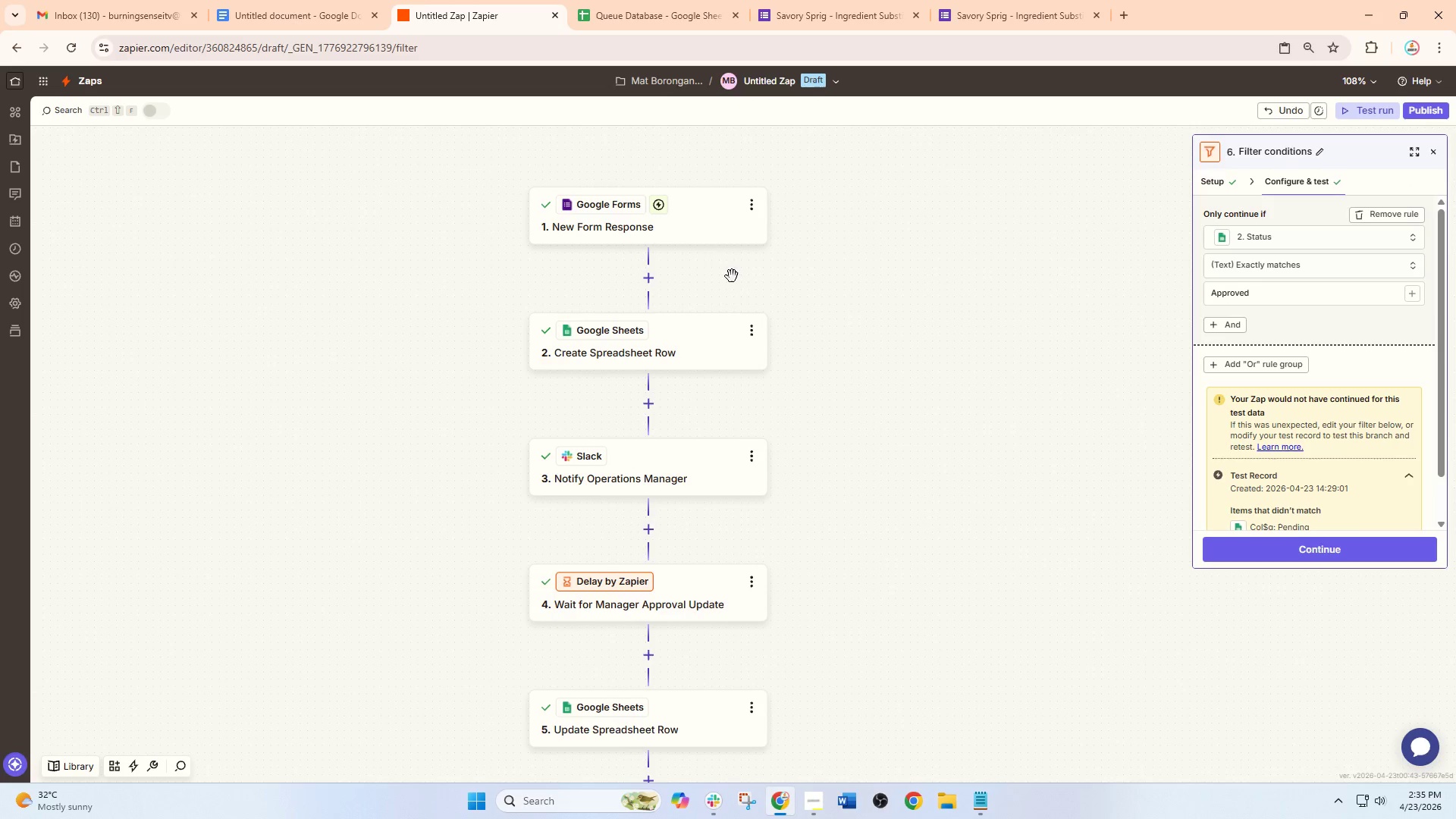 
scroll: coordinate [785, 386], scroll_direction: down, amount: 4.0
 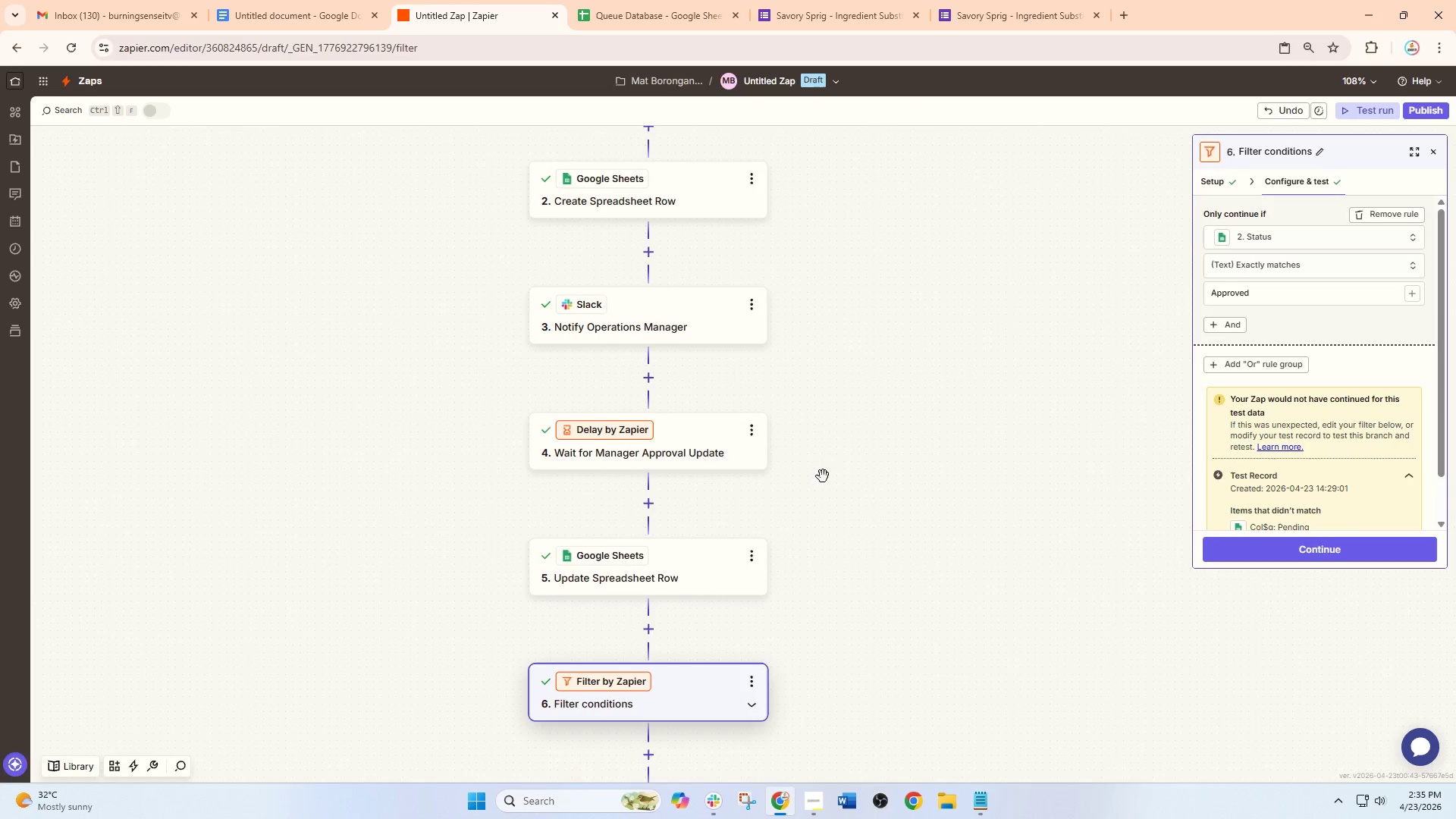 
hold_key(key=ControlLeft, duration=1.24)
scroll: coordinate [871, 476], scroll_direction: down, amount: 4.0
 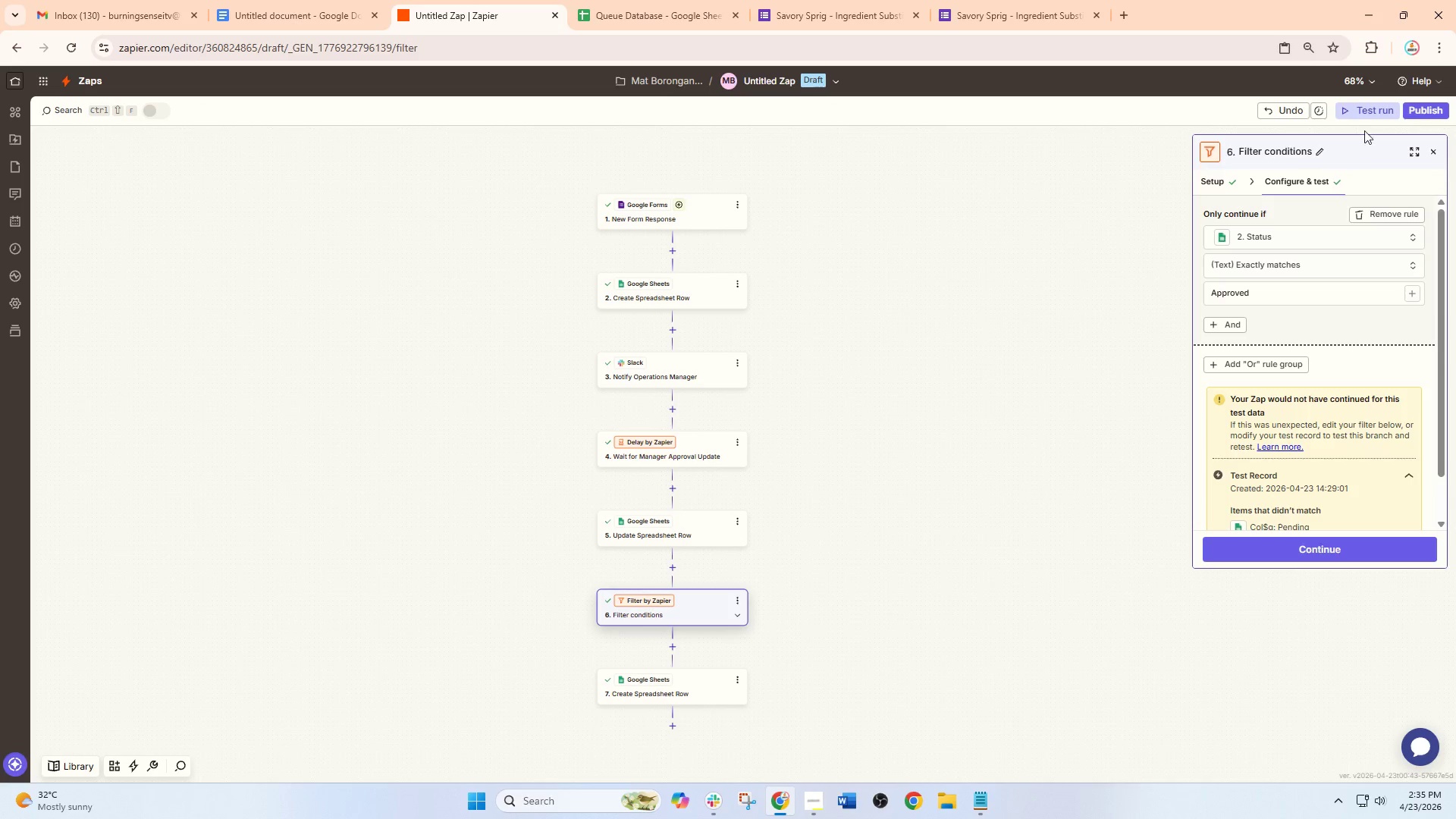 
left_click([1373, 103])
 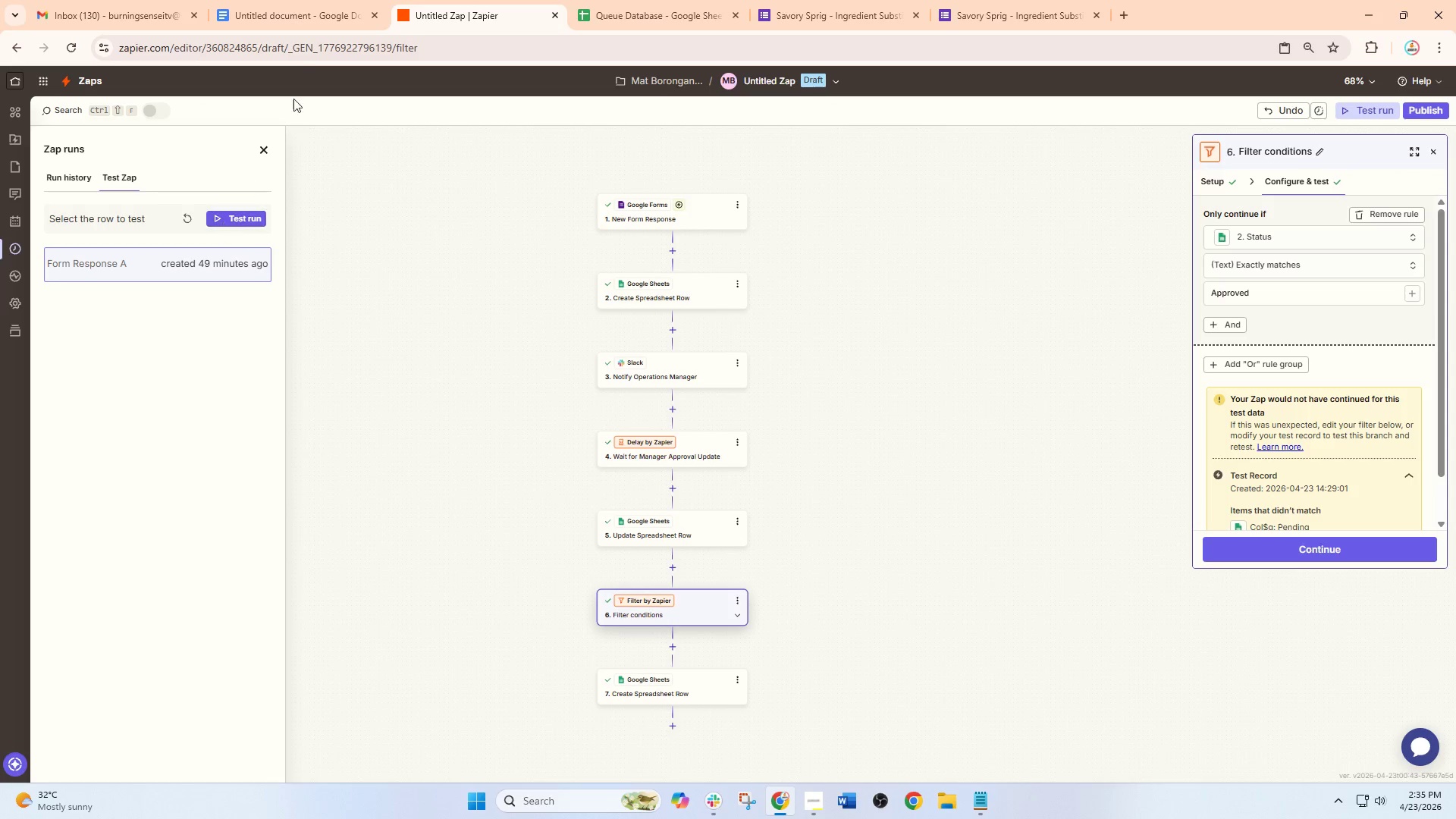 
left_click([657, 0])
 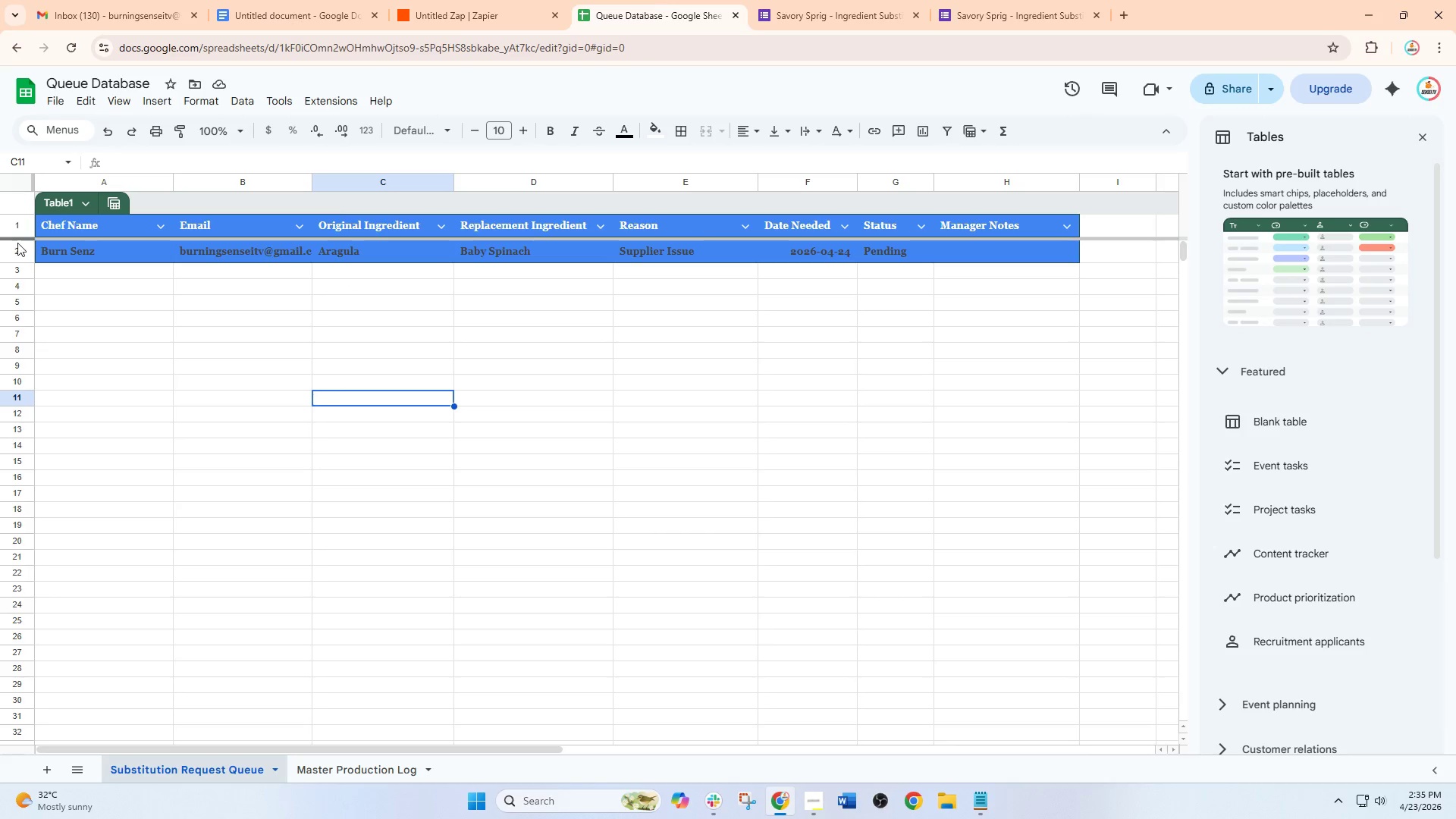 
left_click([4, 251])
 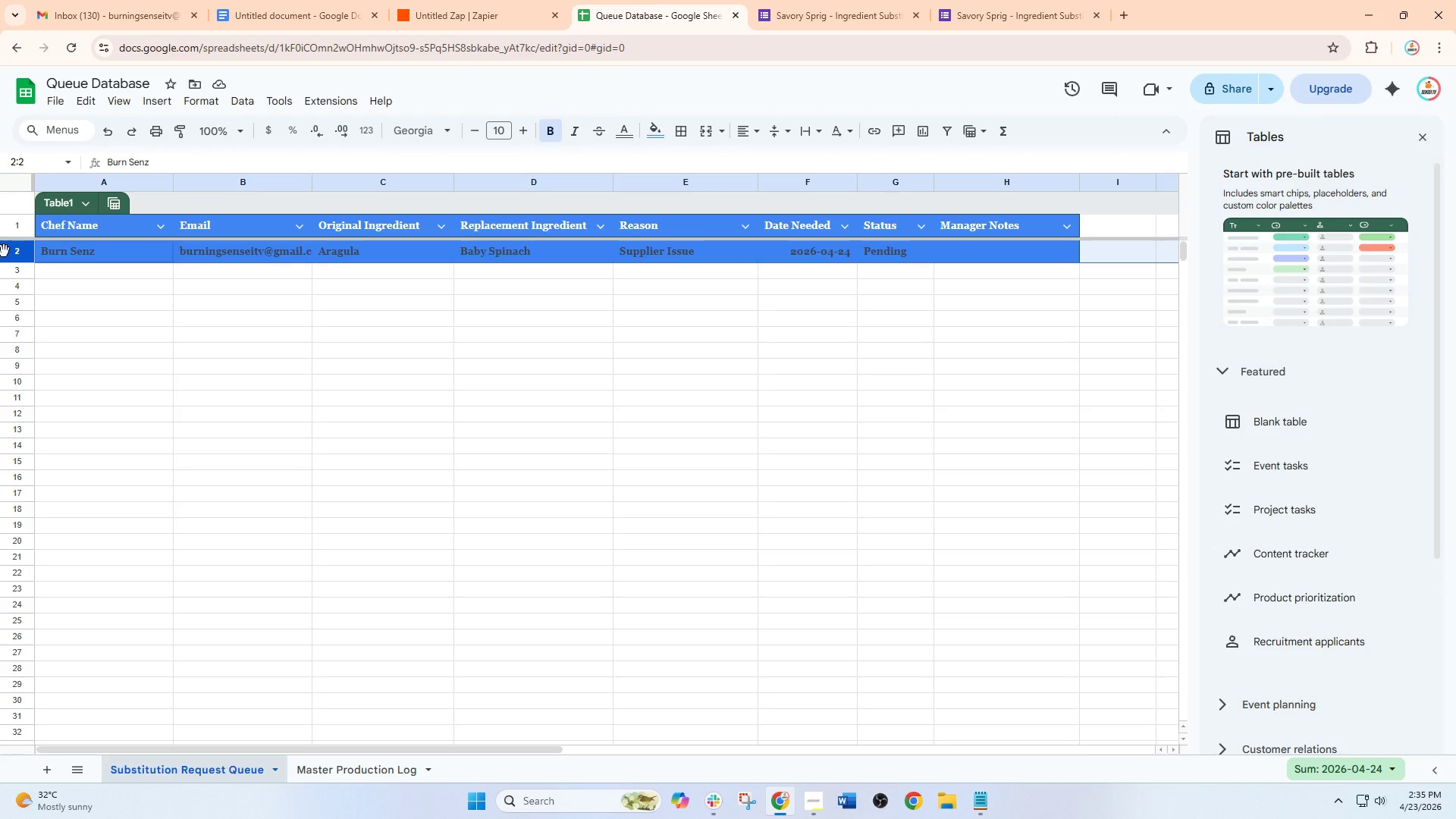 
right_click([4, 251])
 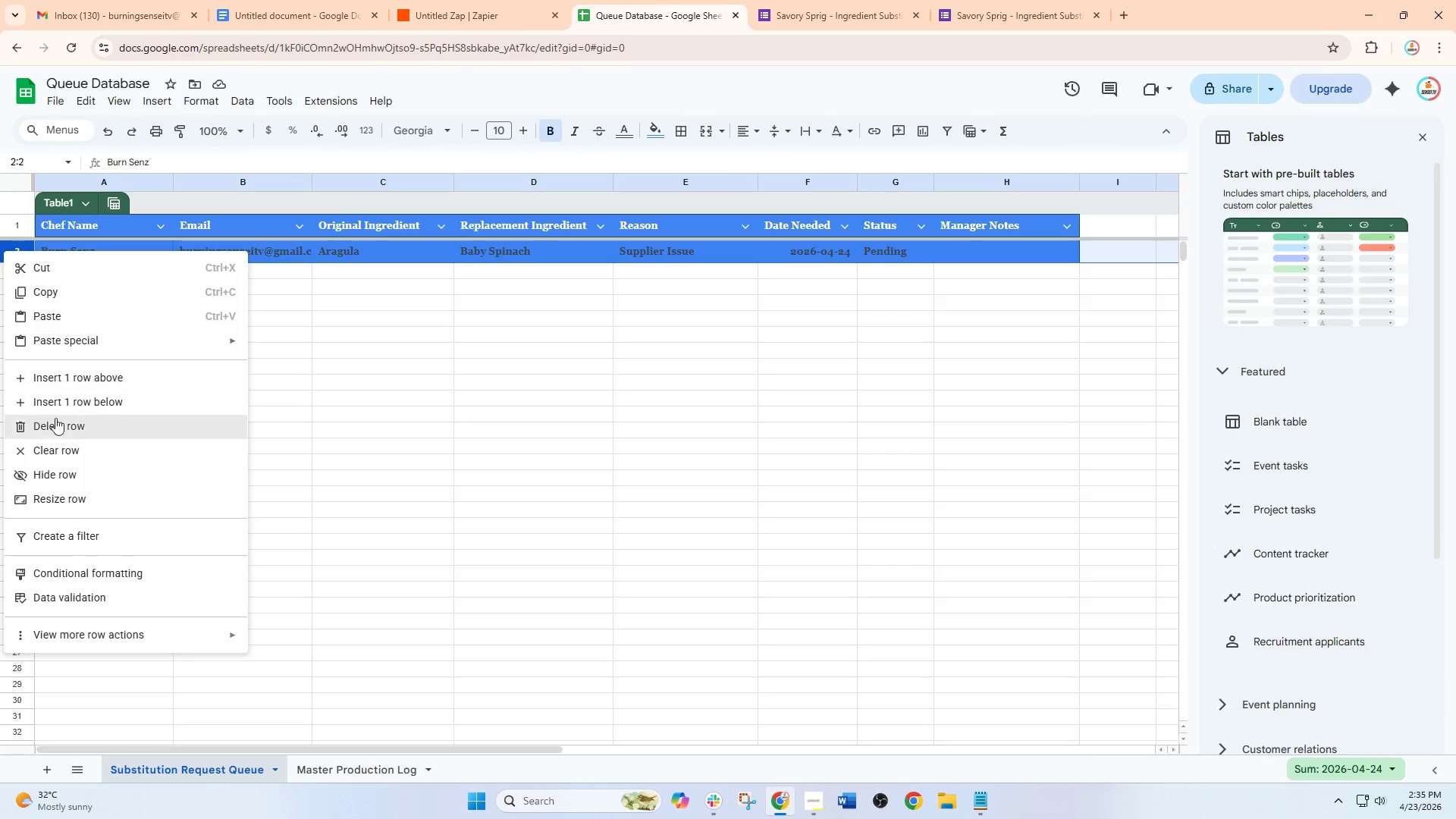 
left_click([55, 422])
 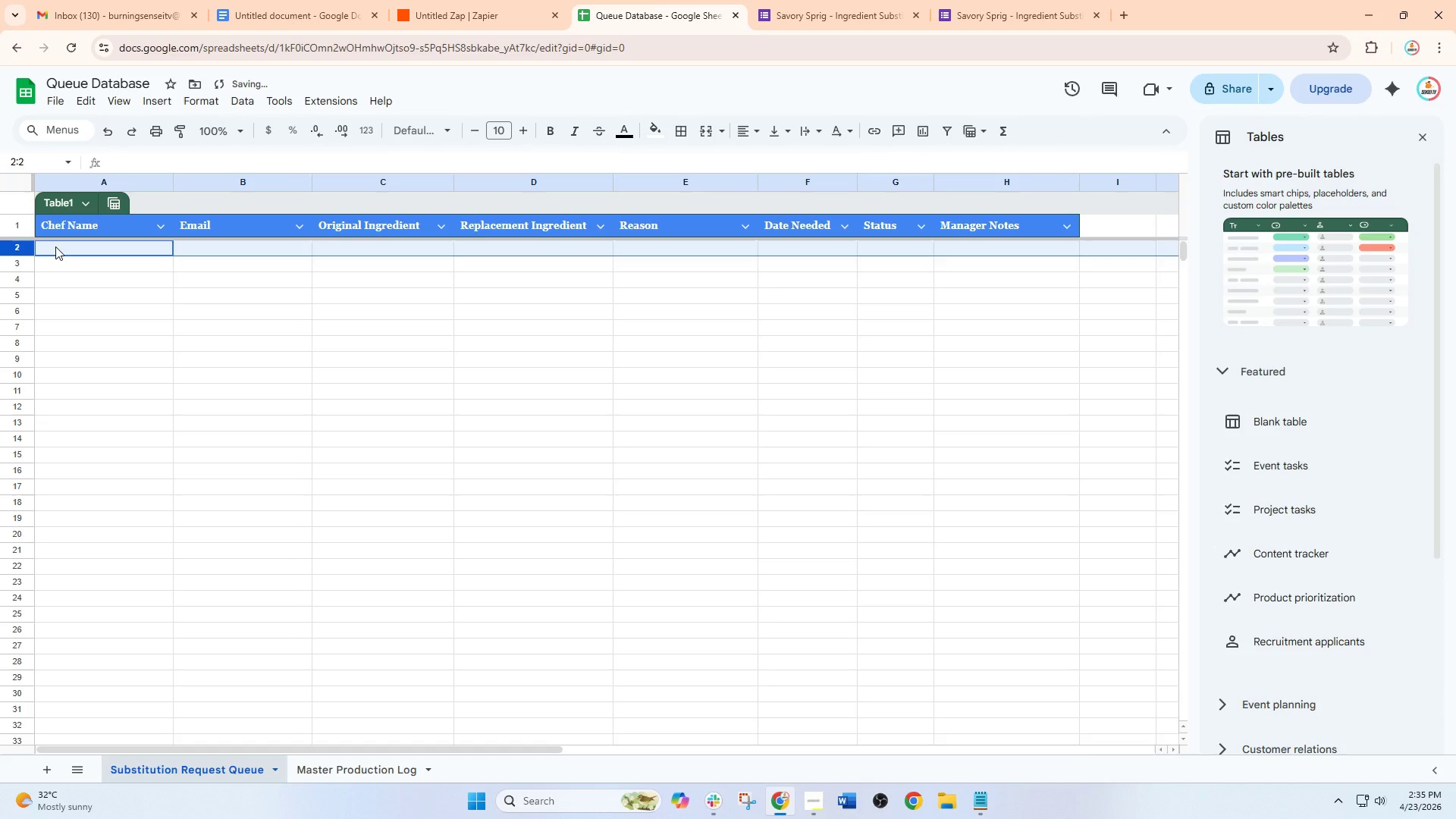 
left_click_drag(start_coordinate=[55, 246], to_coordinate=[1043, 597])
 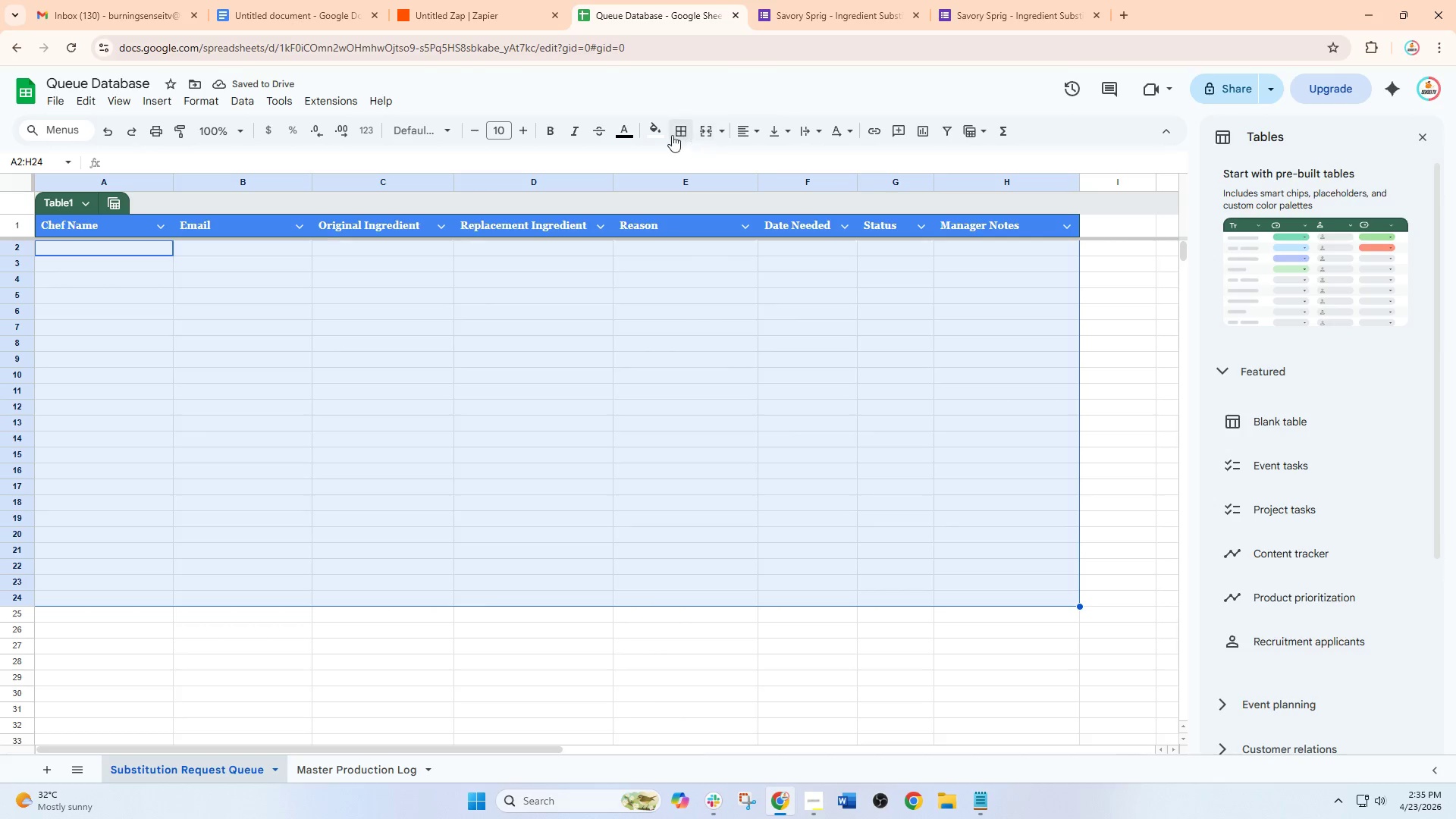 
left_click([666, 135])
 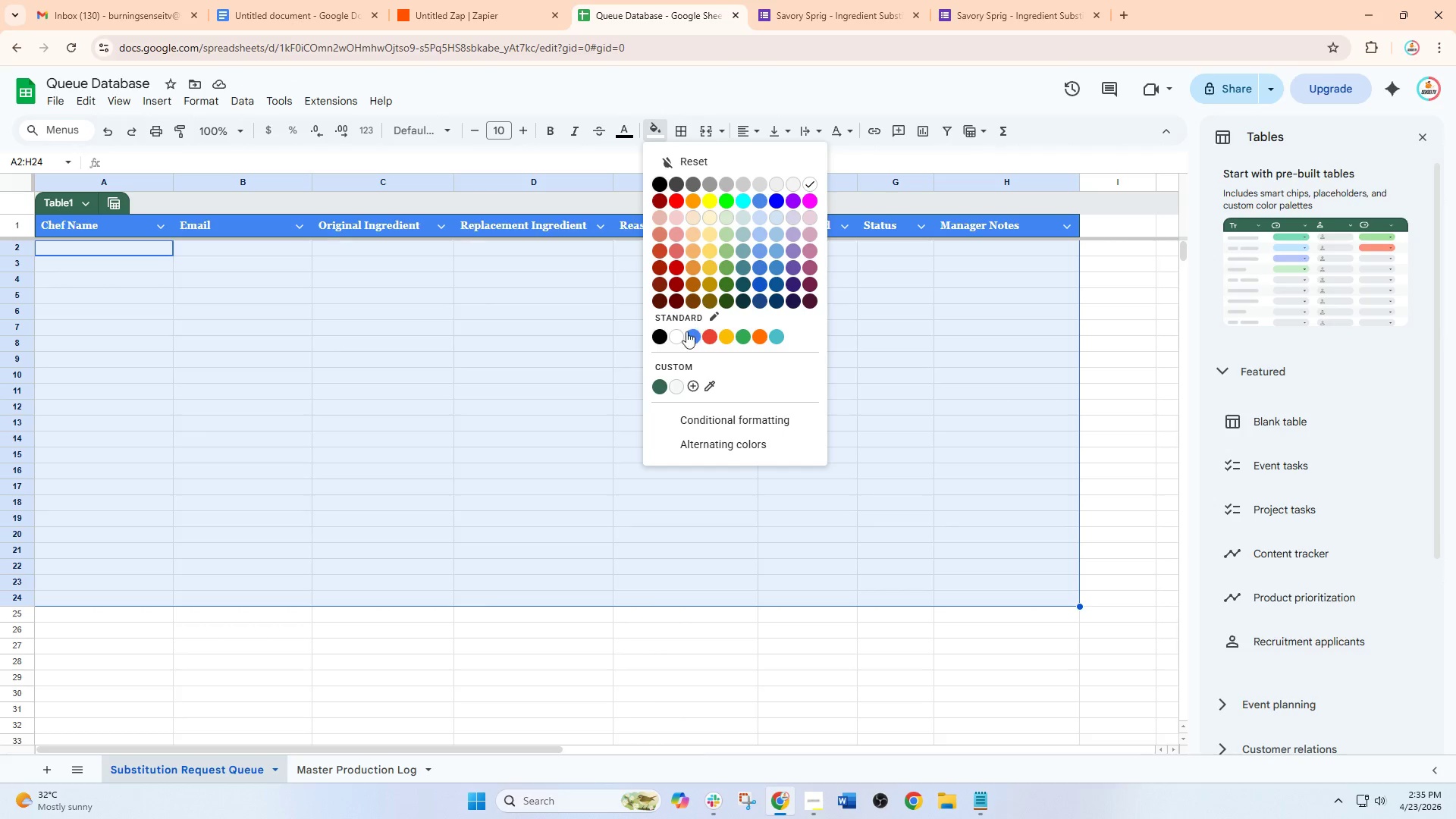 
left_click([679, 340])
 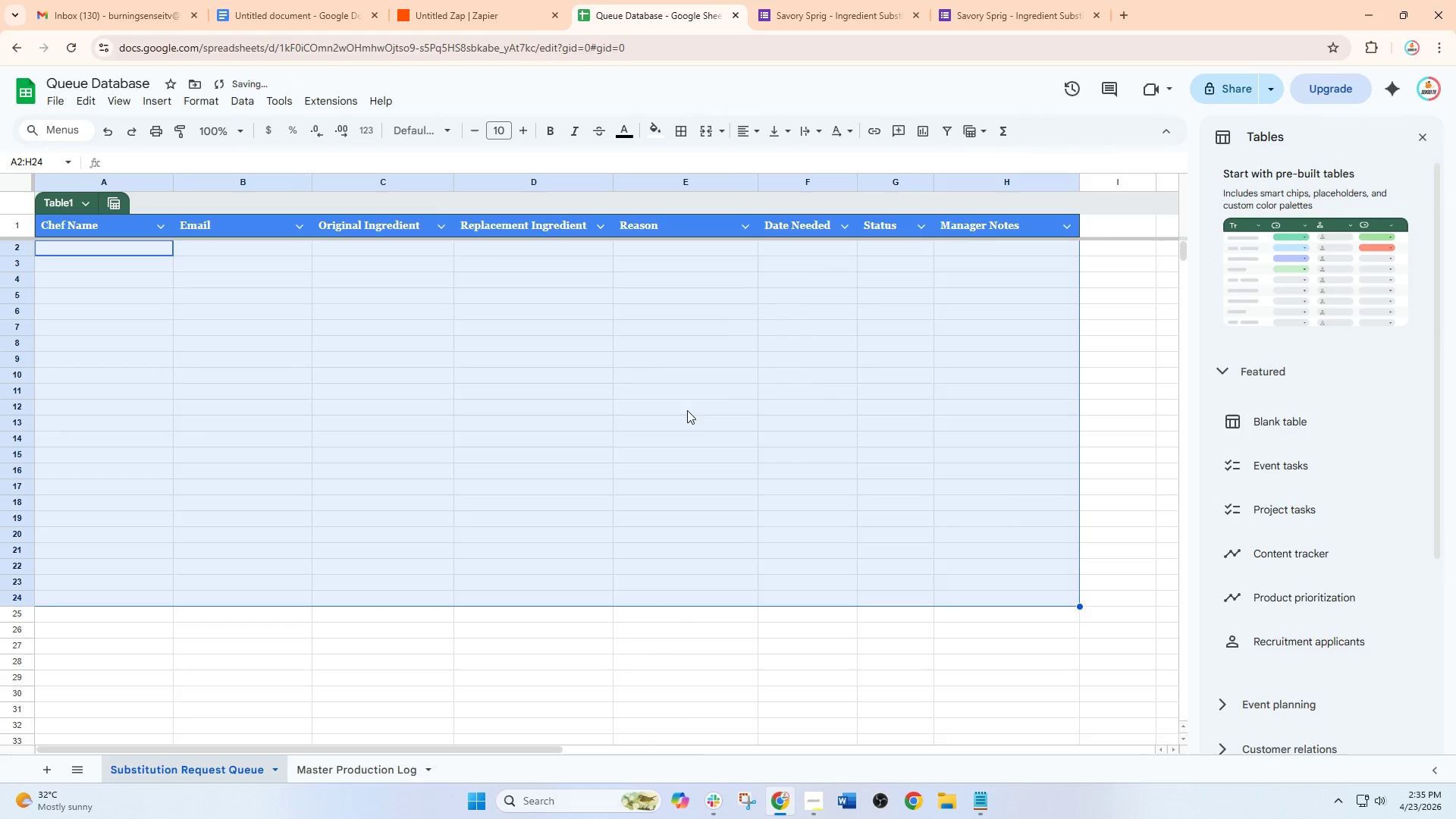 
left_click([691, 417])
 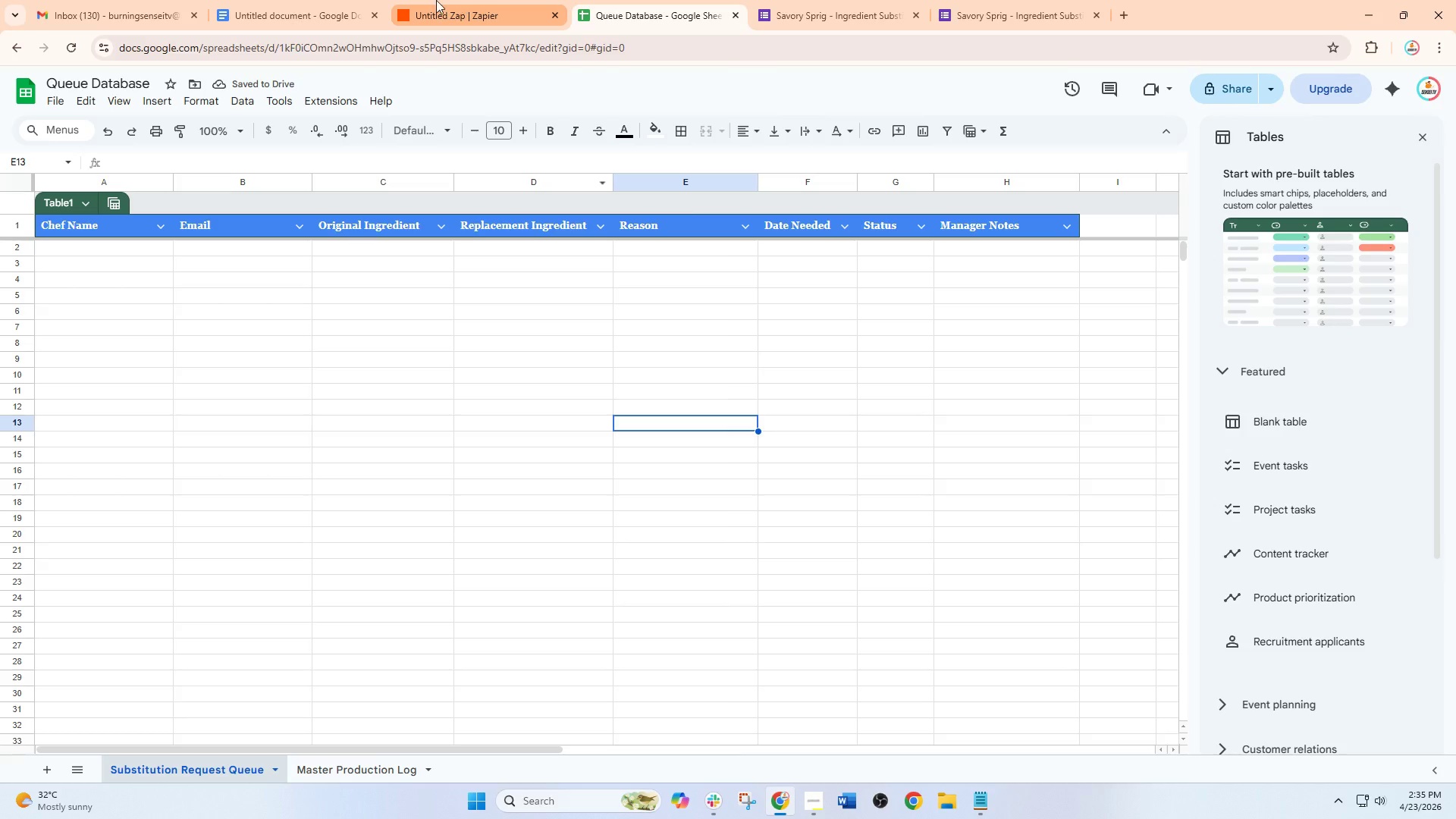 
wait(6.53)
 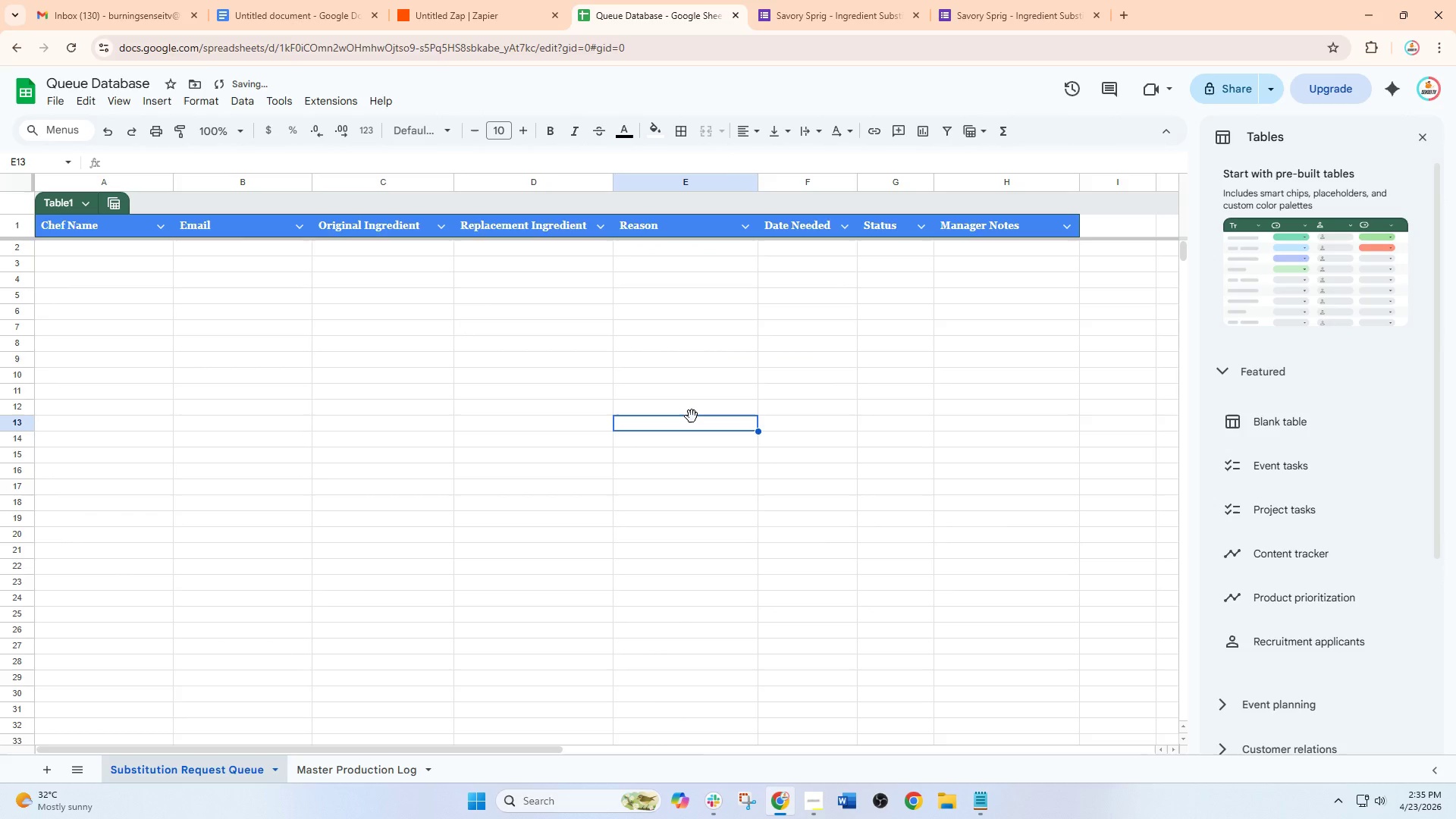 
left_click([1380, 111])
 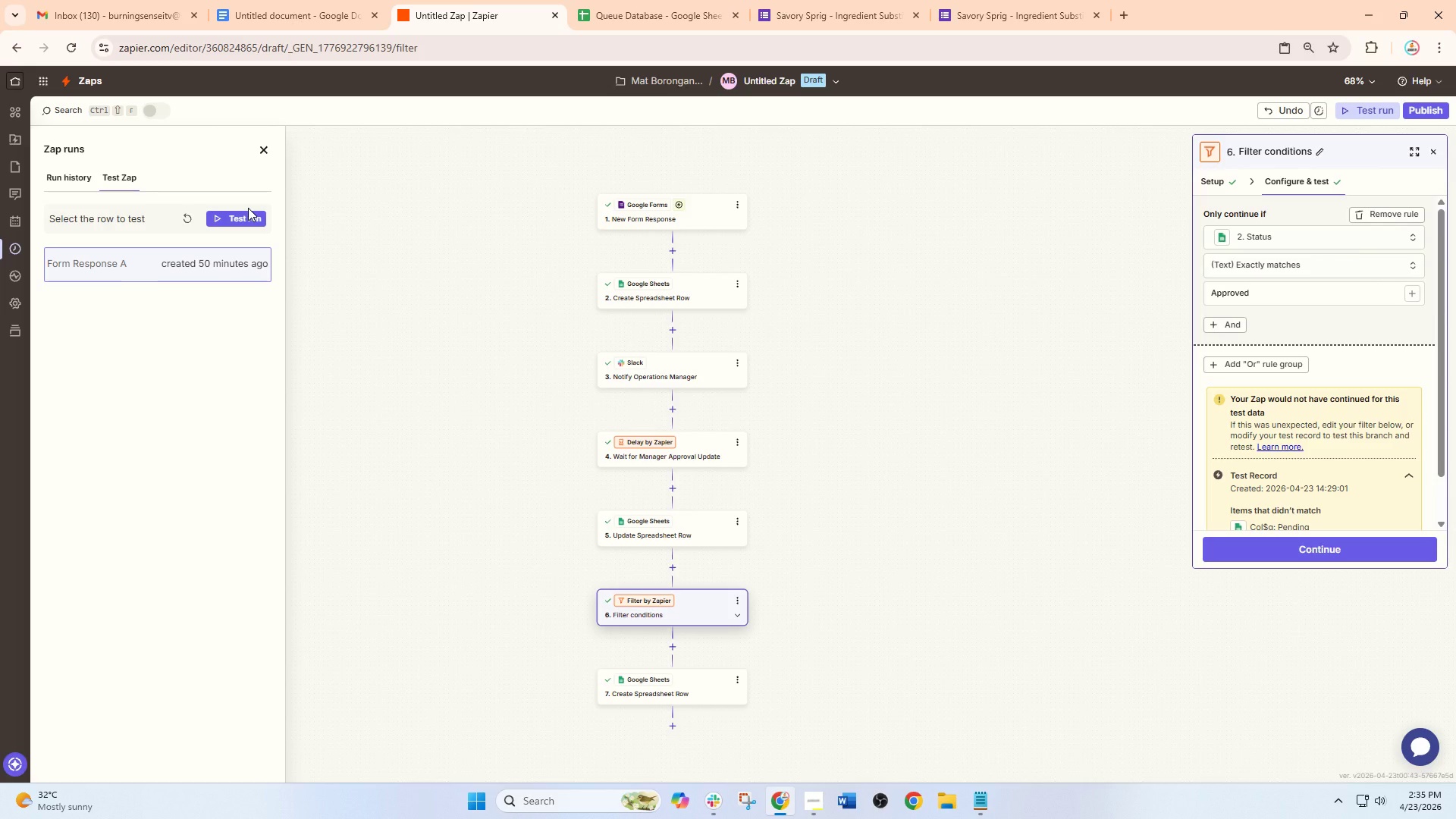 
left_click([248, 215])
 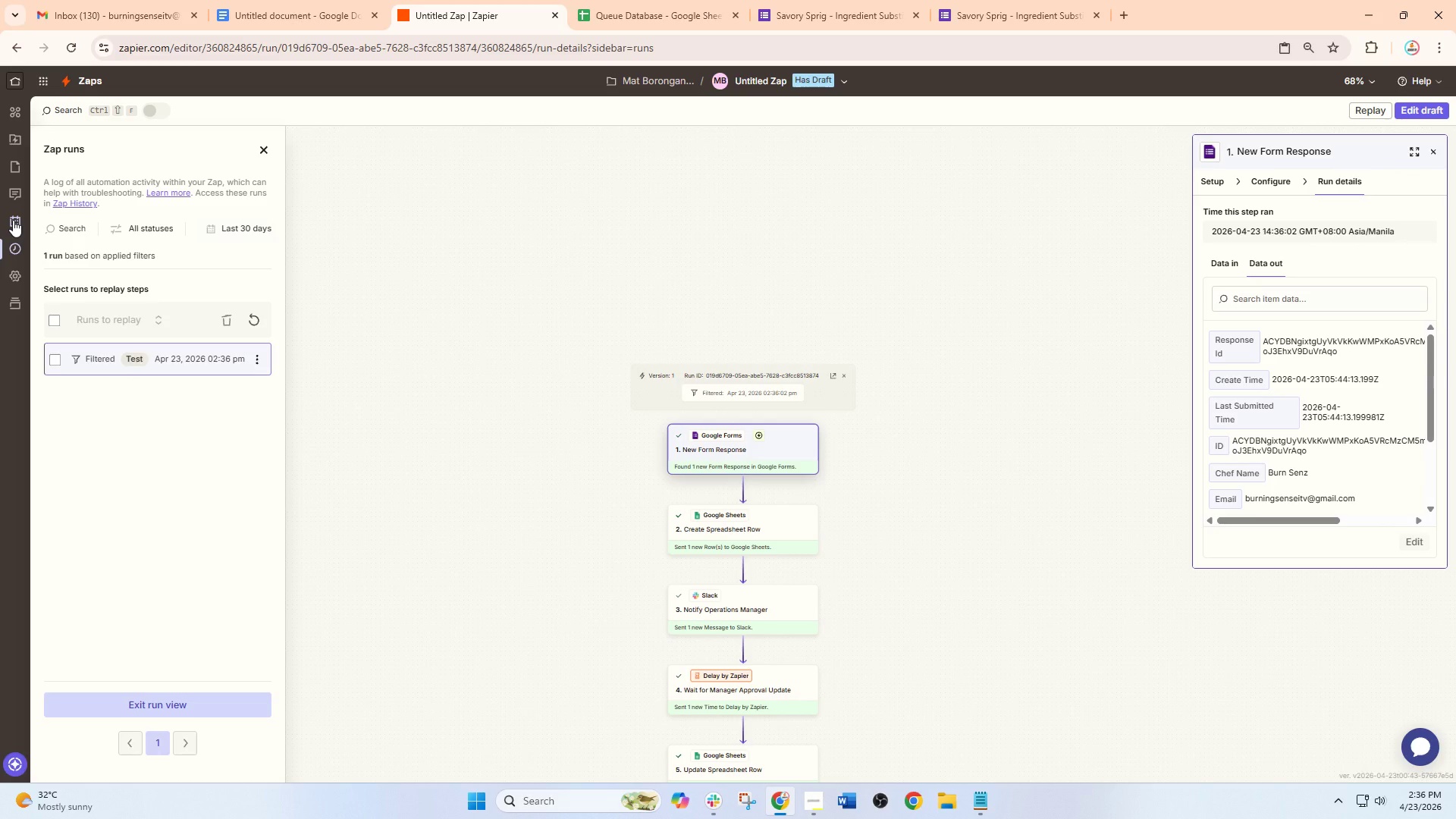 
wait(56.61)
 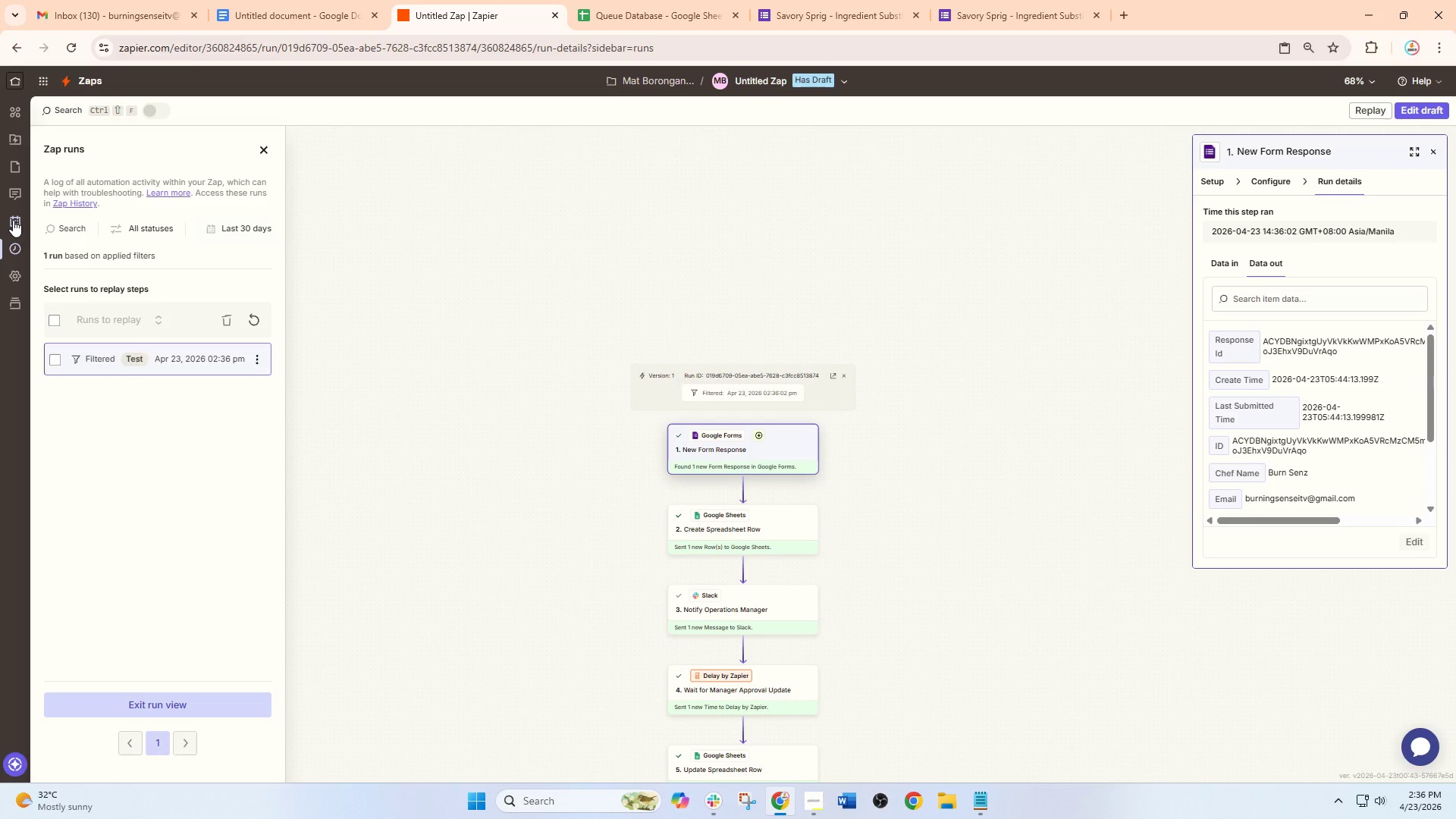 
scroll: coordinate [864, 428], scroll_direction: down, amount: 3.0
 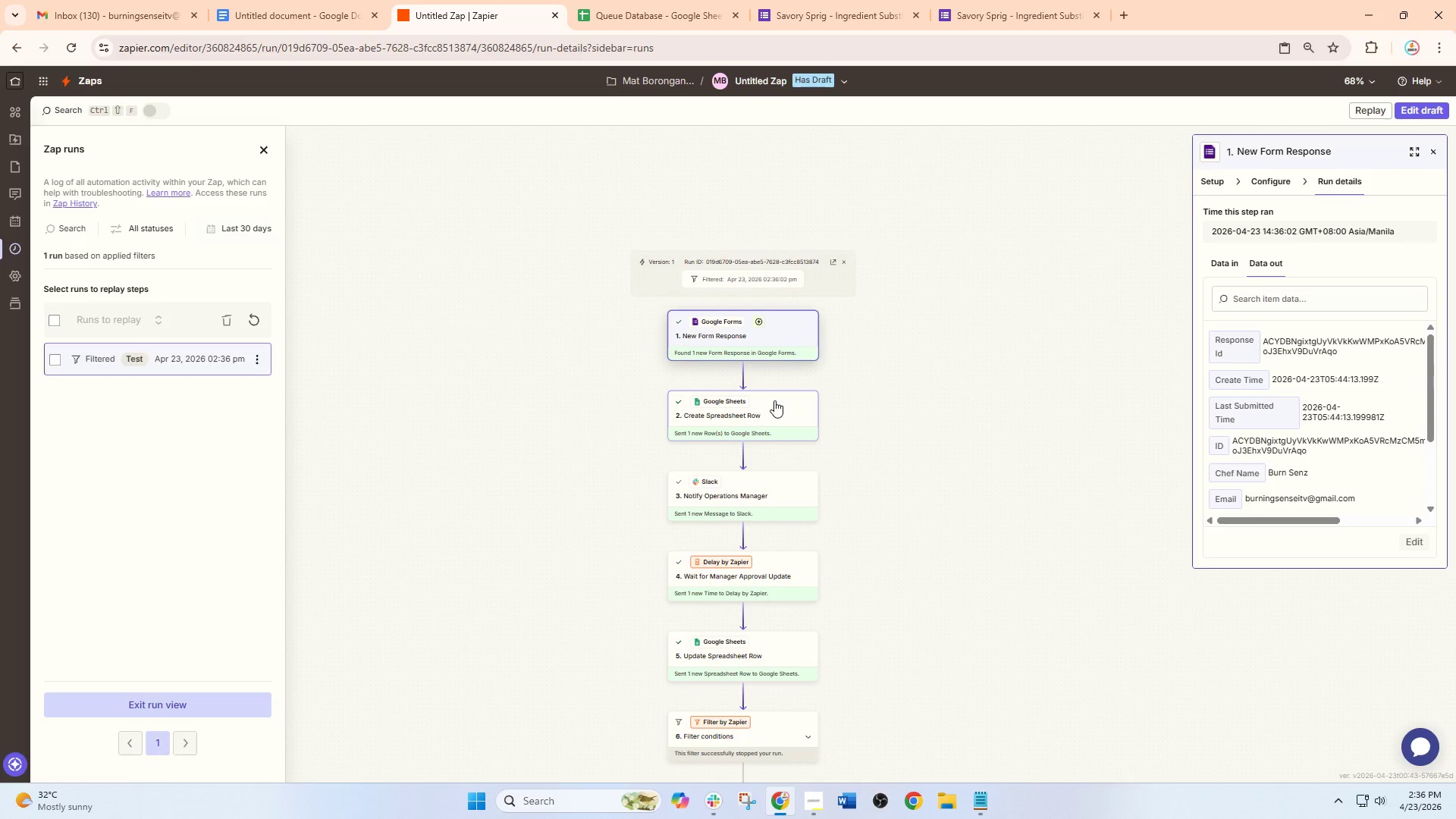 
left_click([774, 400])
 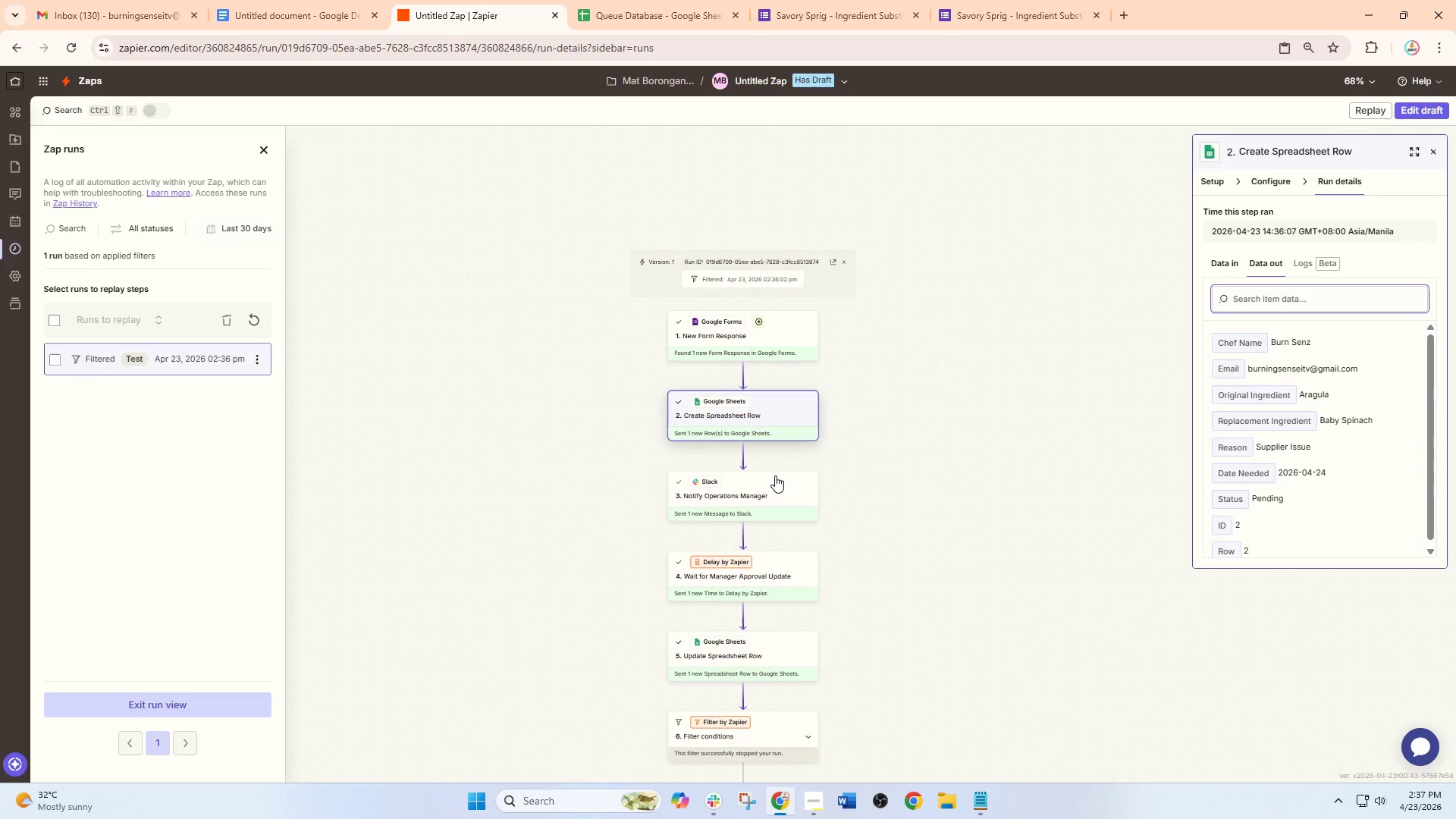 
left_click([775, 475])
 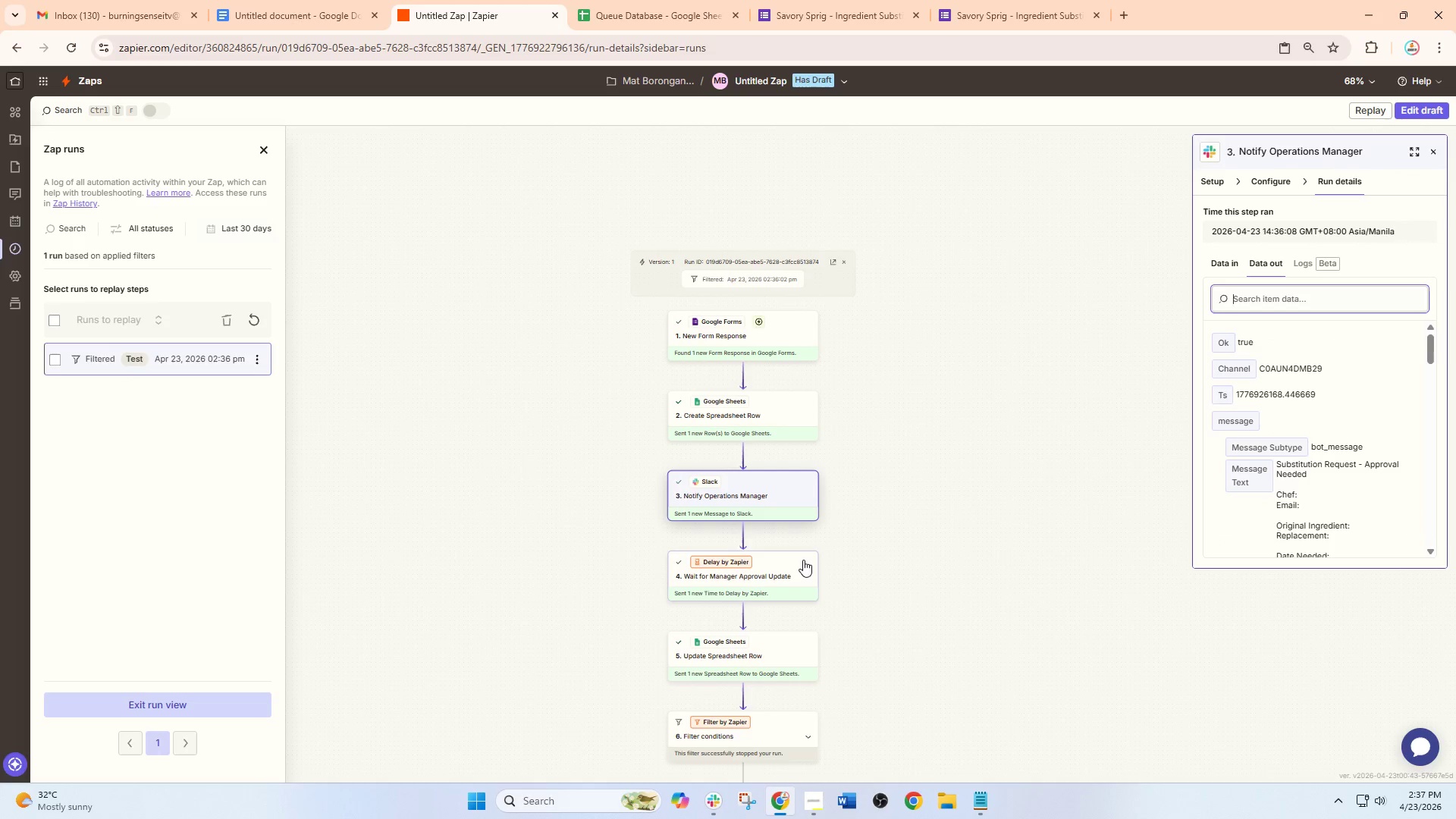 
left_click([803, 560])
 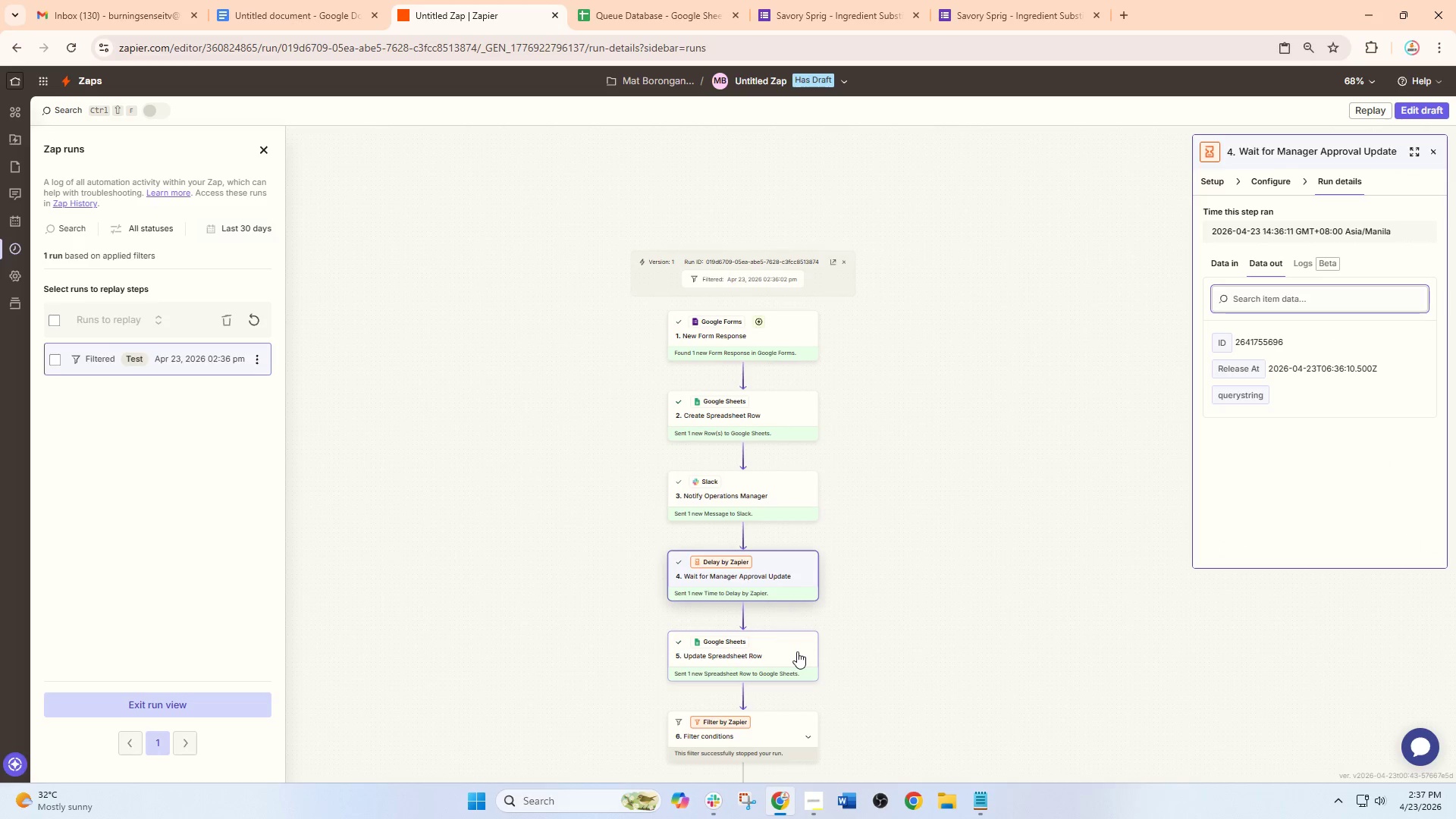 
left_click([797, 651])
 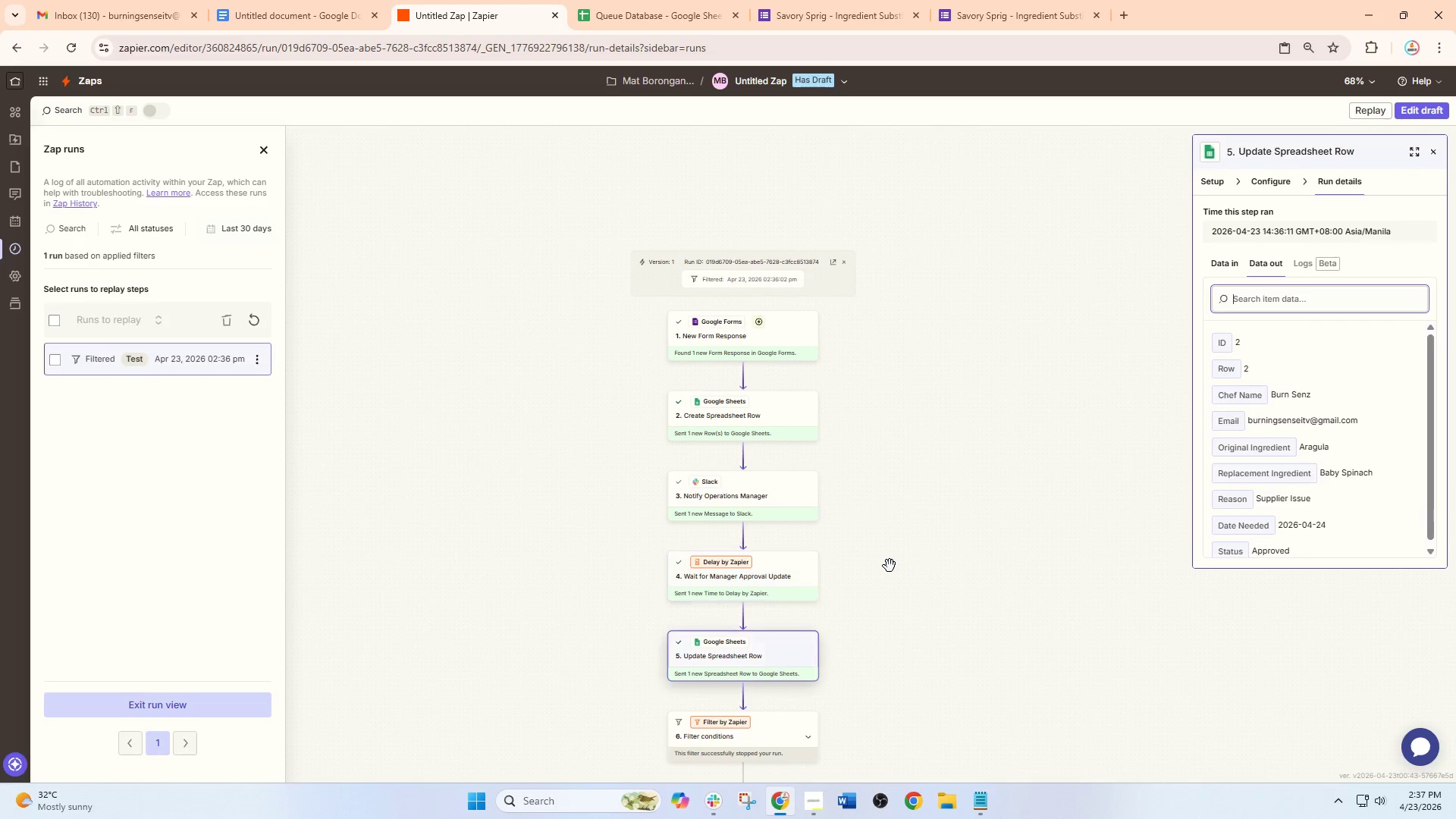 
left_click_drag(start_coordinate=[890, 566], to_coordinate=[890, 441])
 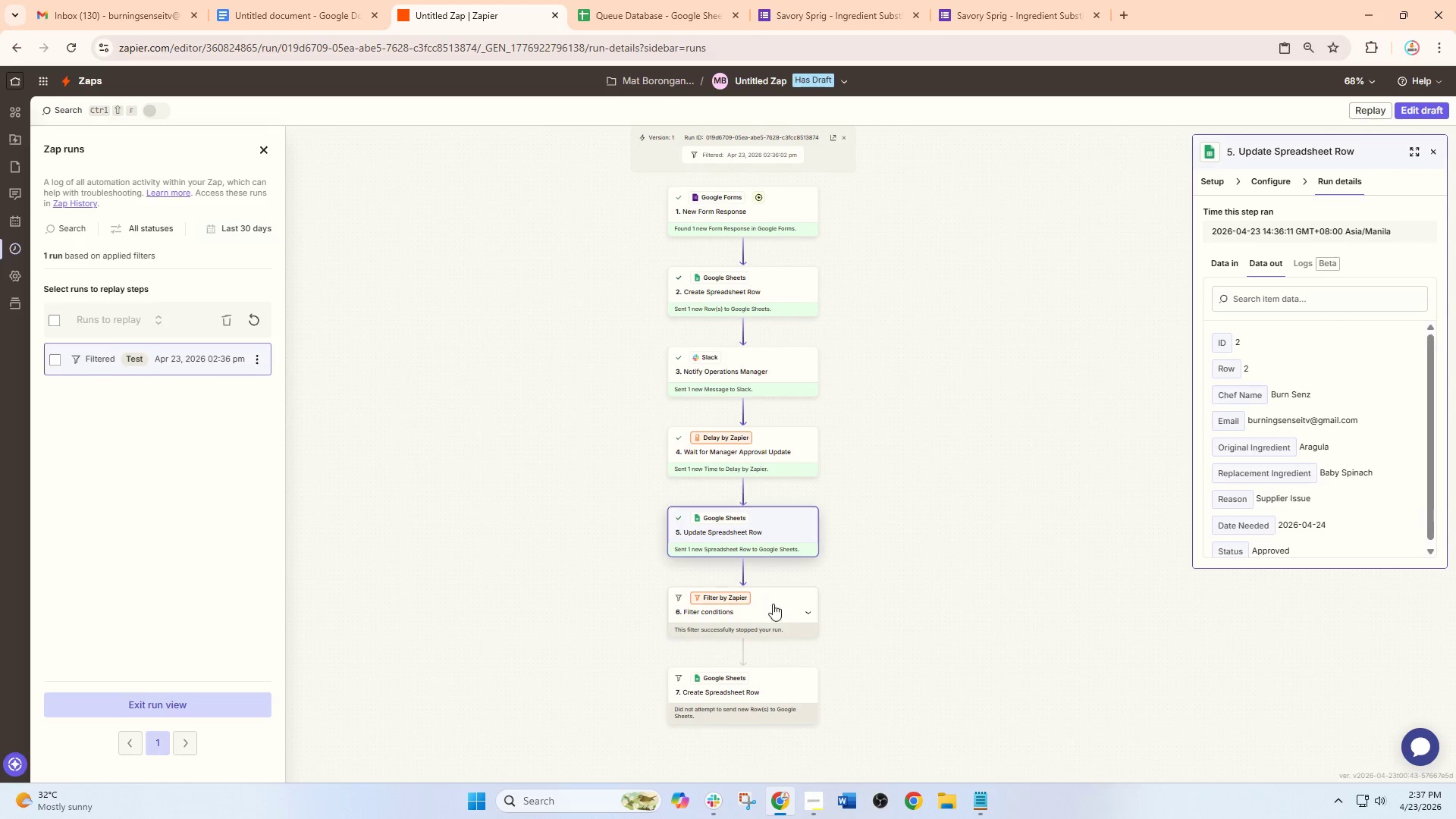 
left_click_drag(start_coordinate=[778, 600], to_coordinate=[780, 604])
 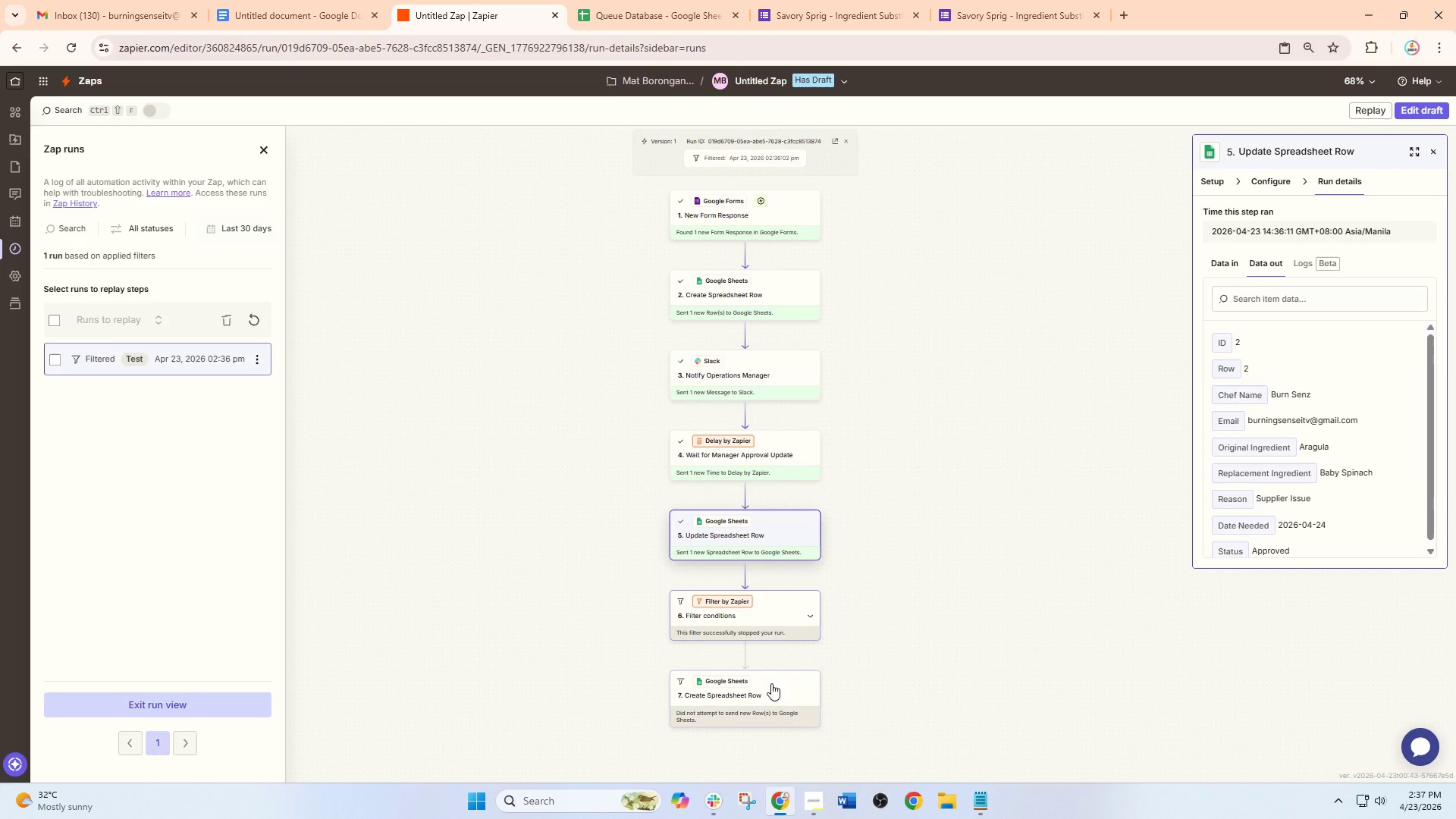 
left_click([789, 684])
 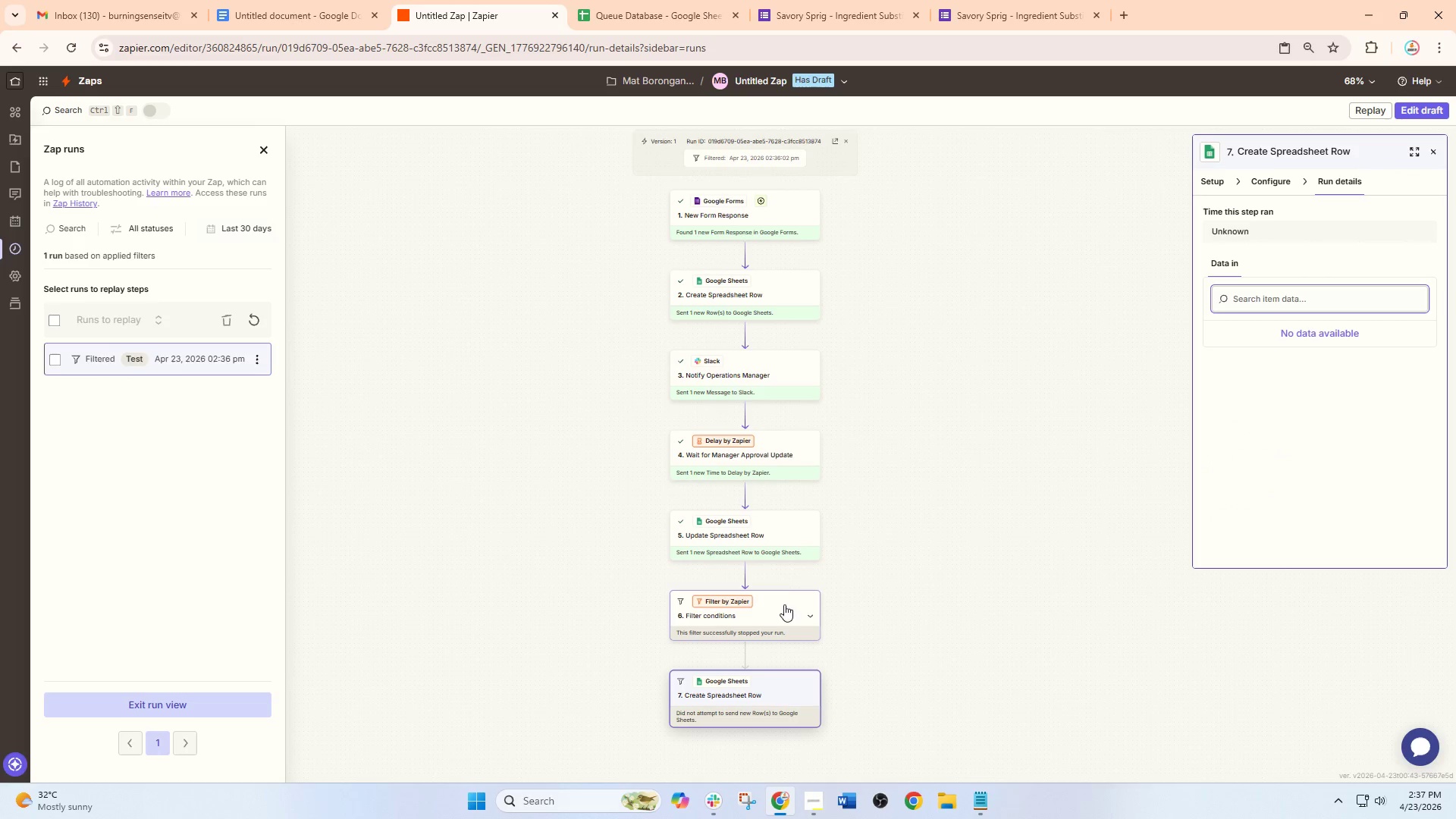 
left_click([775, 582])
 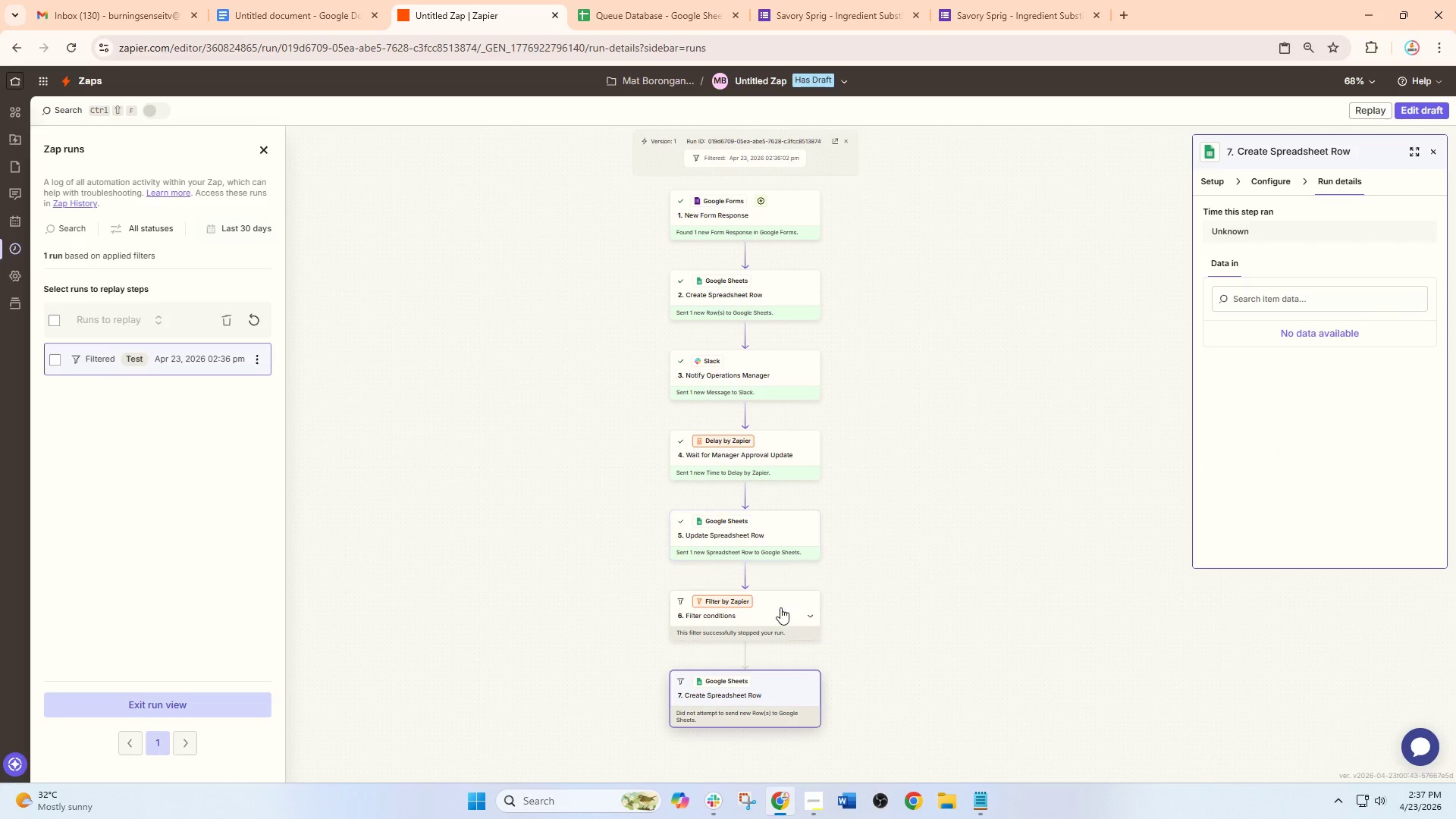 
left_click([780, 607])
 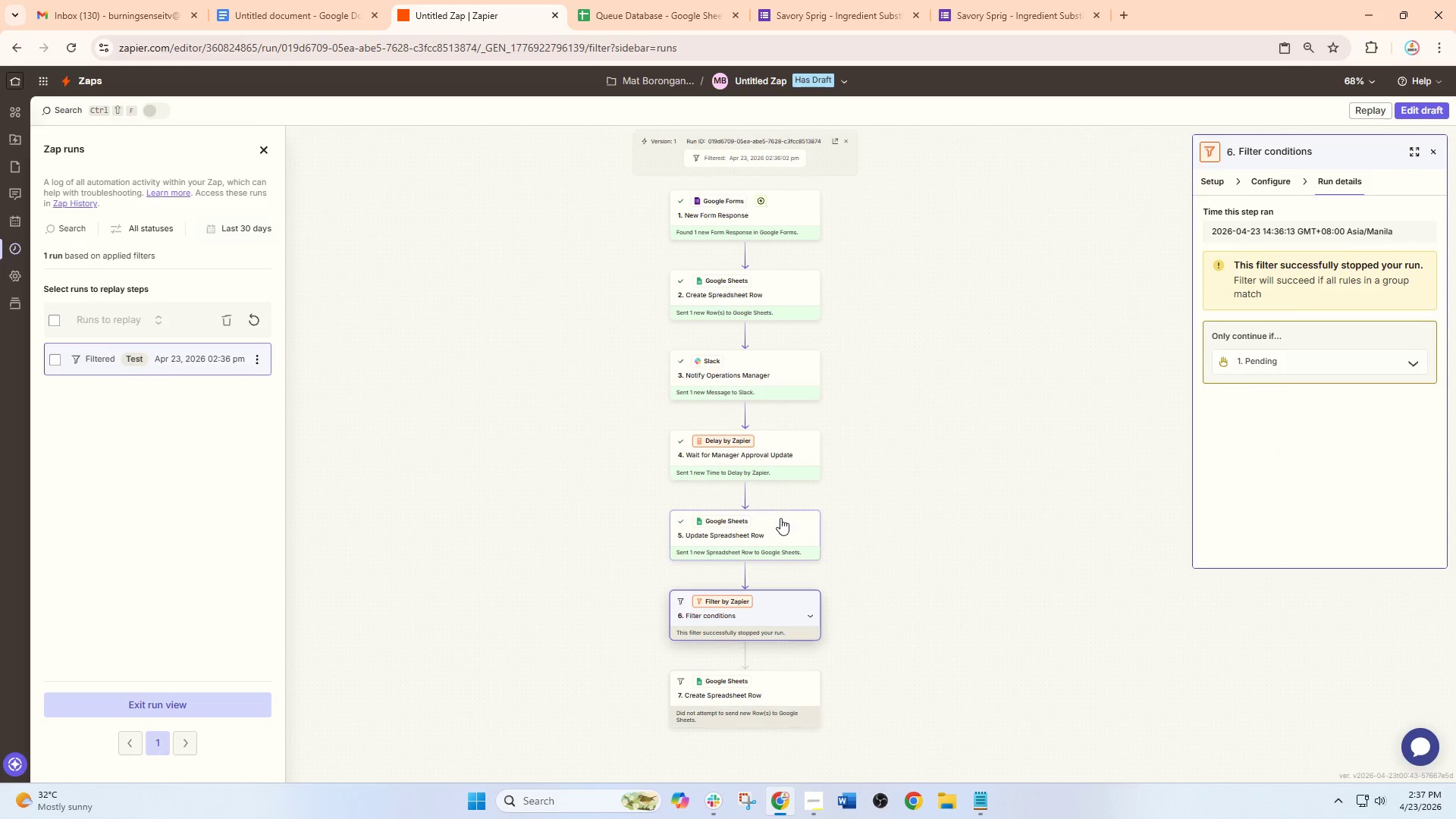 
left_click([780, 518])
 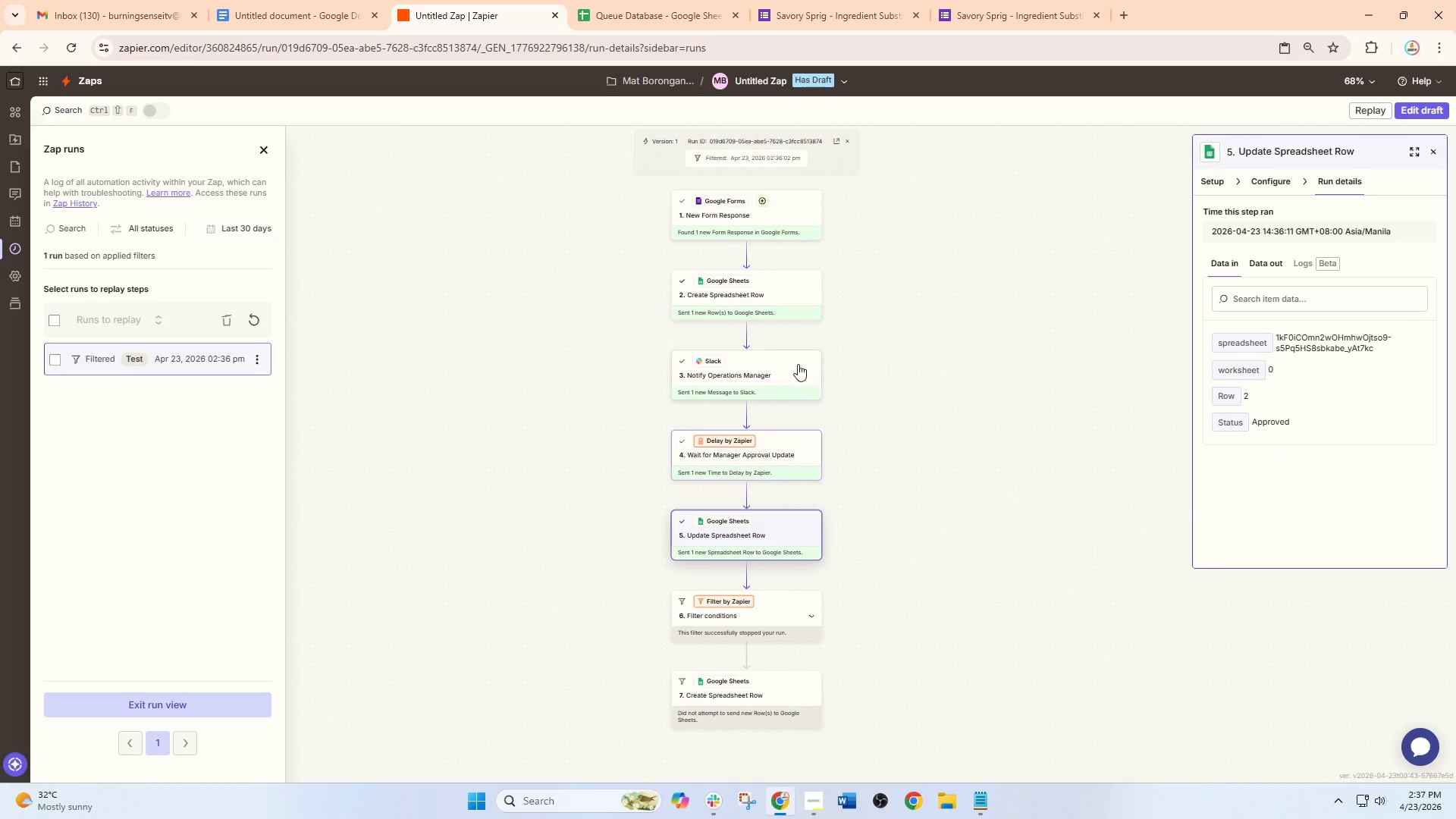 
left_click([802, 309])
 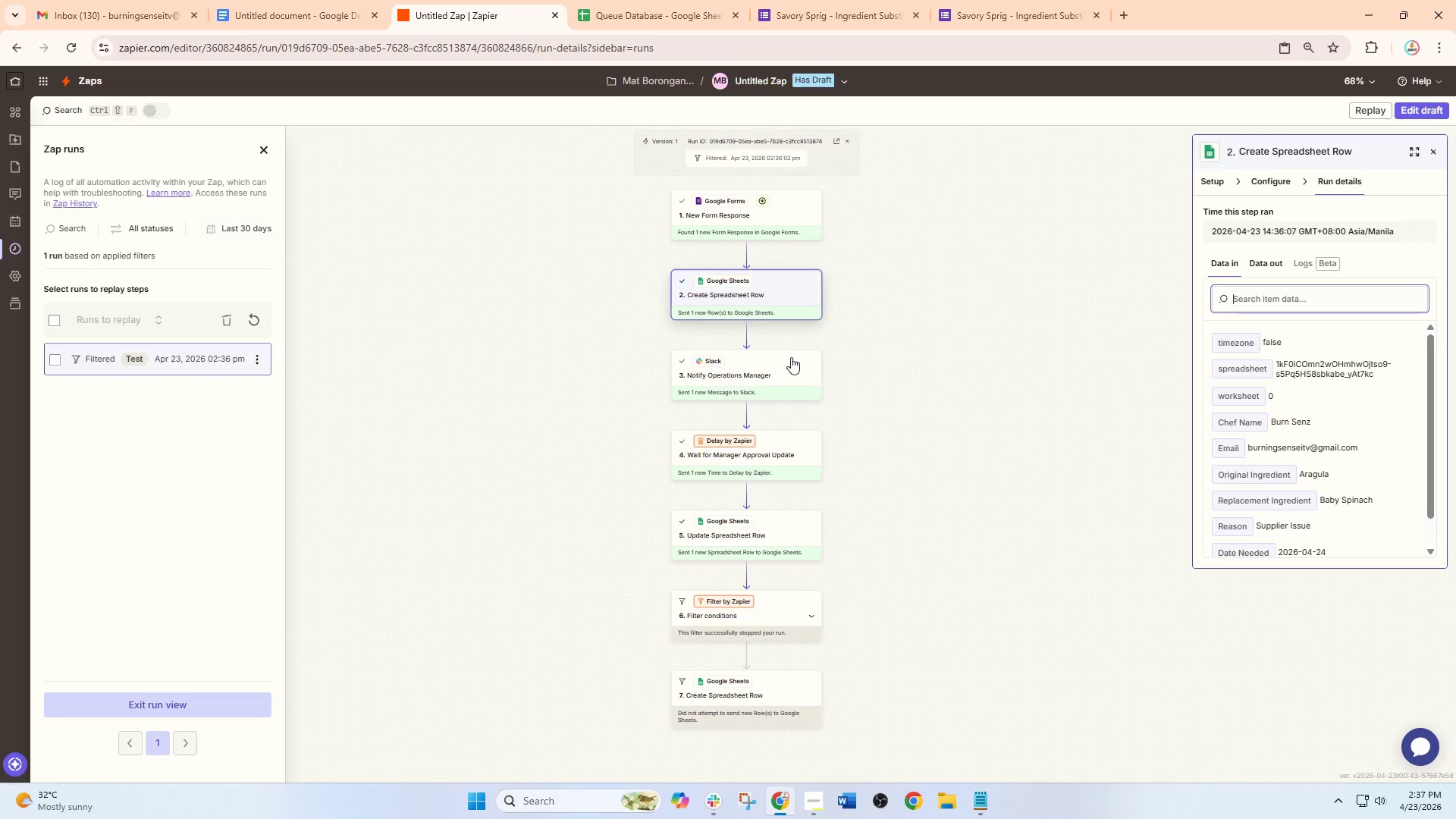 
left_click([791, 357])
 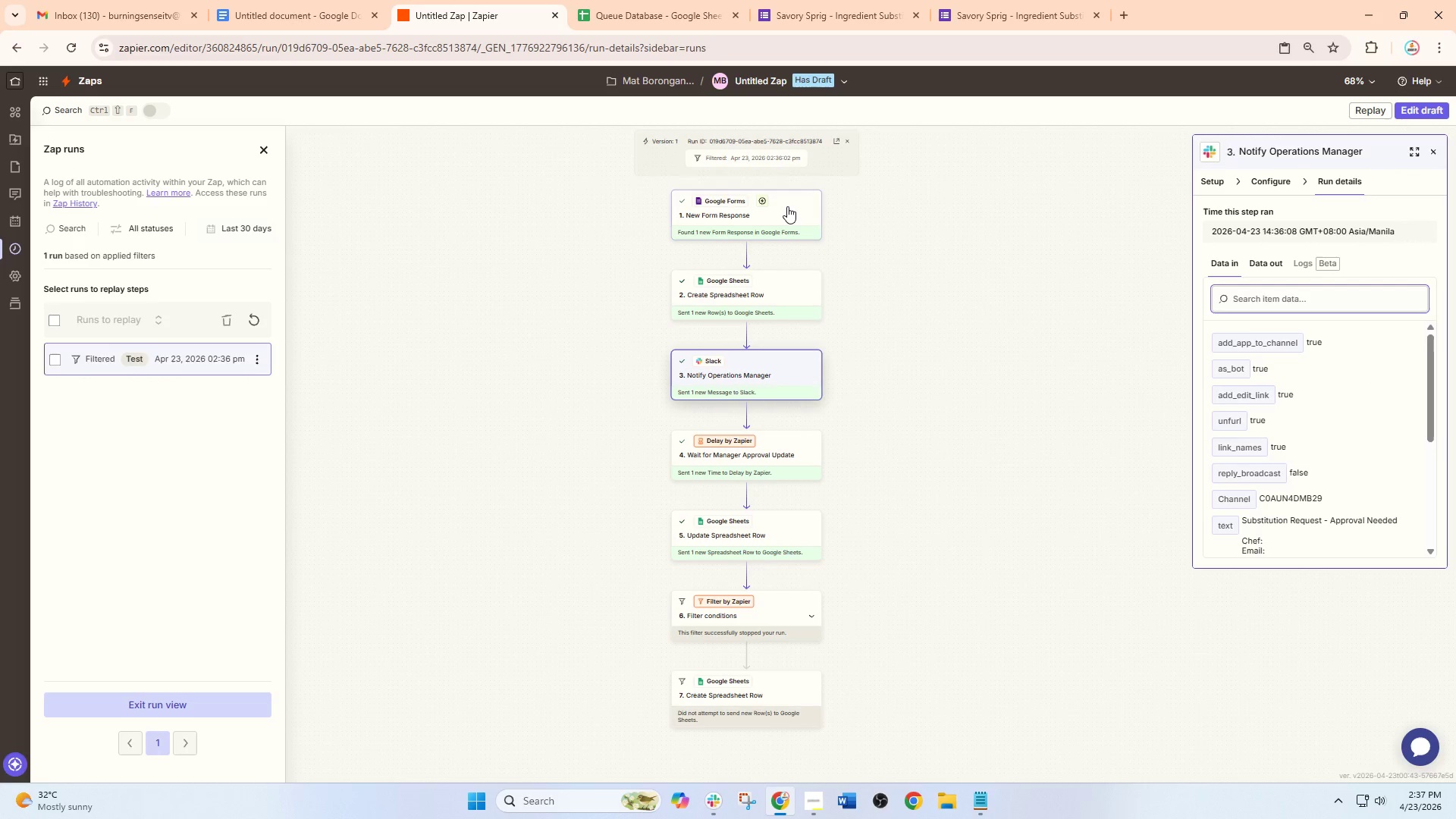 
left_click([787, 206])
 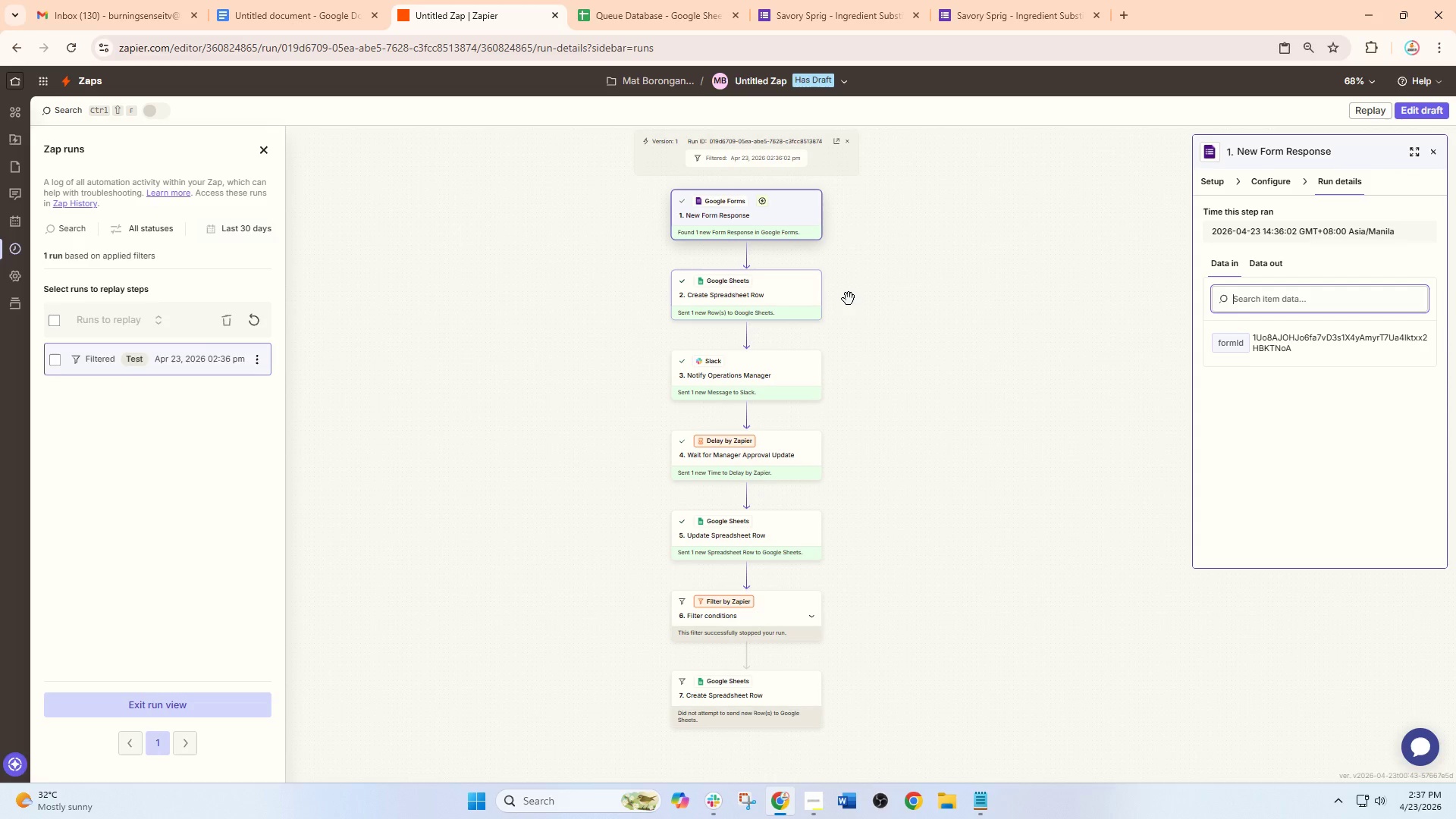 
left_click_drag(start_coordinate=[855, 299], to_coordinate=[841, 300])
 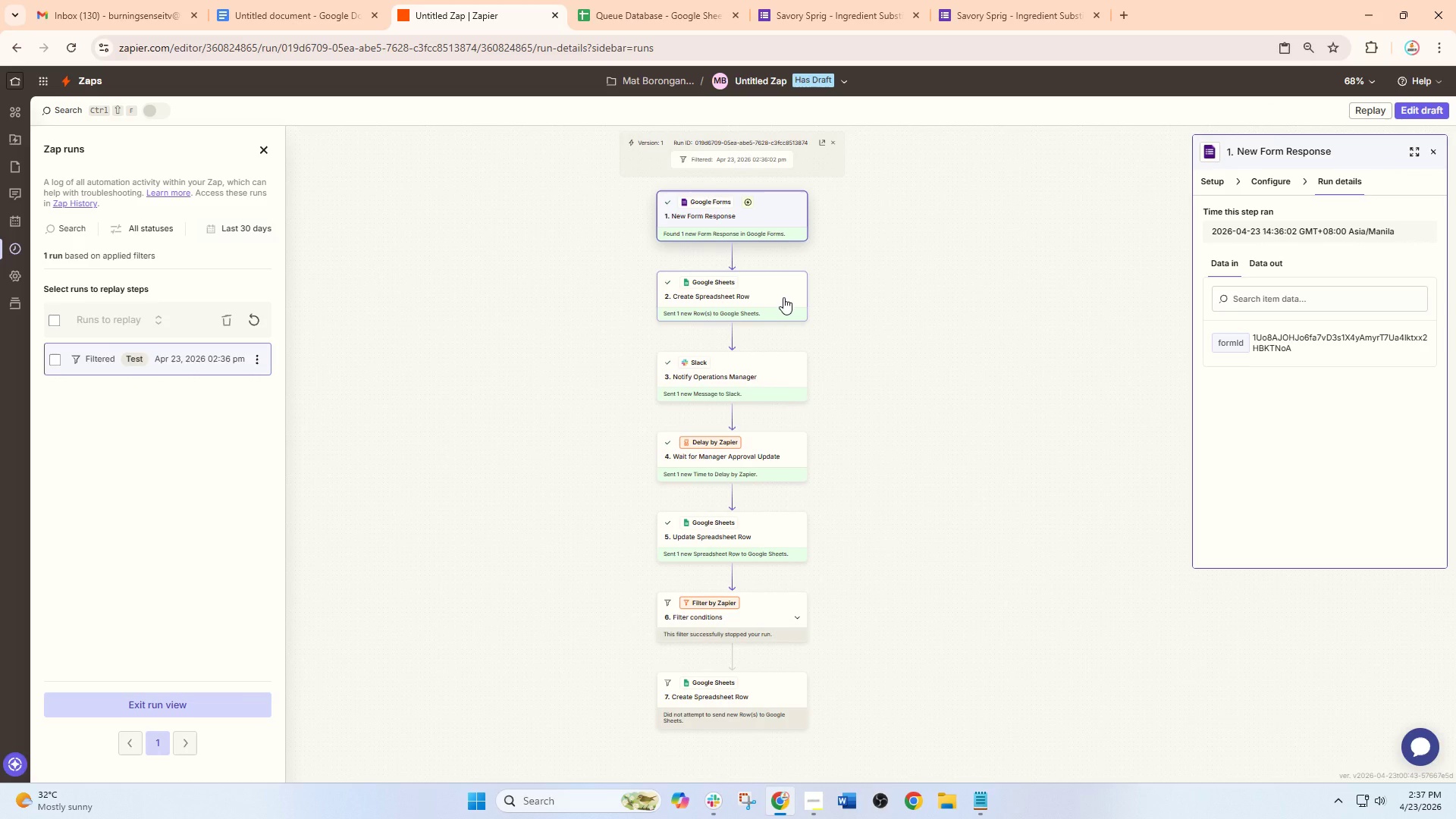 
left_click([783, 297])
 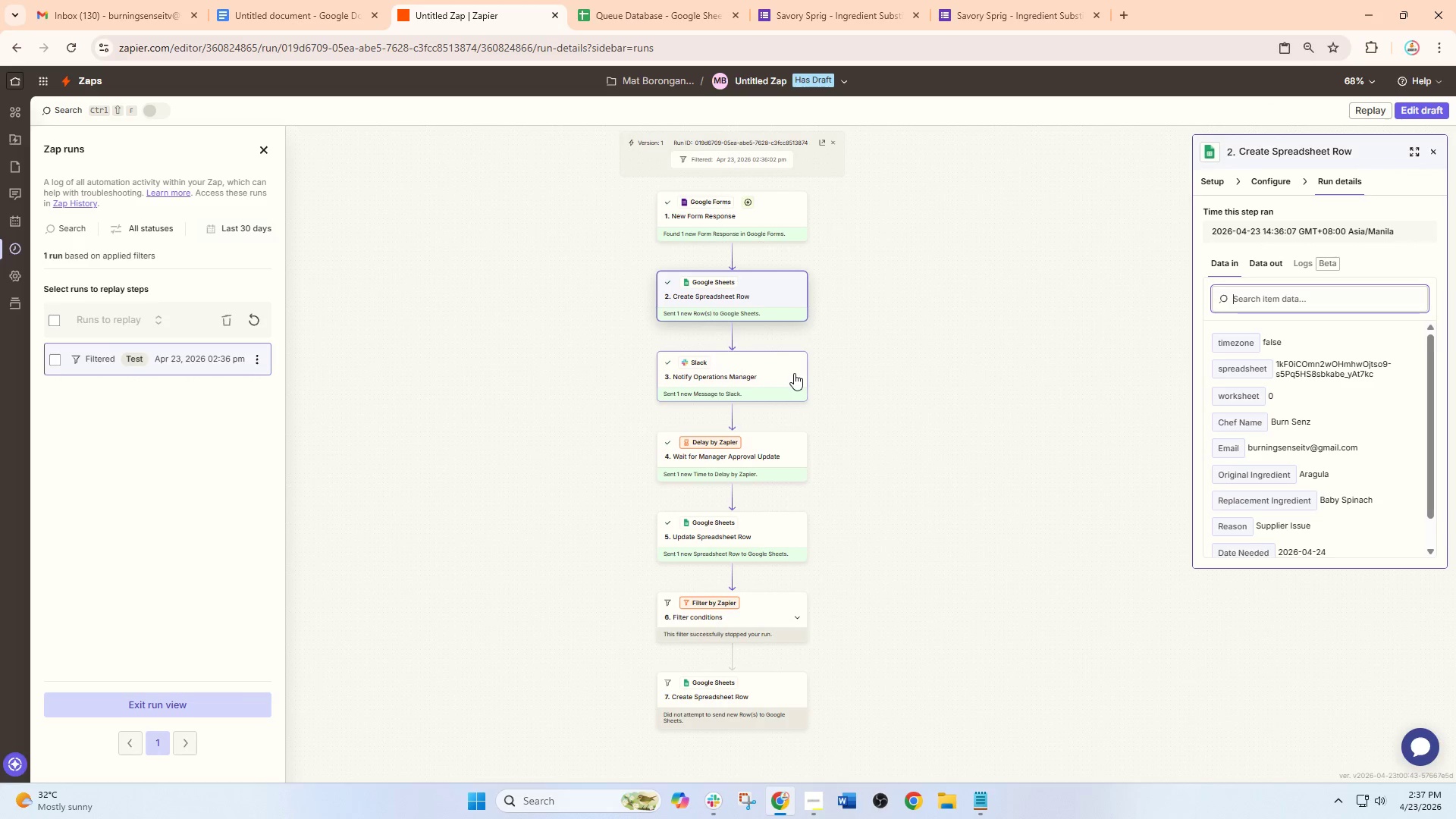 
left_click([794, 373])
 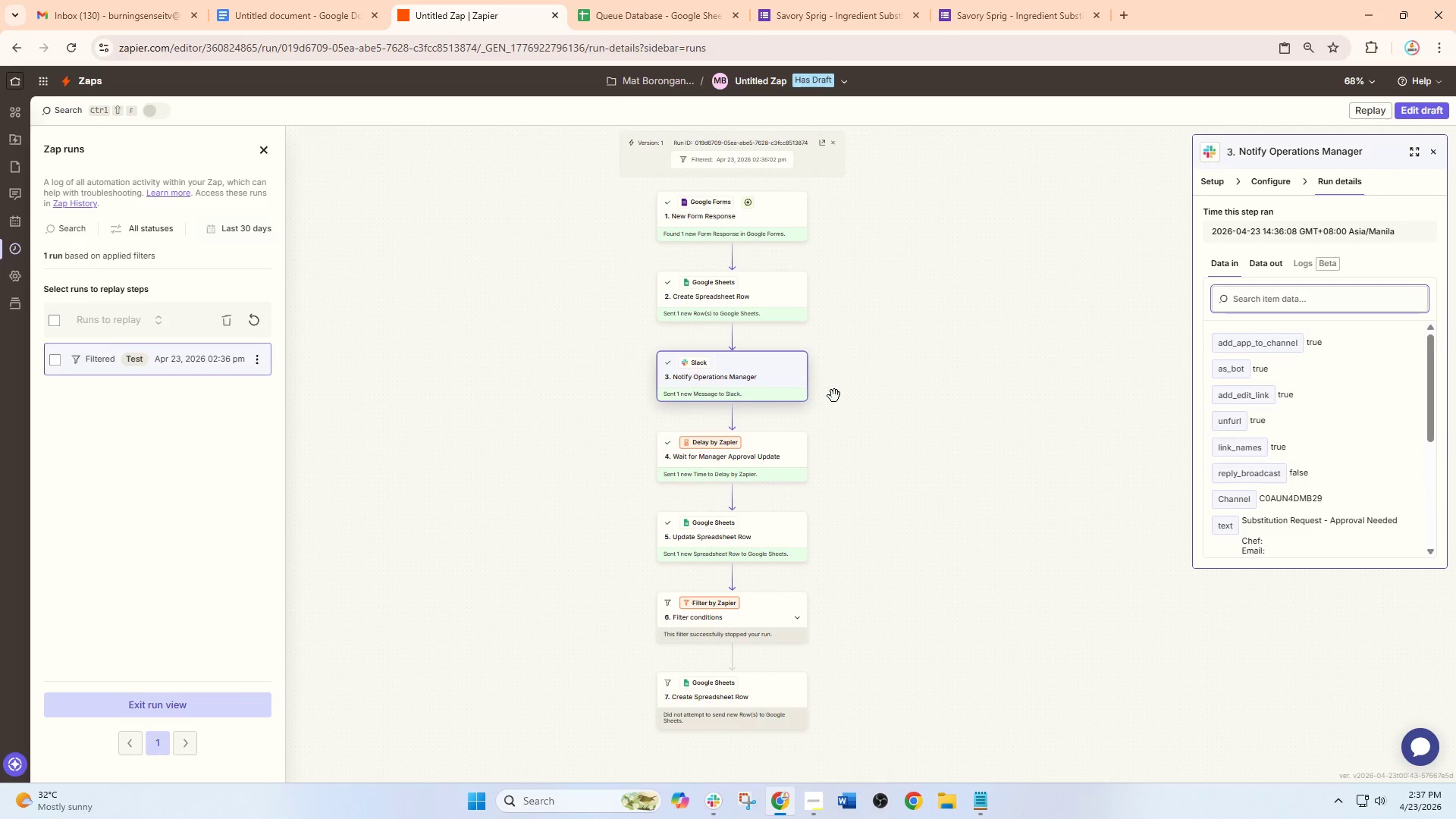 
left_click_drag(start_coordinate=[834, 401], to_coordinate=[813, 401])
 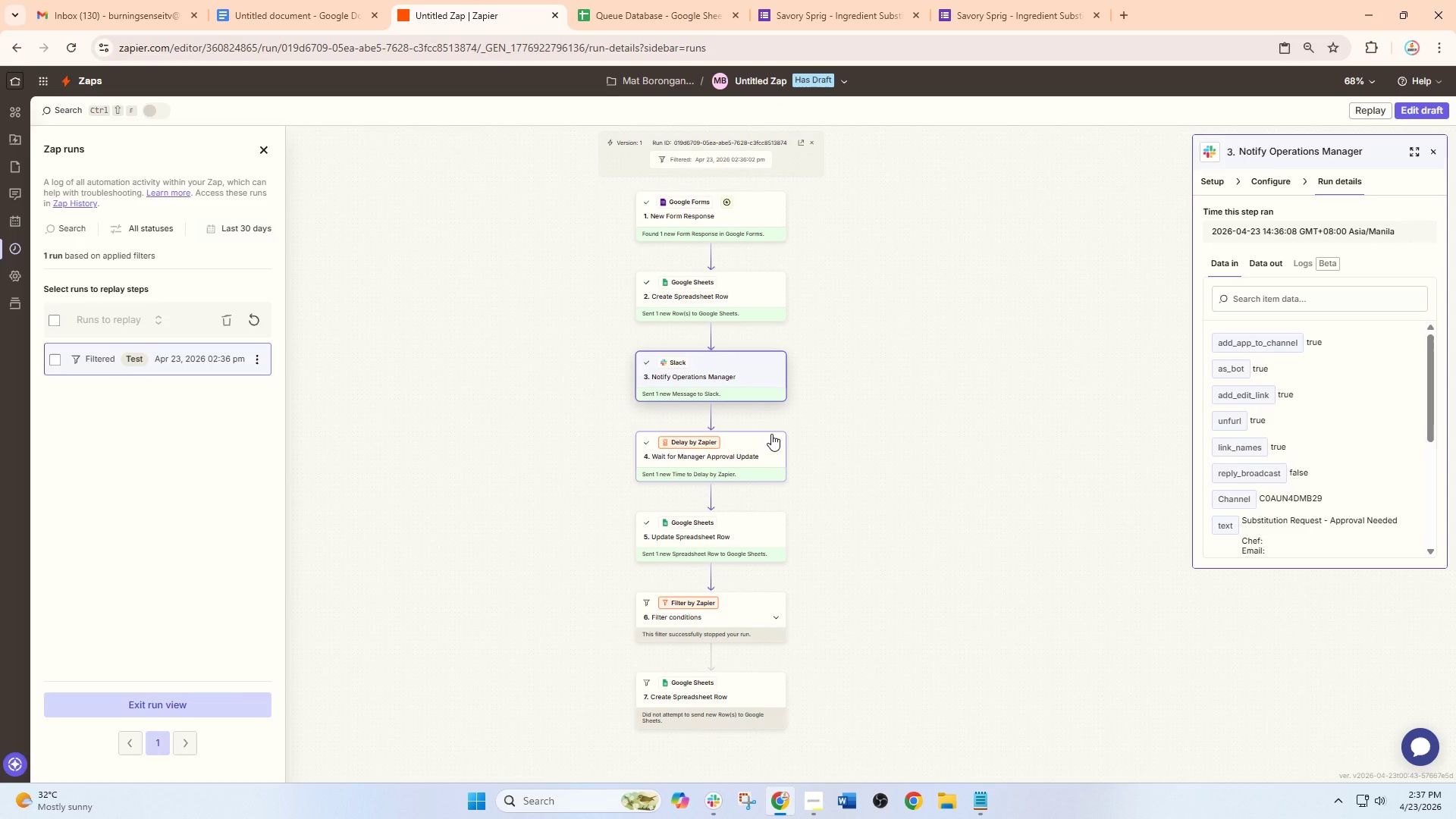 
left_click([773, 432])
 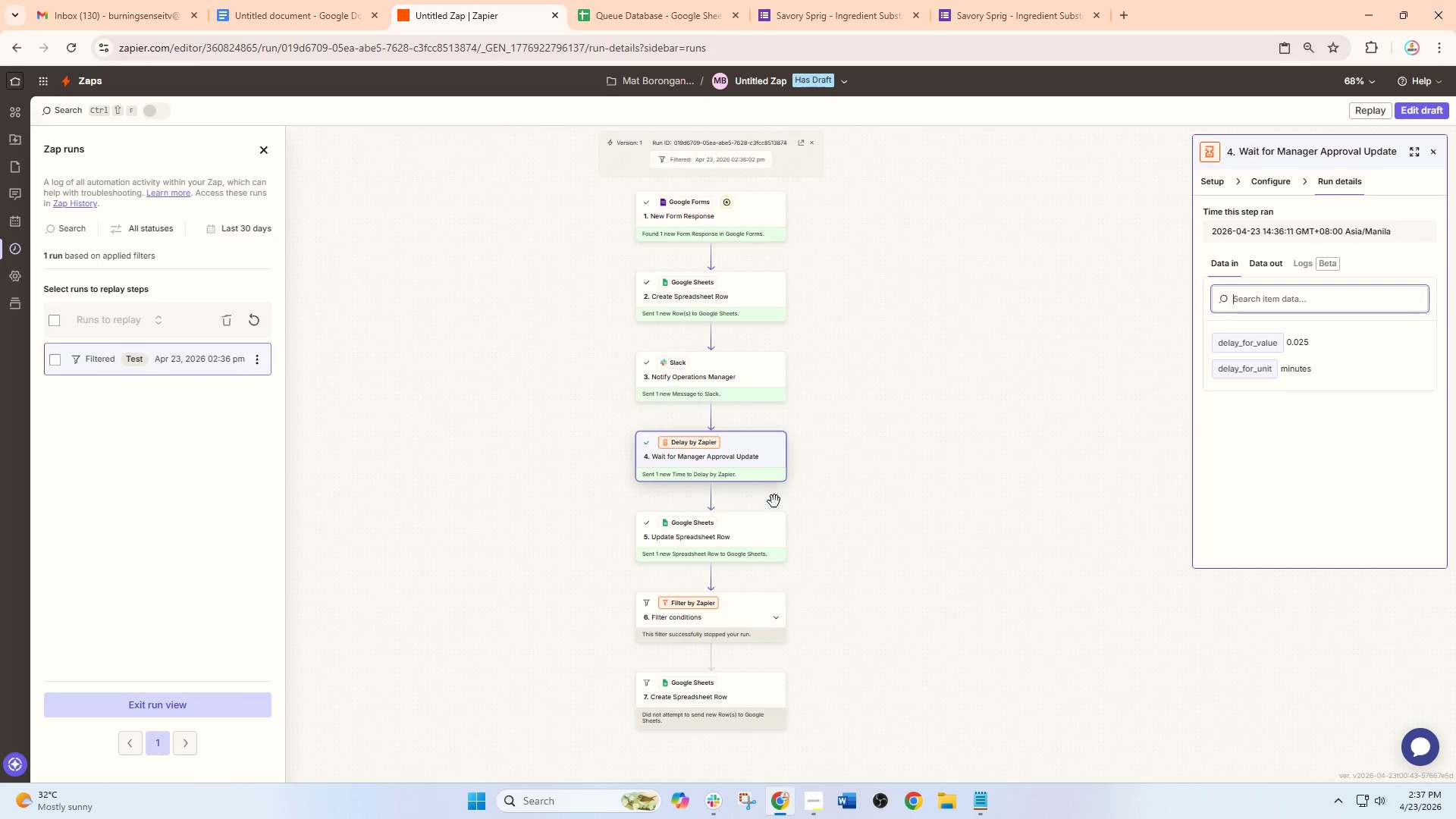 
left_click([770, 522])
 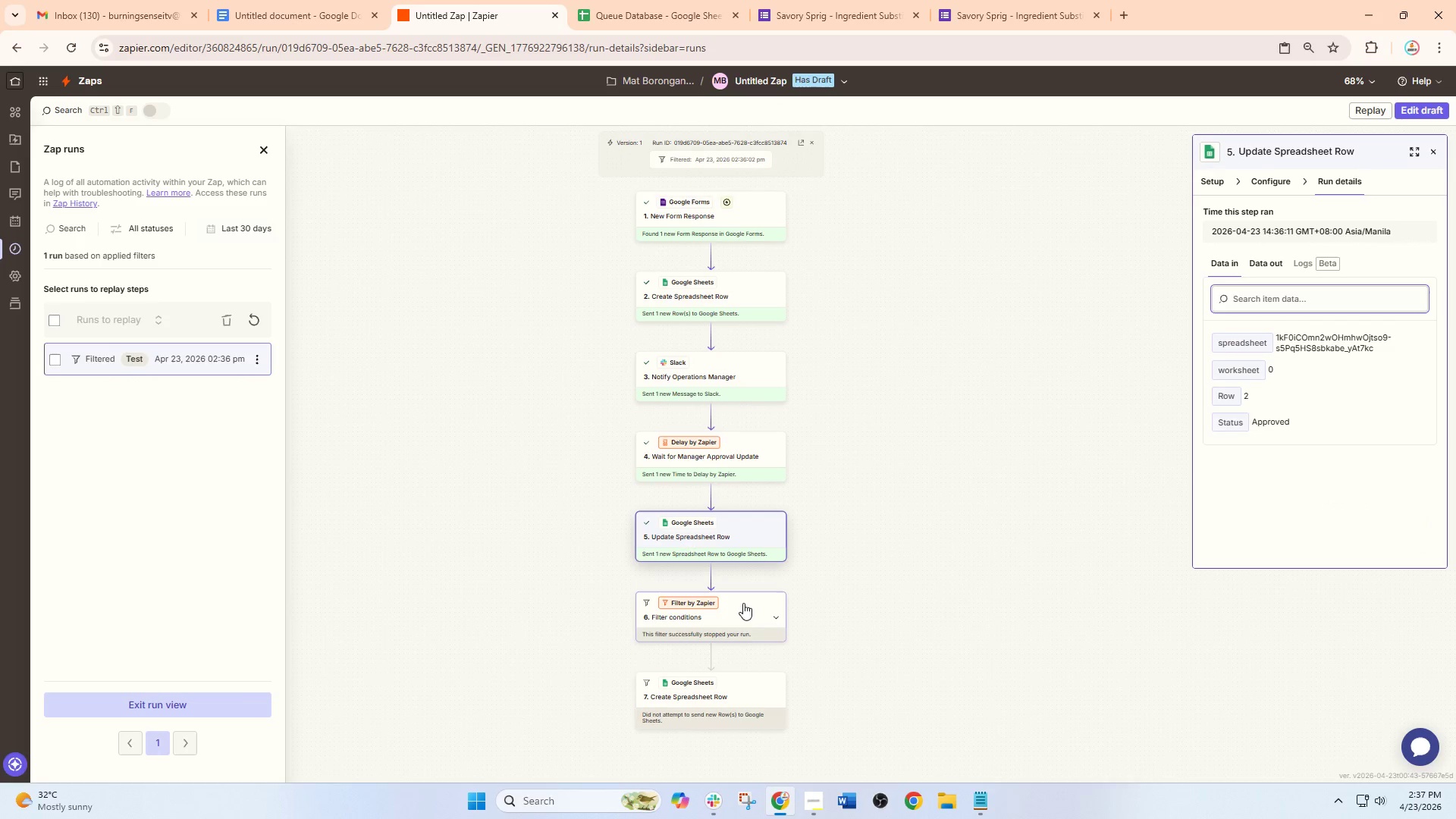 
left_click([743, 603])
 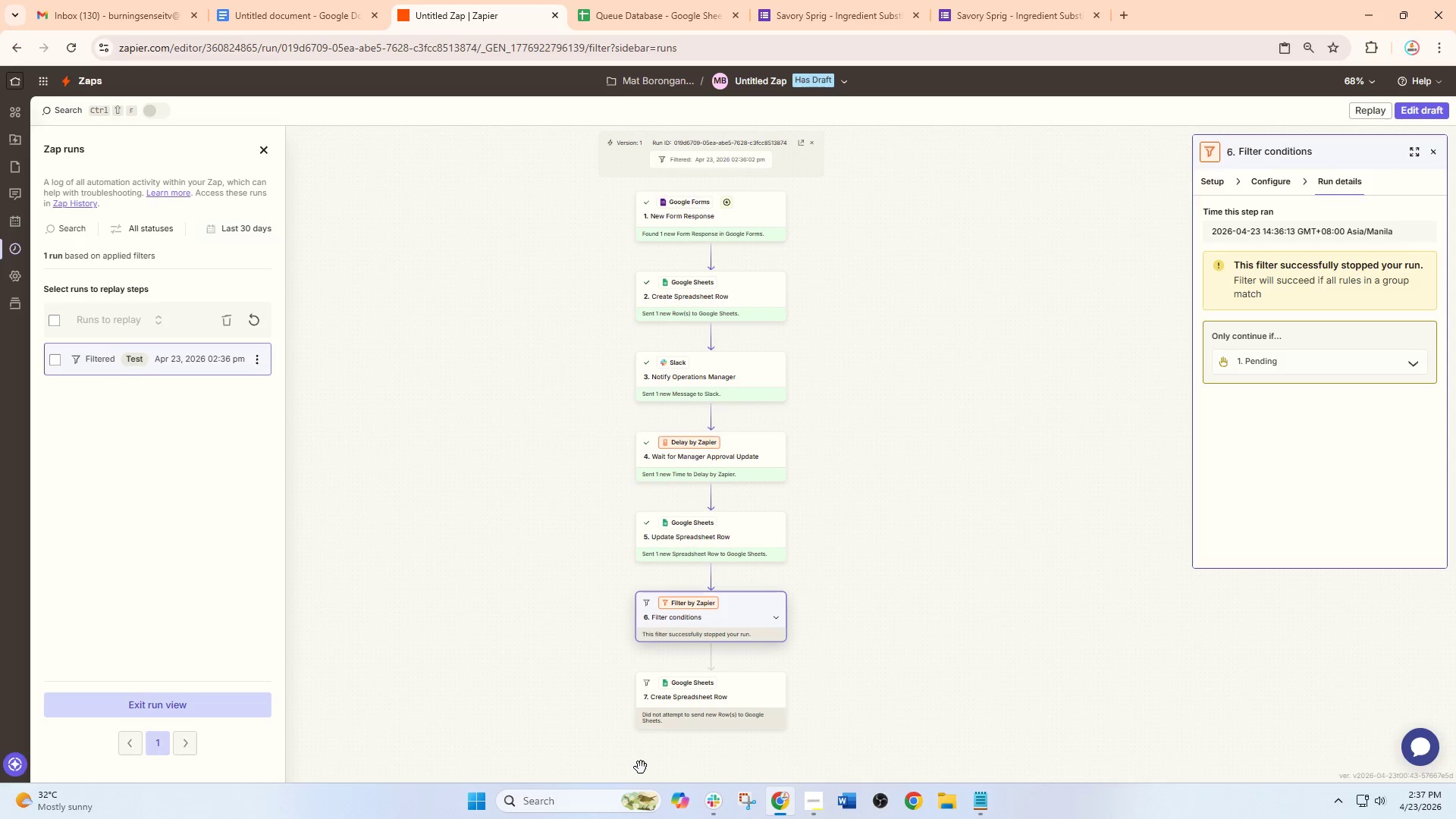 
wait(7.98)
 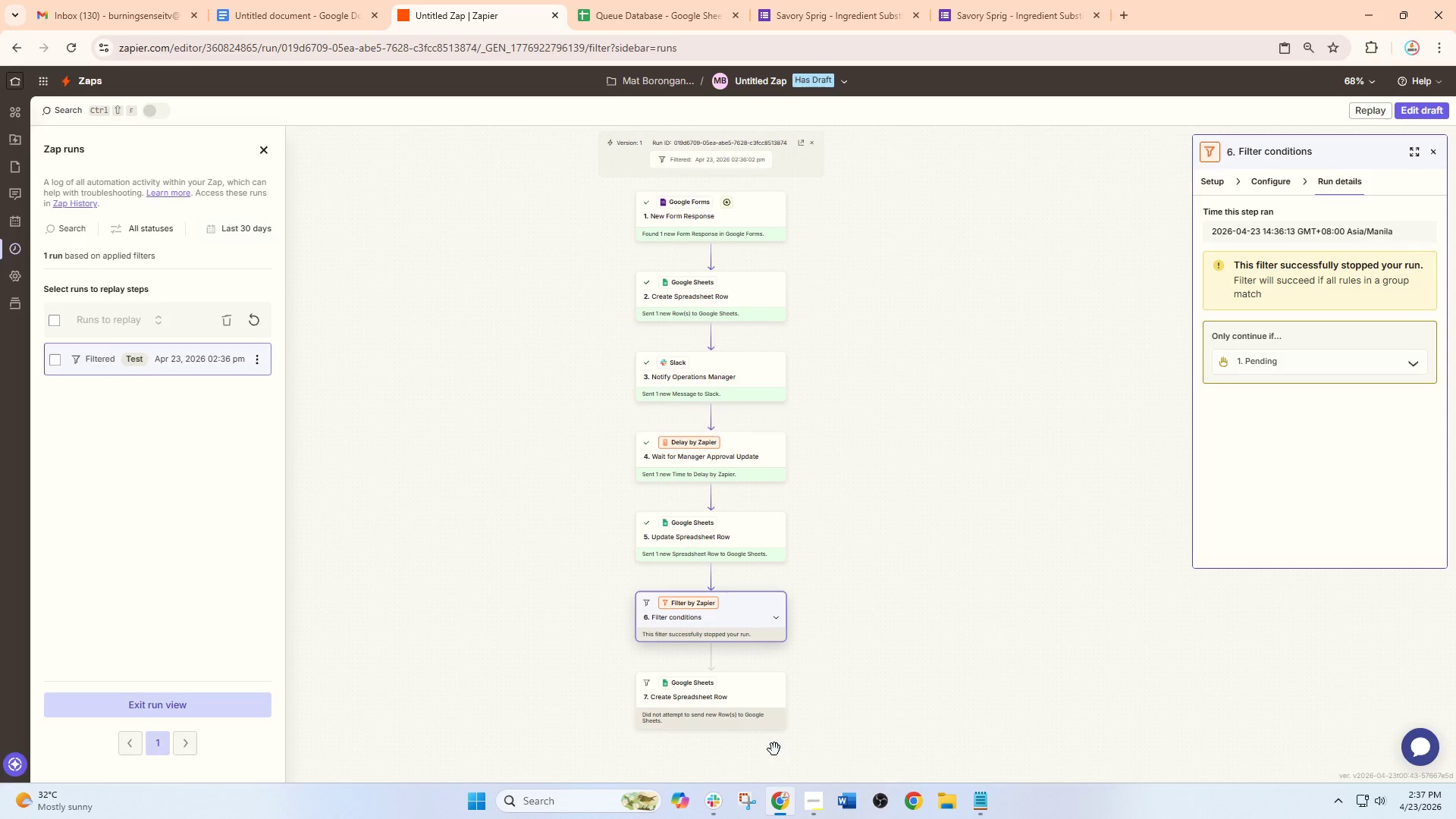 
left_click([780, 701])
 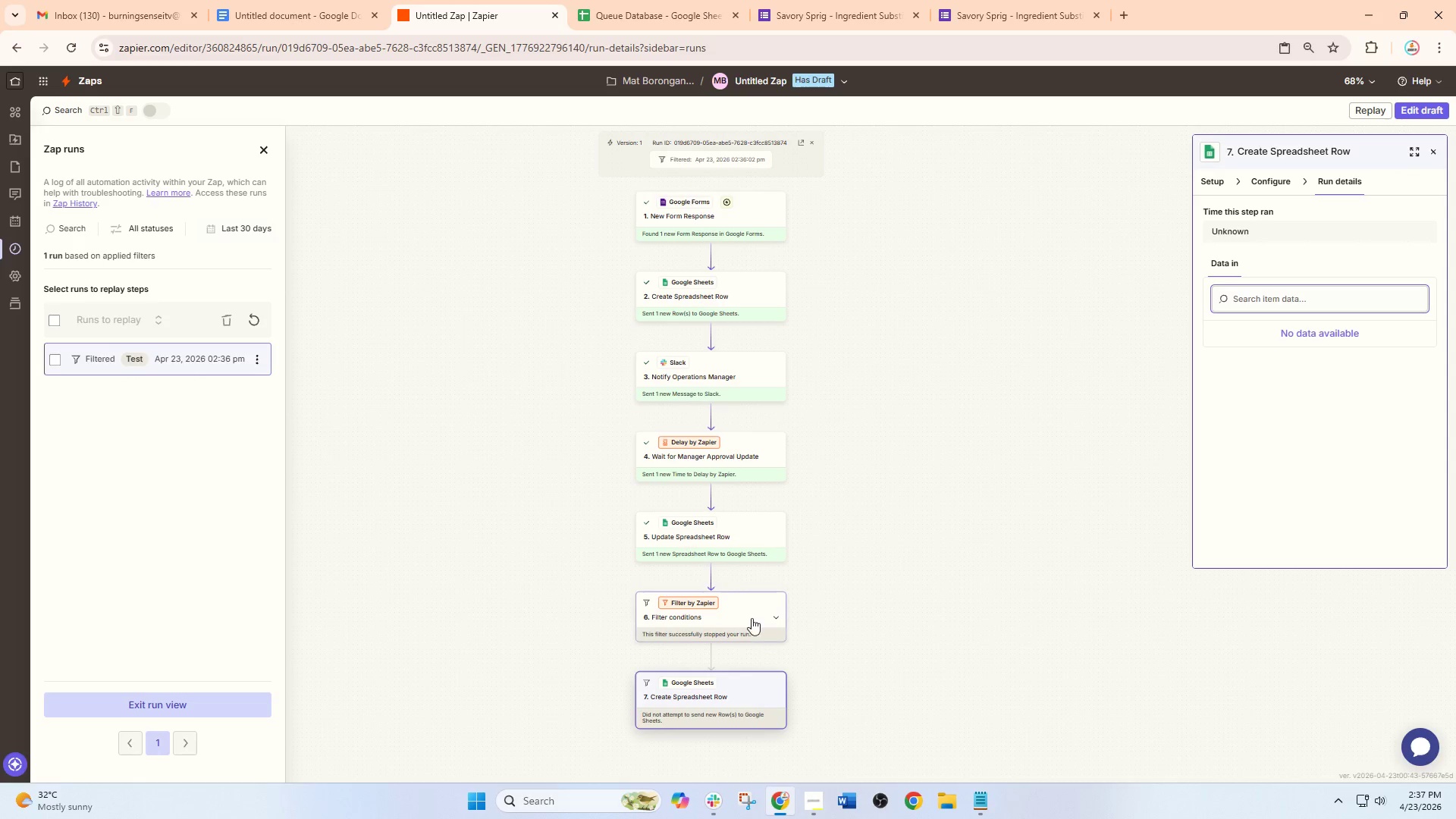 
left_click([750, 611])
 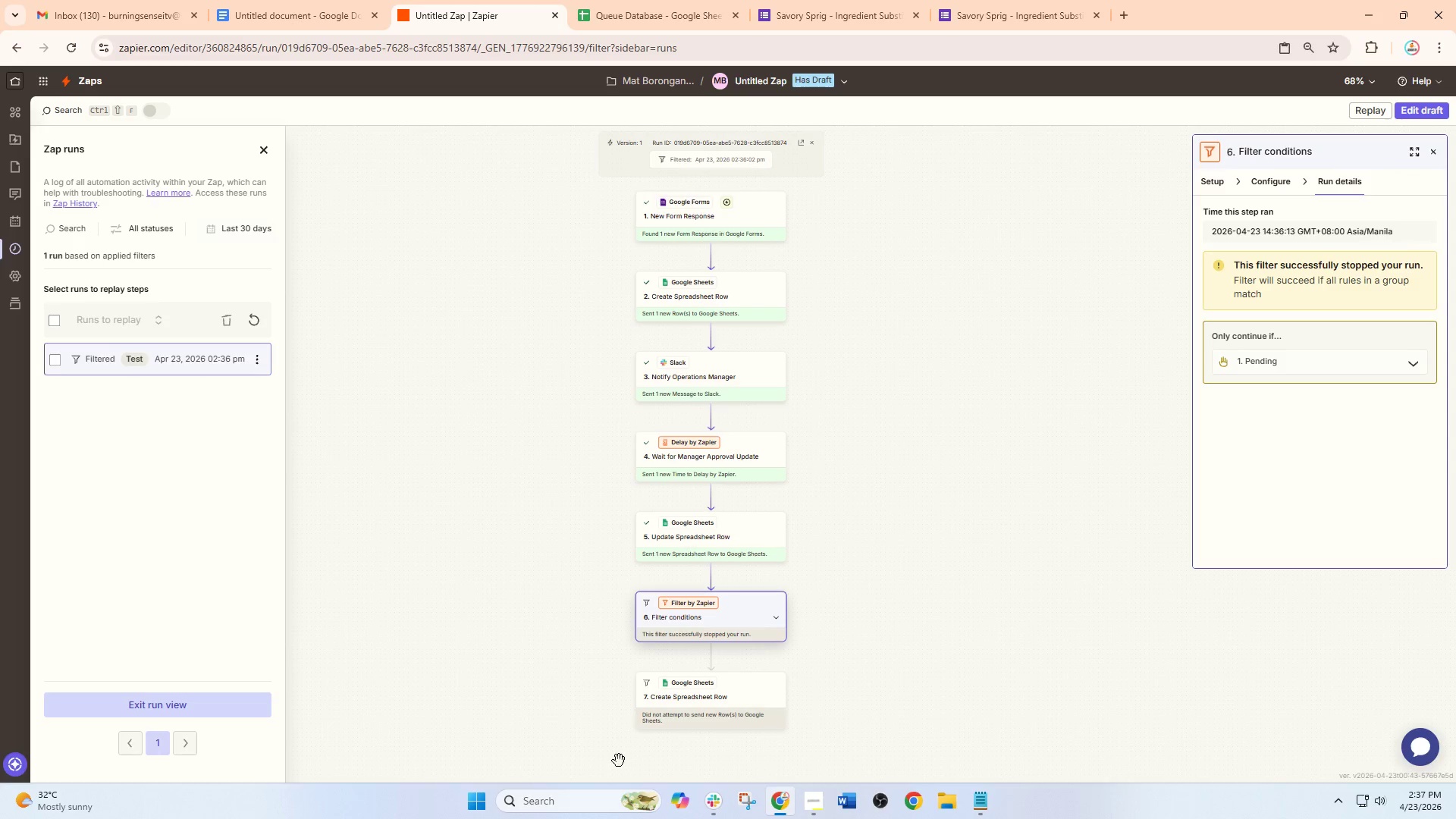 
wait(9.22)
 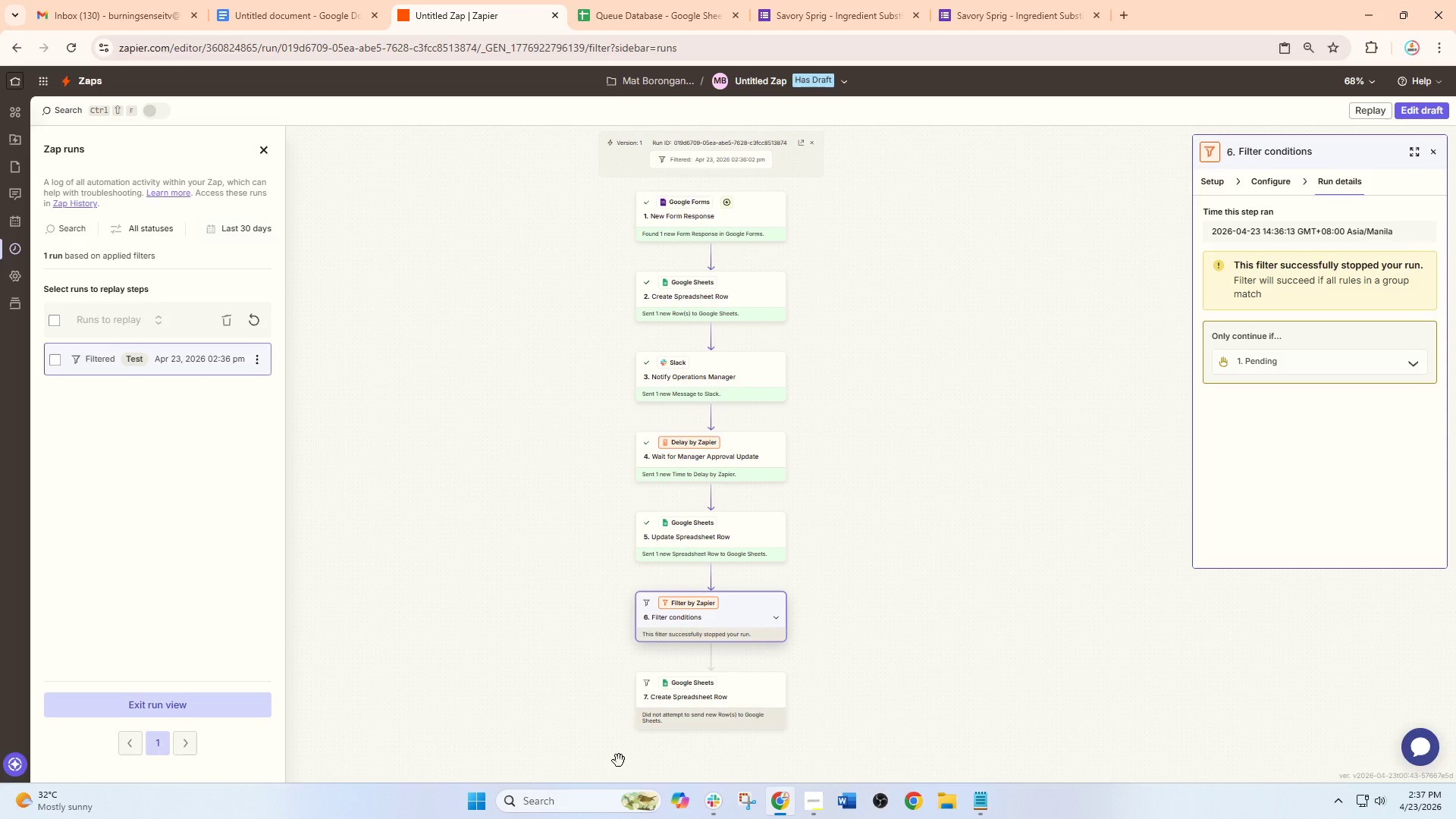 
left_click([752, 694])
 